 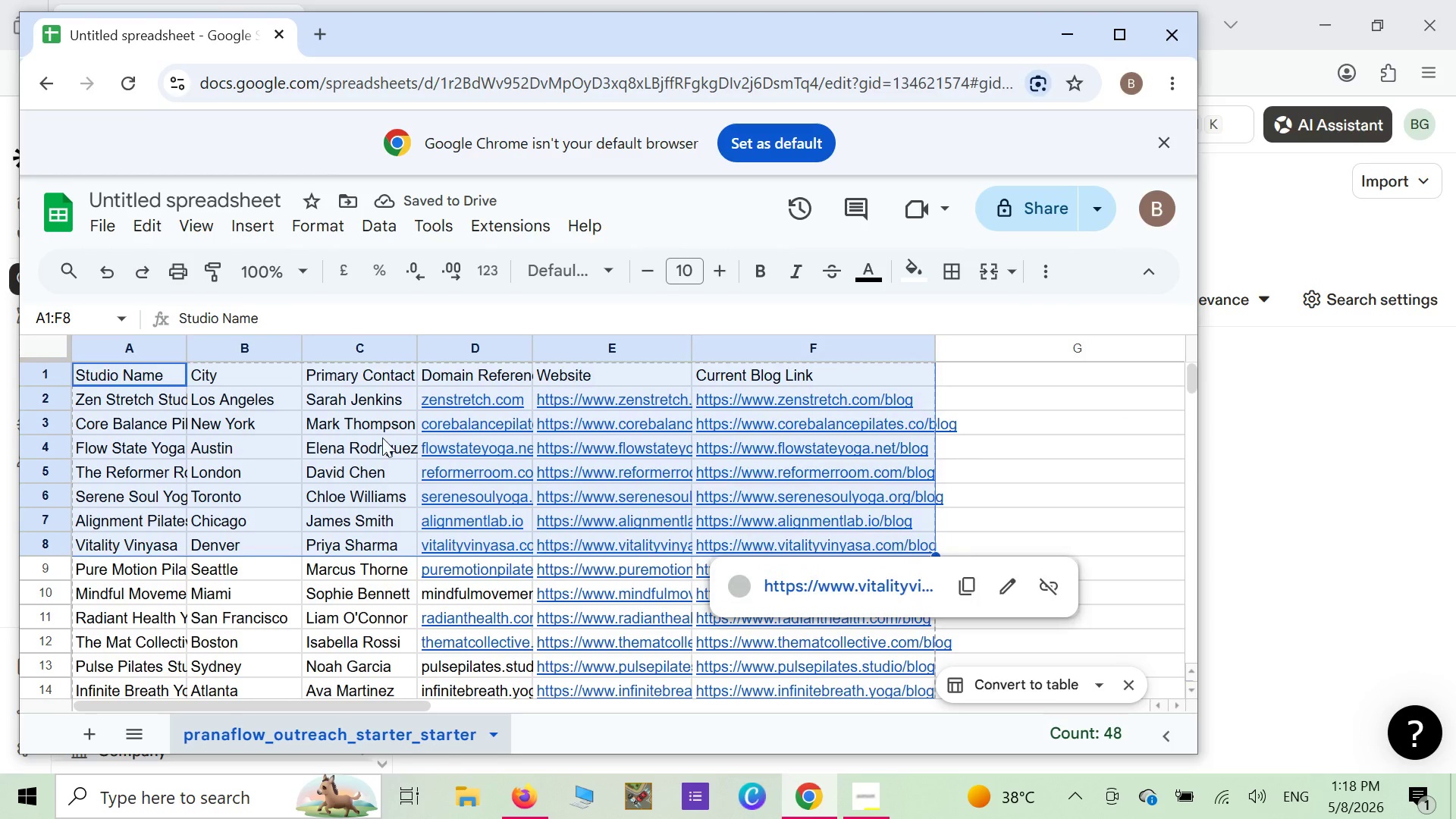 
left_click([1323, 504])
 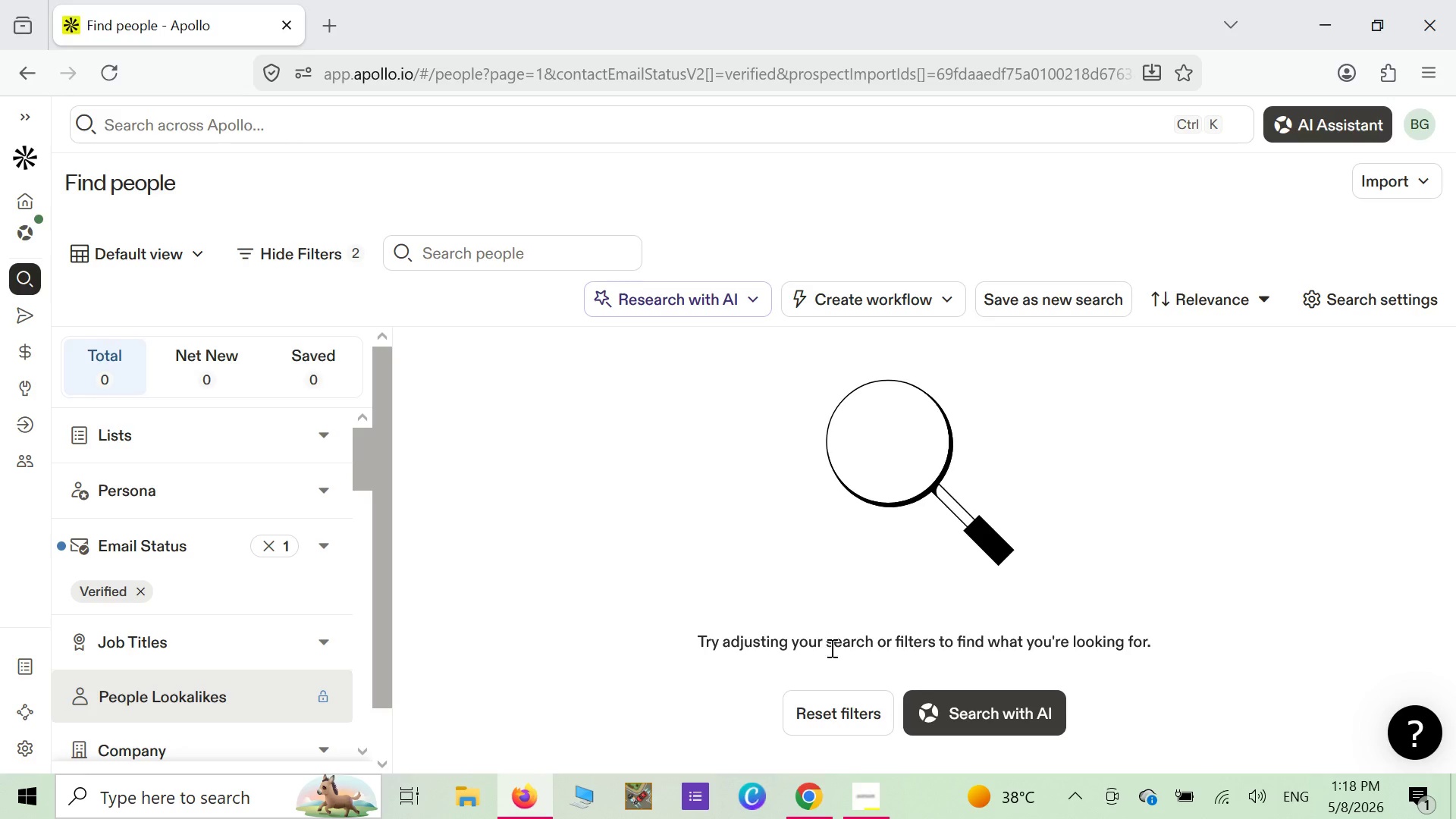 
left_click([806, 802])
 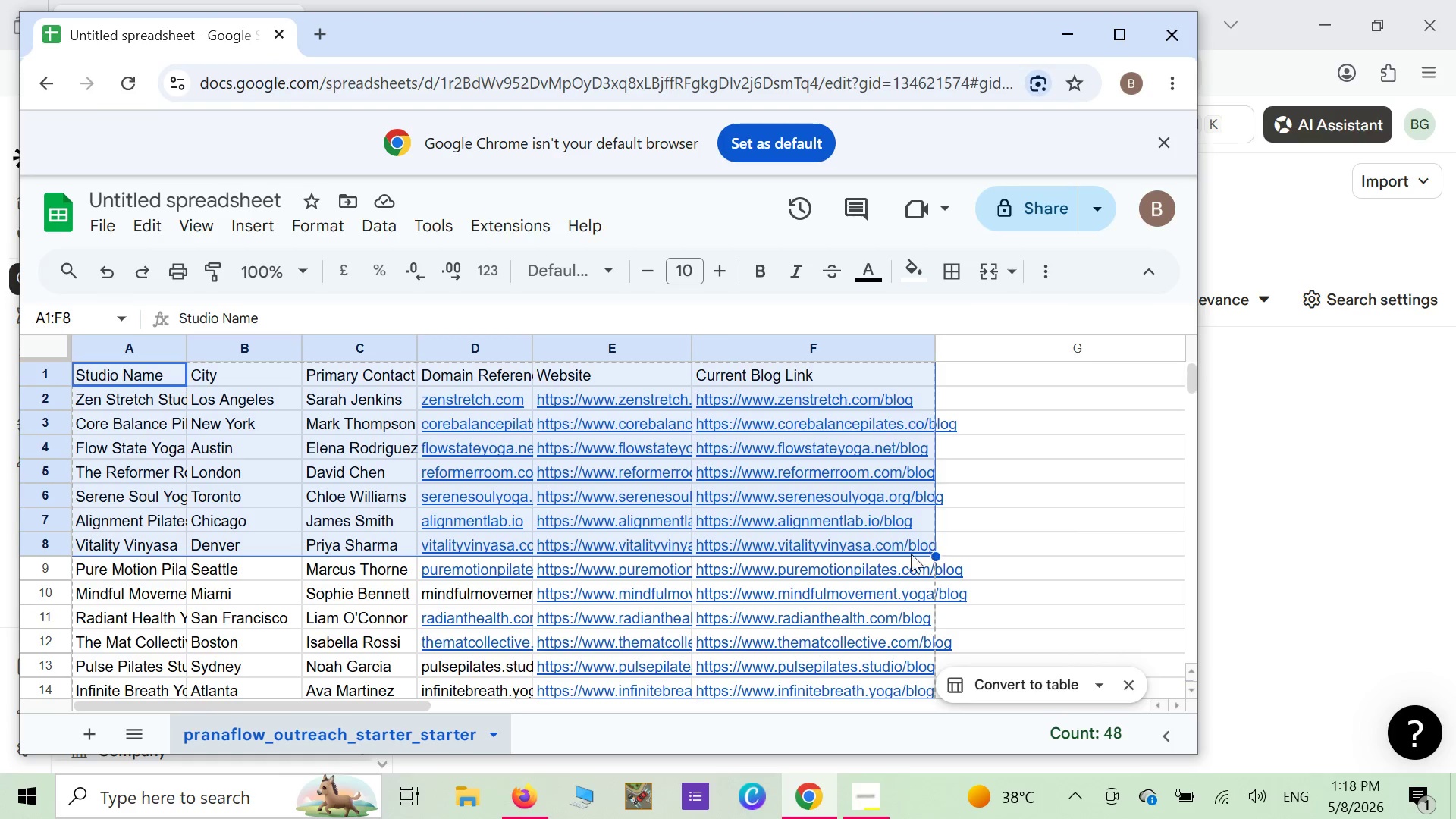 
left_click([91, 388])
 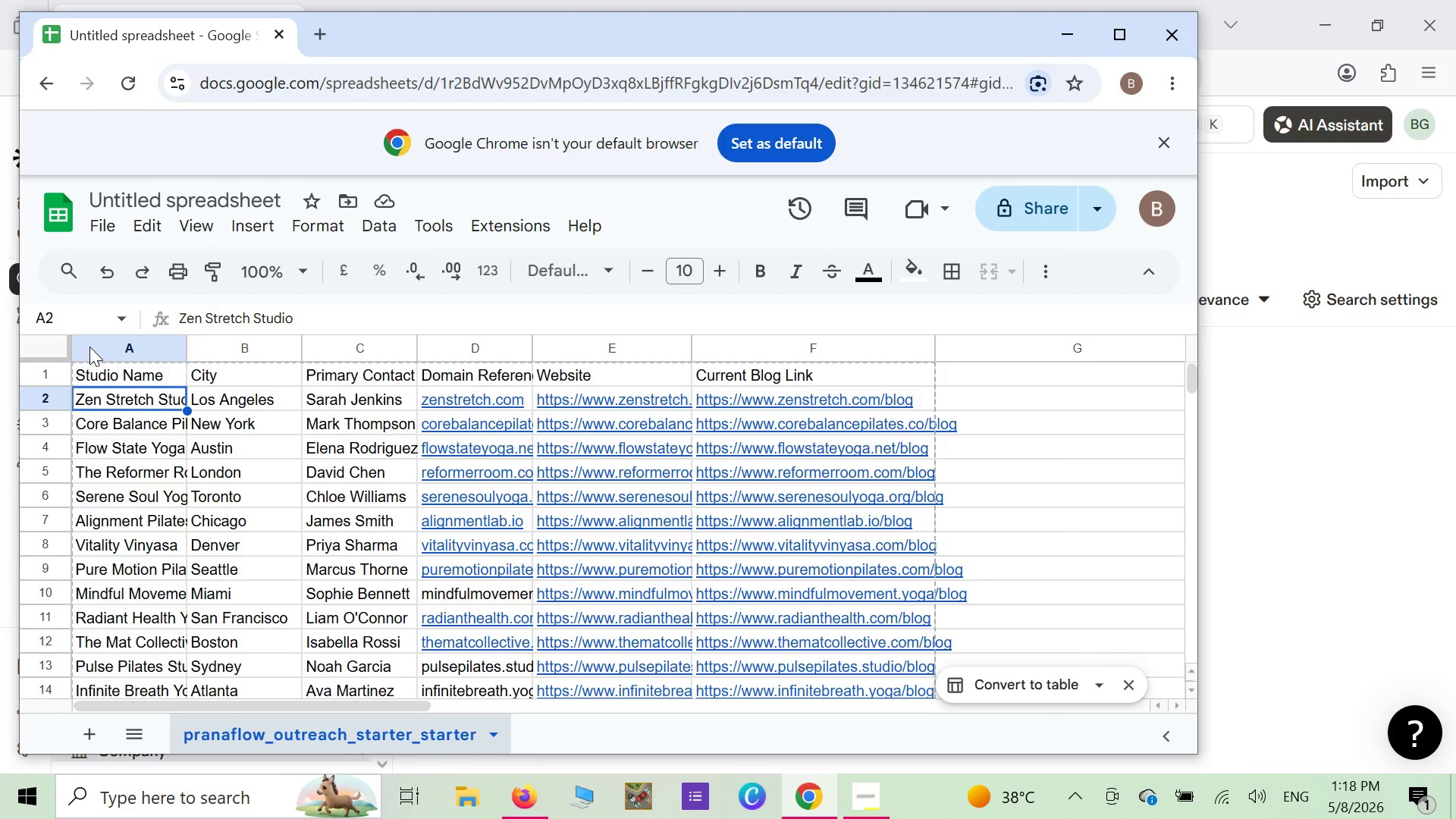 
left_click([89, 347])
 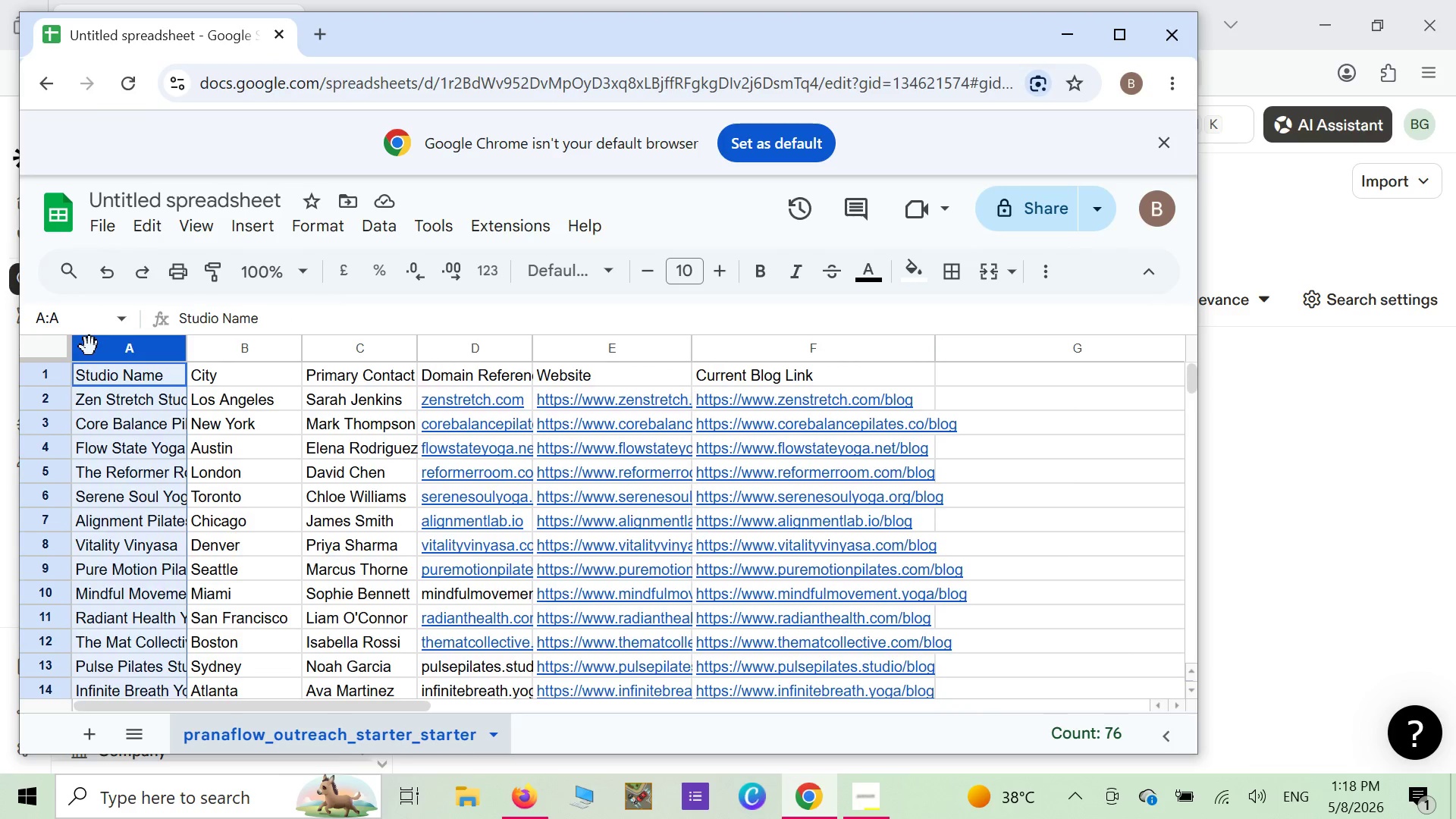 
left_click_drag(start_coordinate=[89, 347], to_coordinate=[83, 381])
 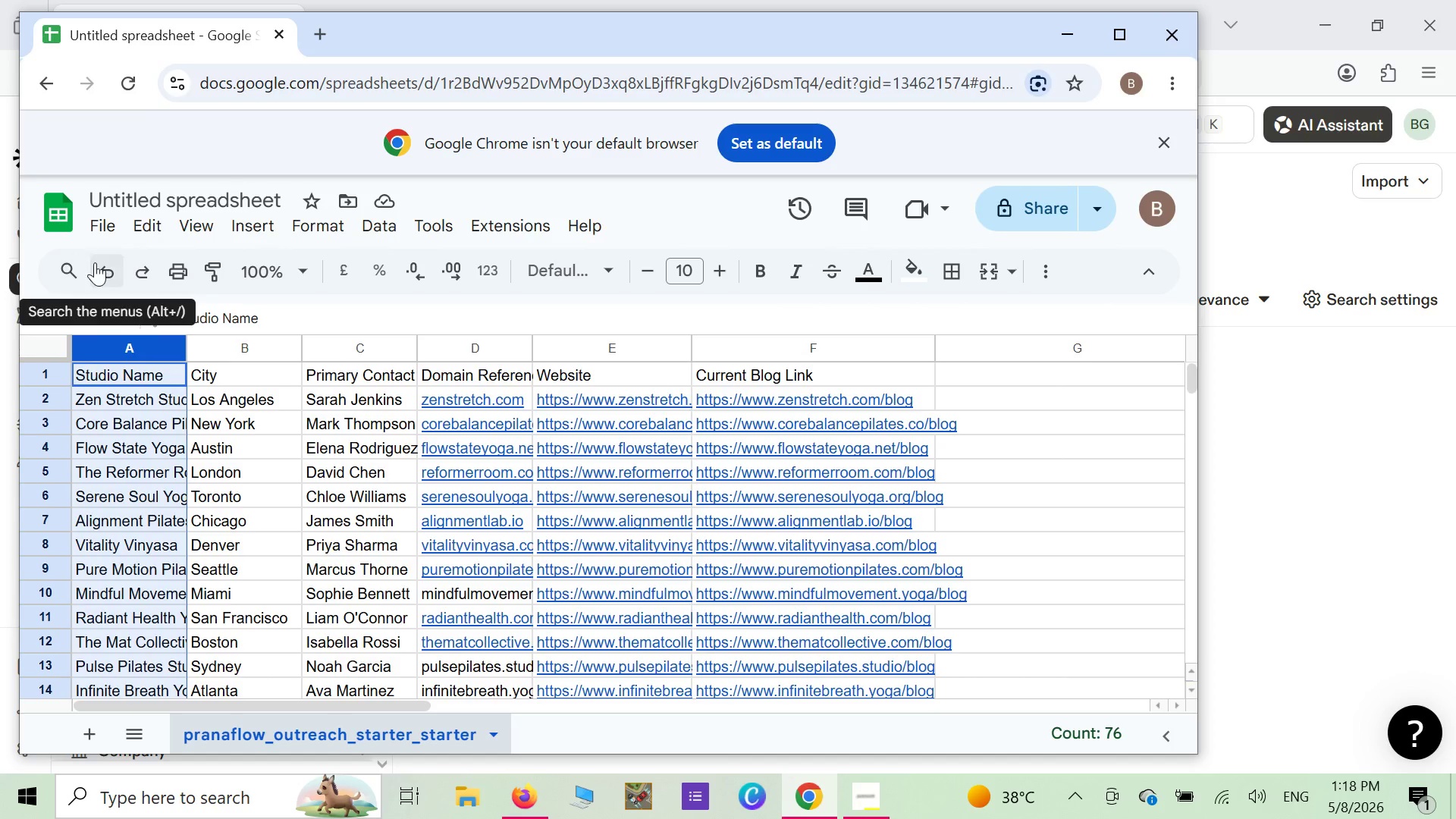 
left_click([96, 265])
 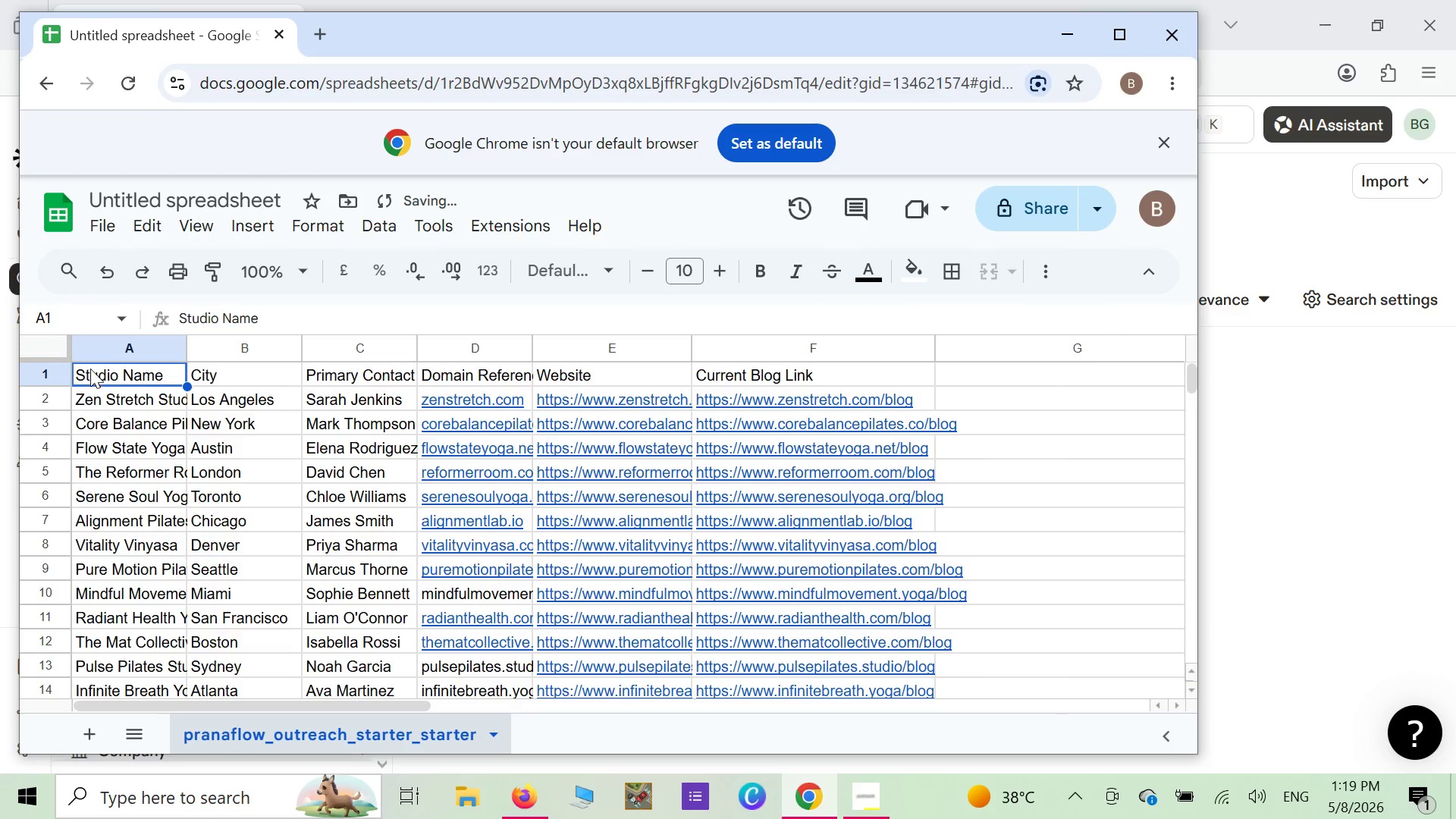 
left_click_drag(start_coordinate=[90, 369], to_coordinate=[1004, 619])
 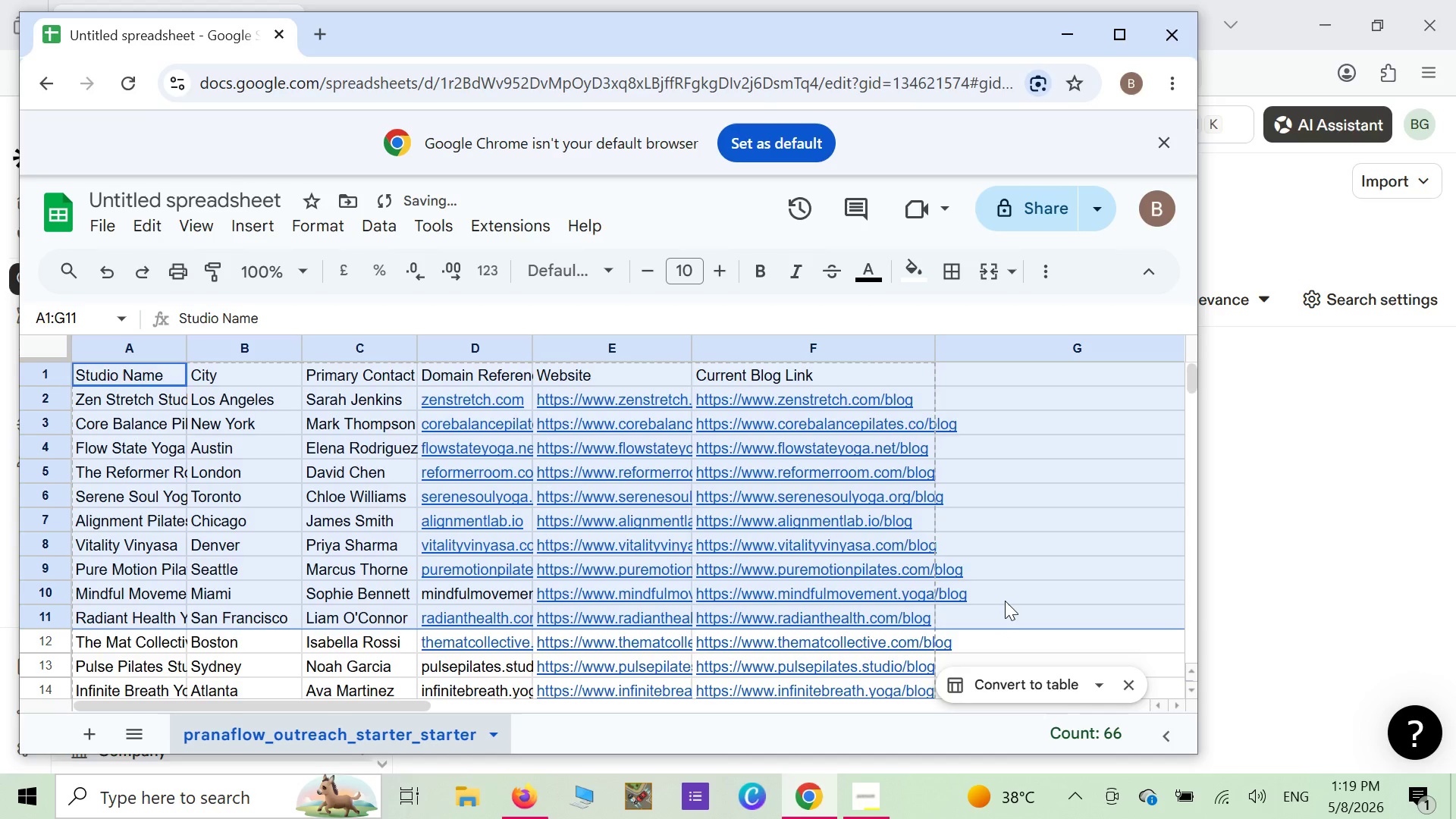 
right_click([1004, 601])
 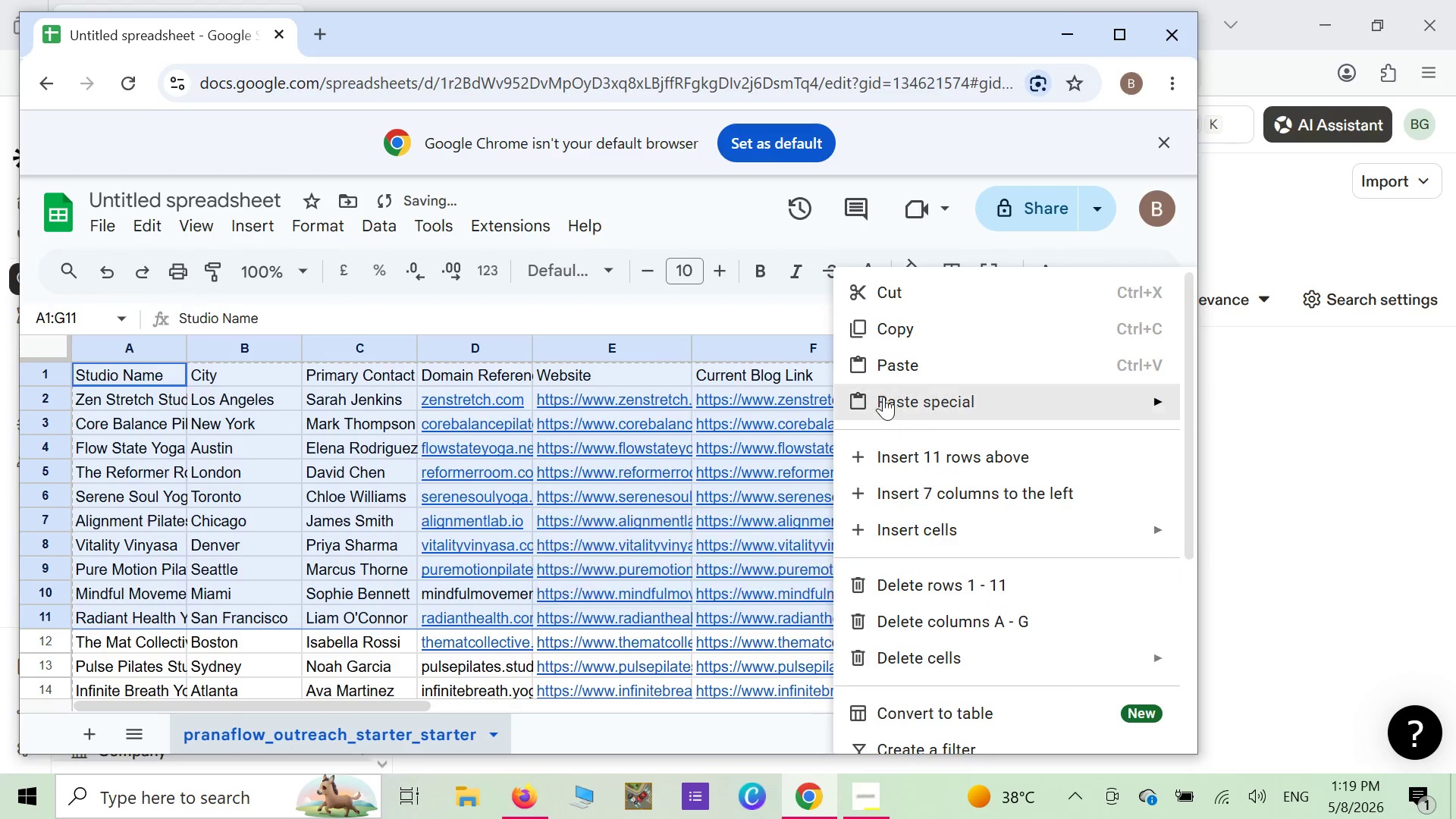 
left_click([919, 331])
 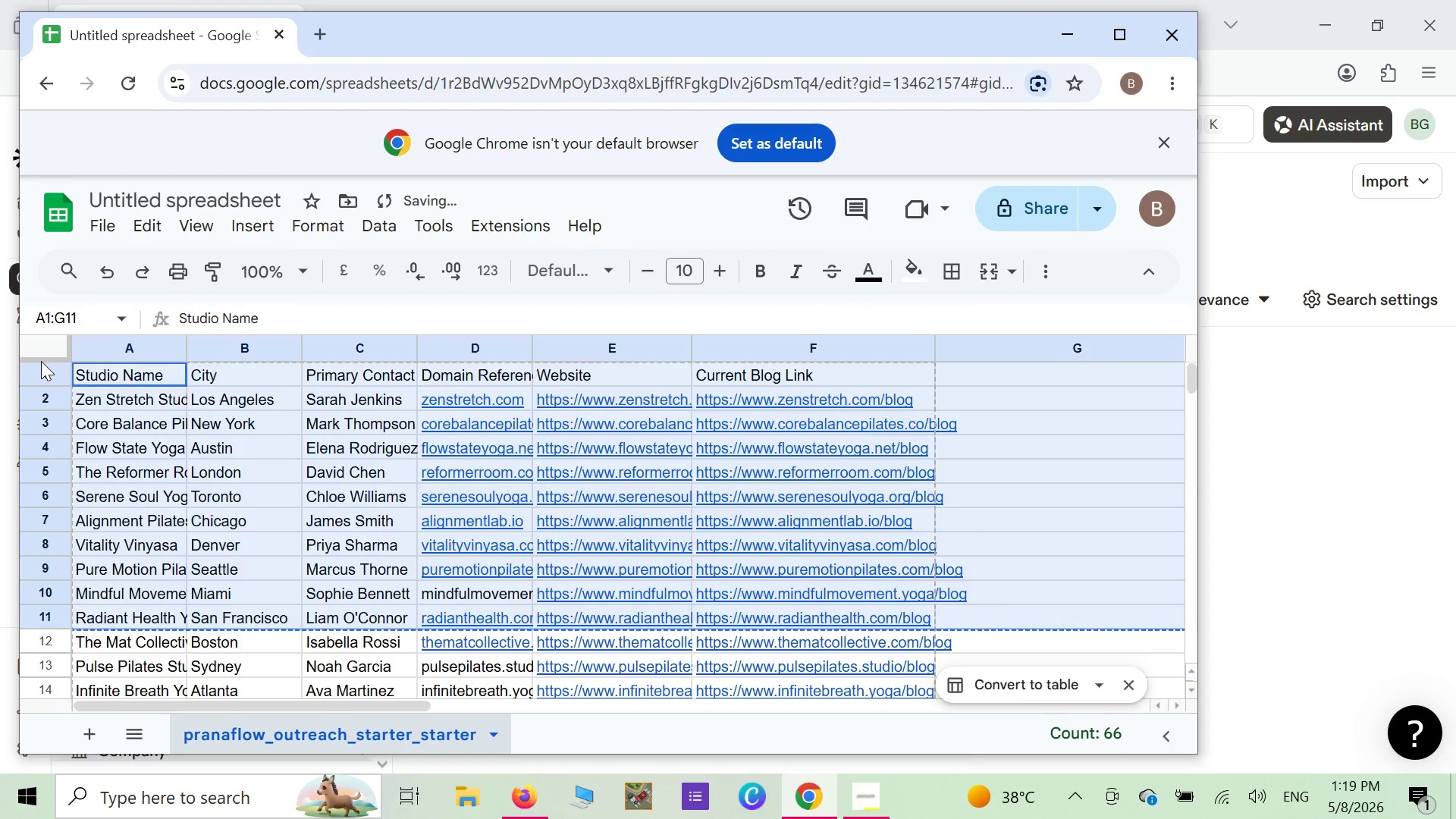 
wait(5.16)
 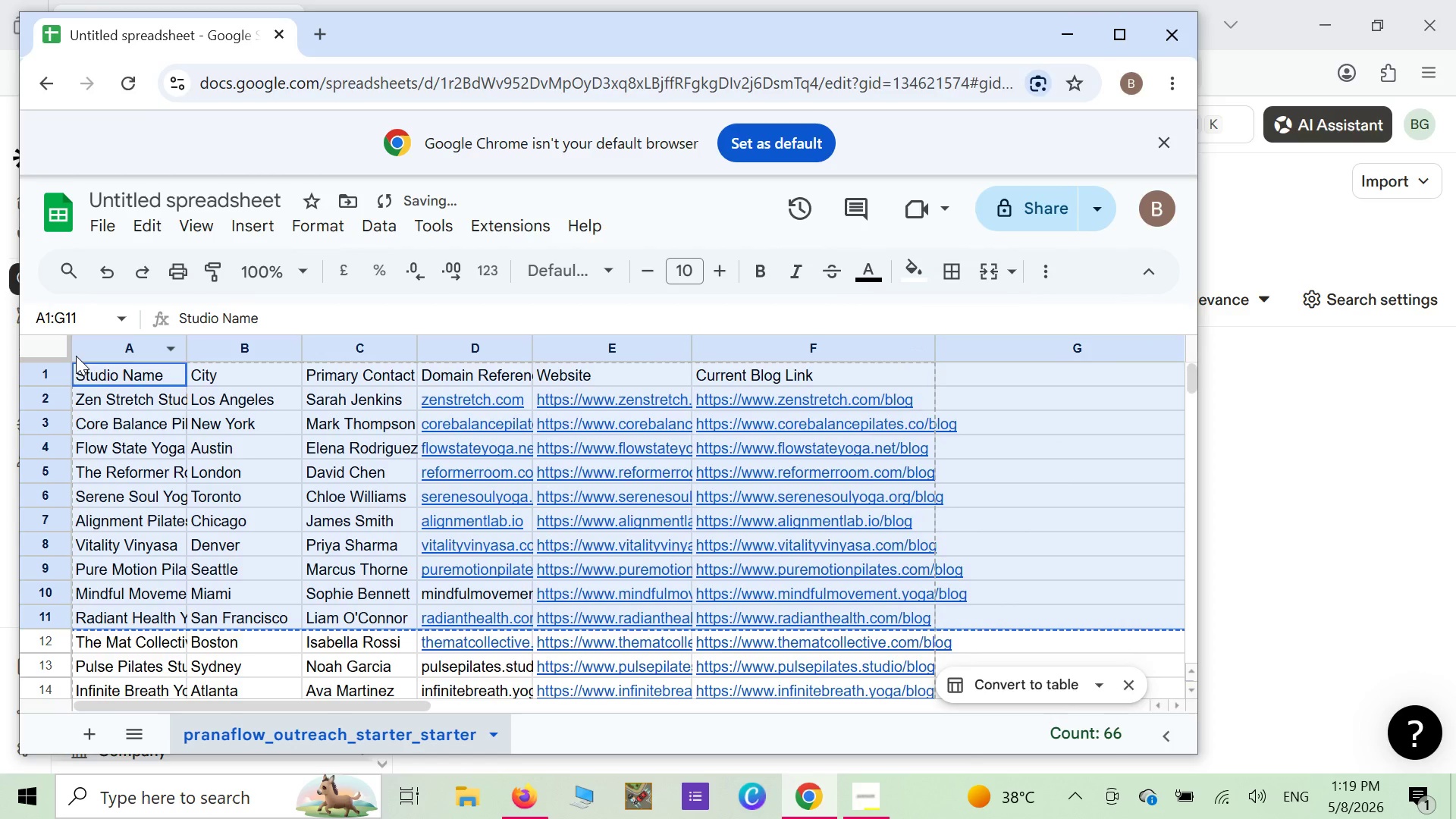 
left_click([42, 364])
 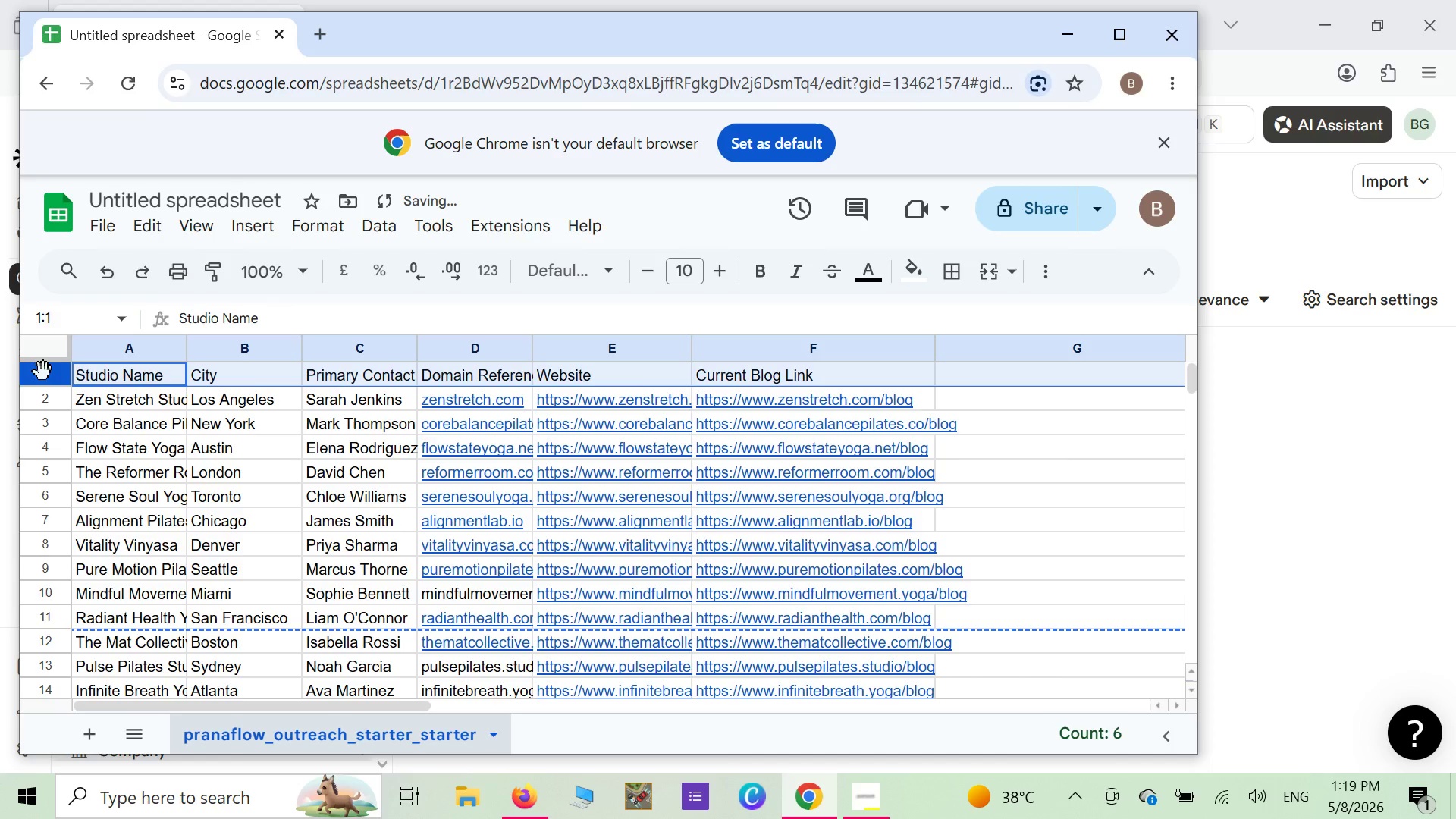 
hold_key(key=ShiftRight, duration=1.5)
left_click_drag(start_coordinate=[43, 373], to_coordinate=[55, 372])
 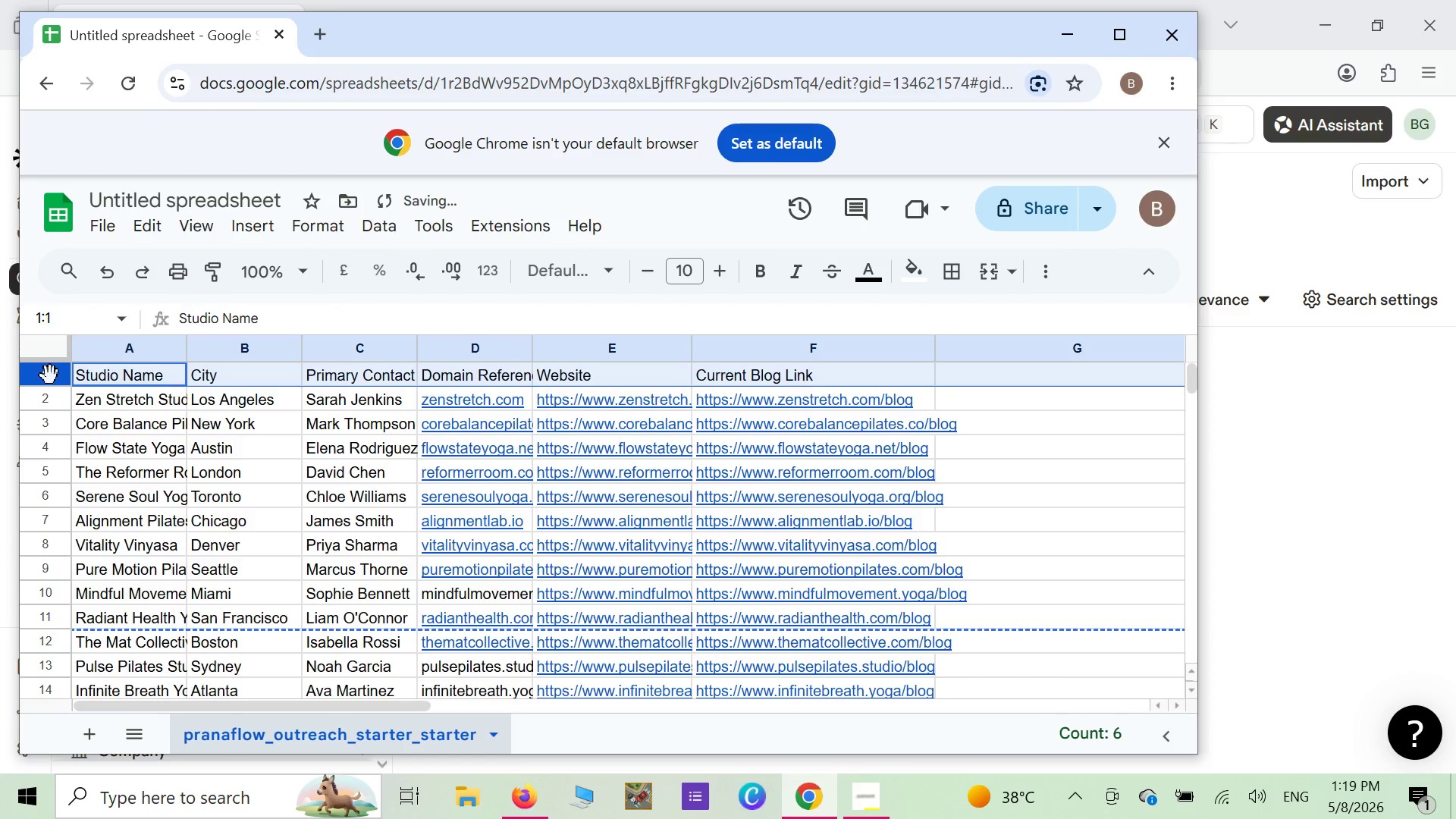 
hold_key(key=ShiftRight, duration=1.19)
 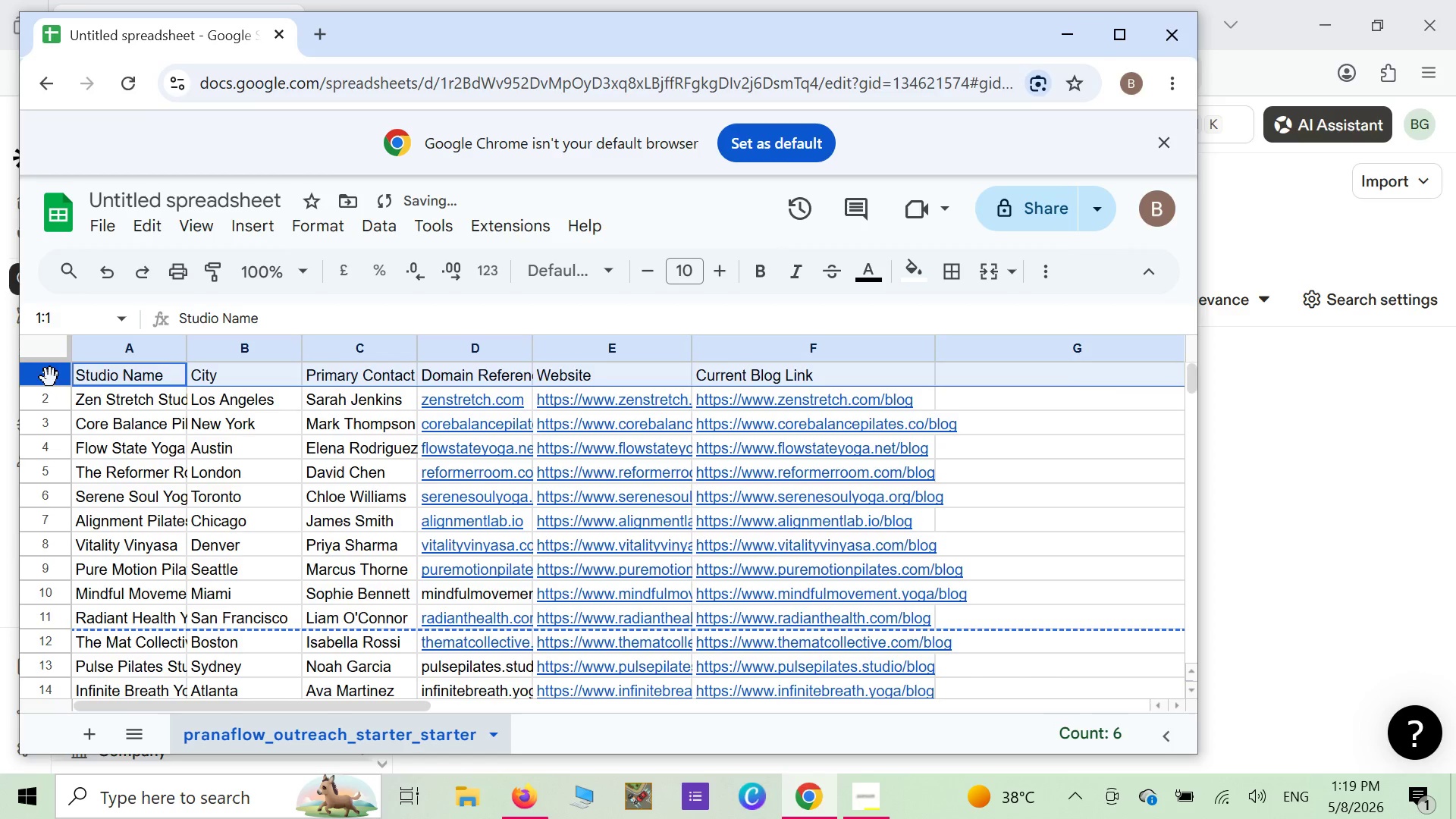 
hold_key(key=ShiftRight, duration=1.5)
left_click_drag(start_coordinate=[53, 378], to_coordinate=[77, 483])
 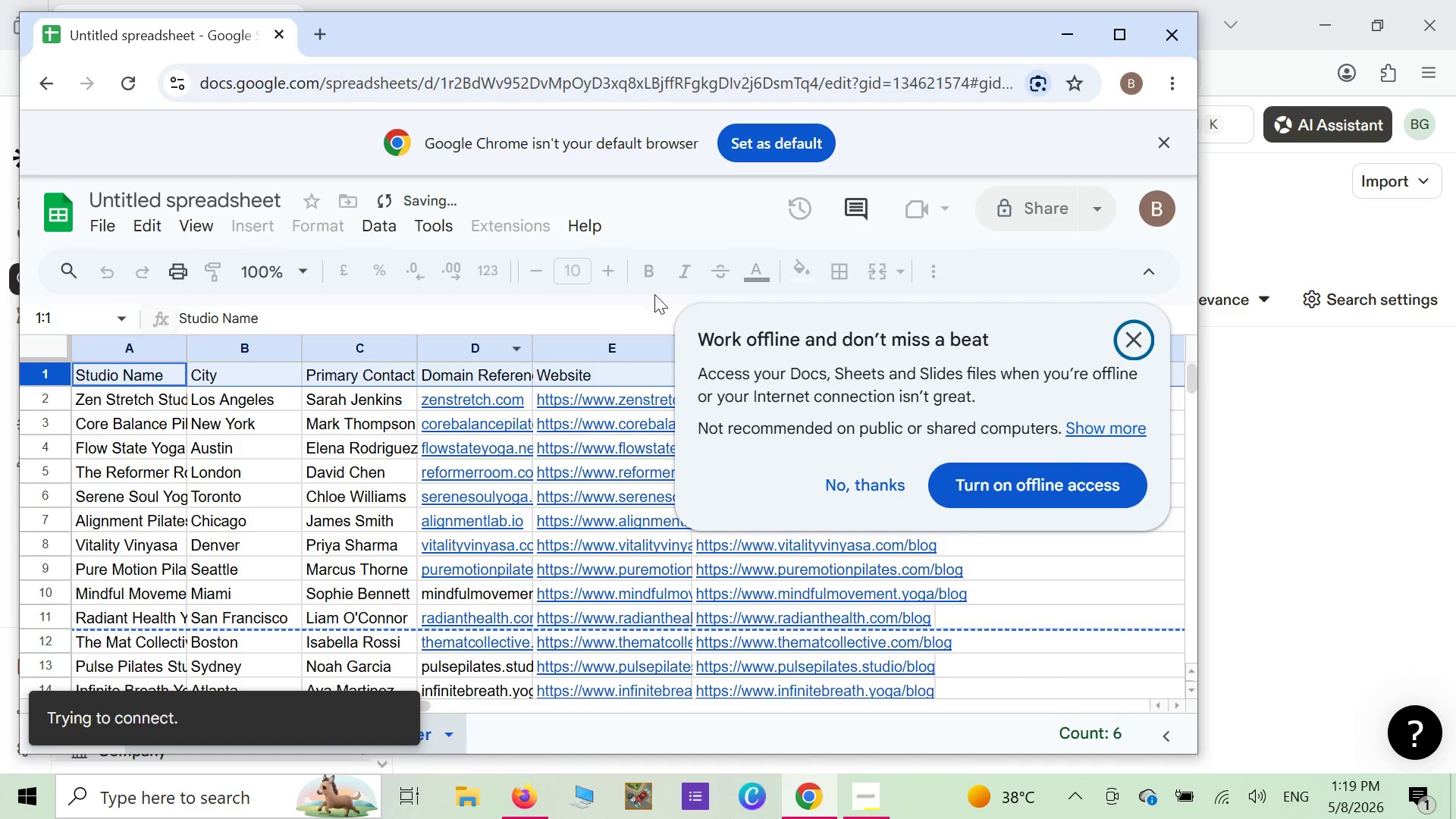 
key(Shift+ShiftRight)
 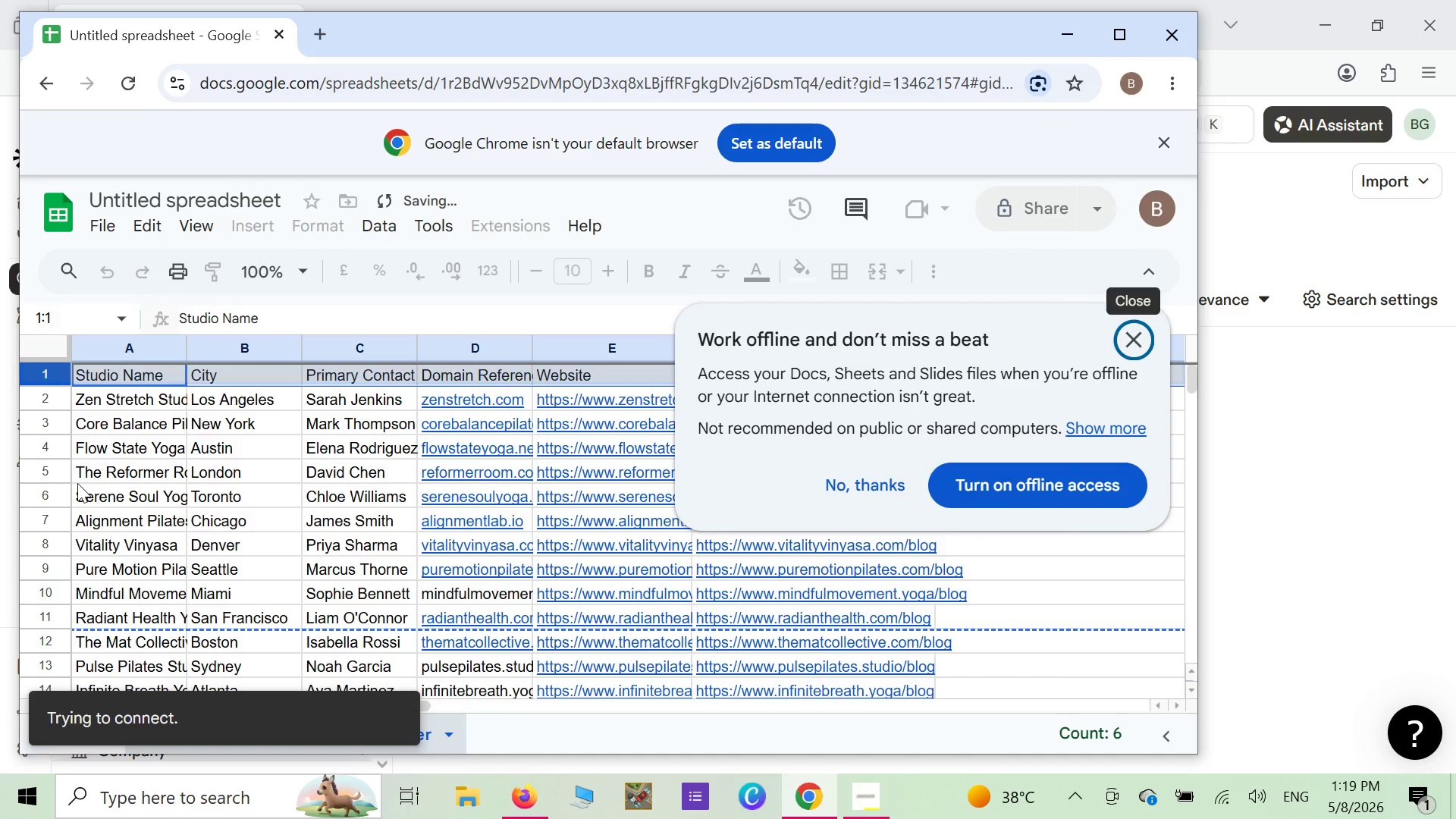 
key(Shift+ShiftRight)
 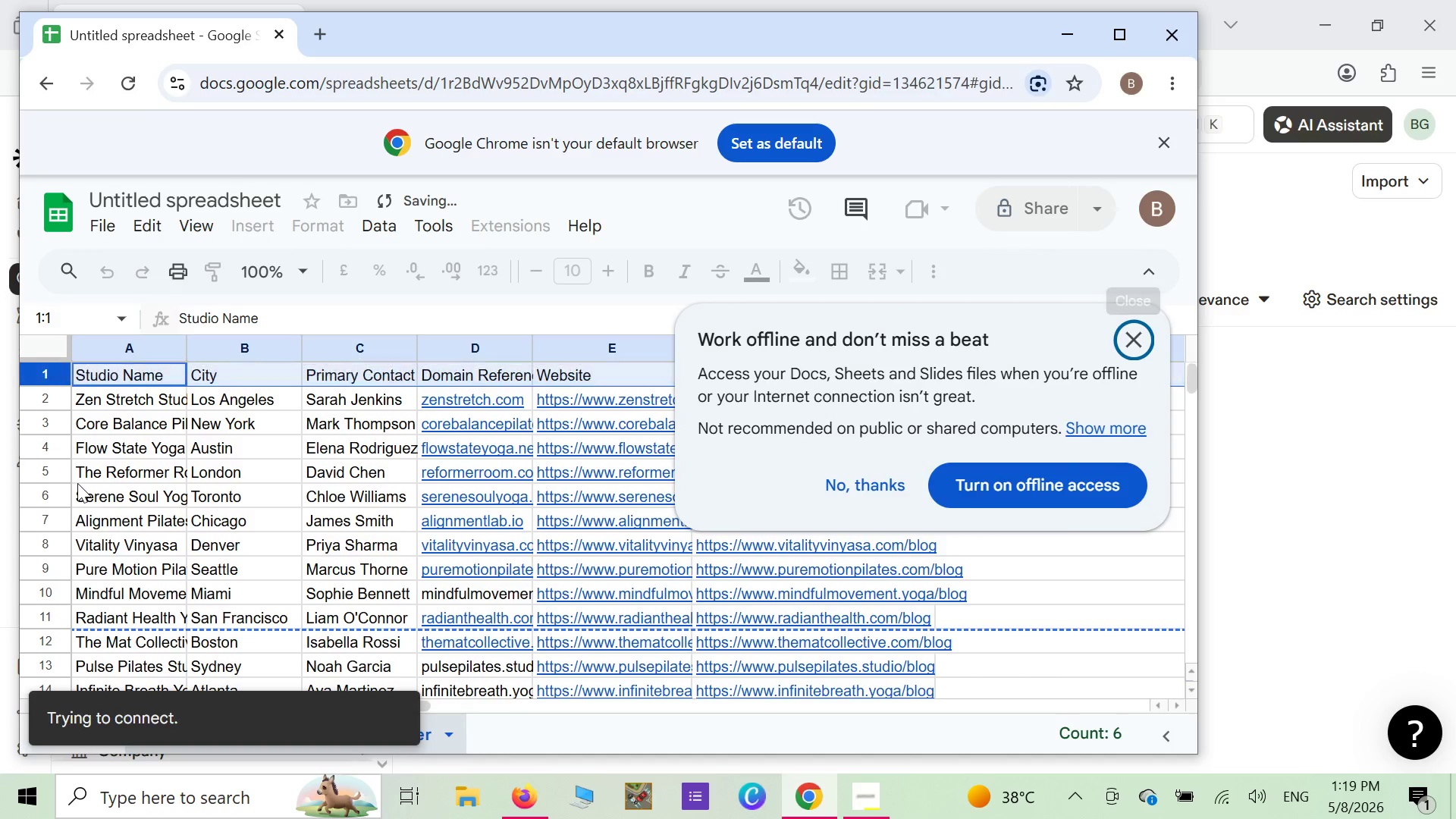 
key(Shift+ShiftRight)
 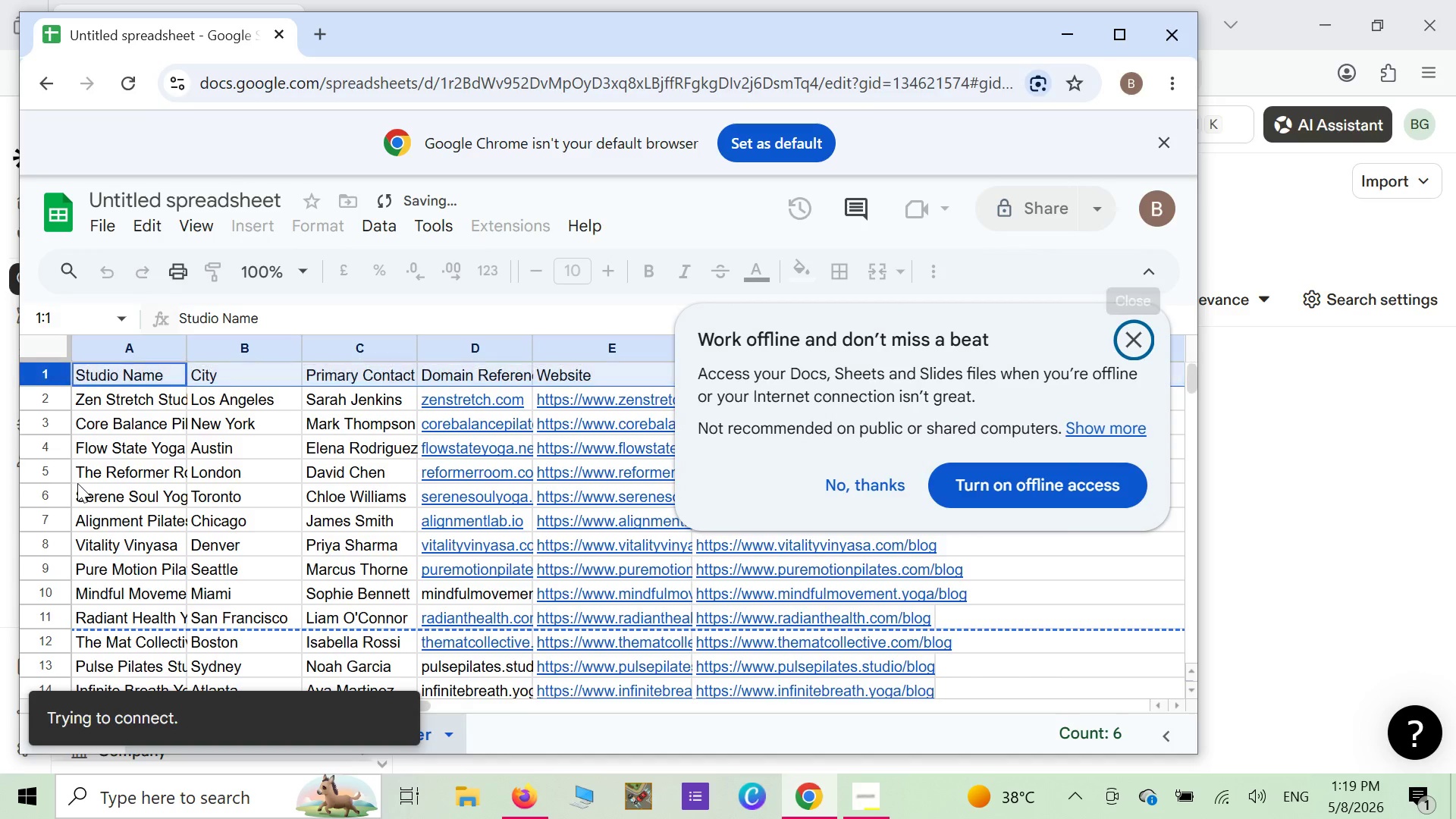 
key(Shift+ShiftRight)
 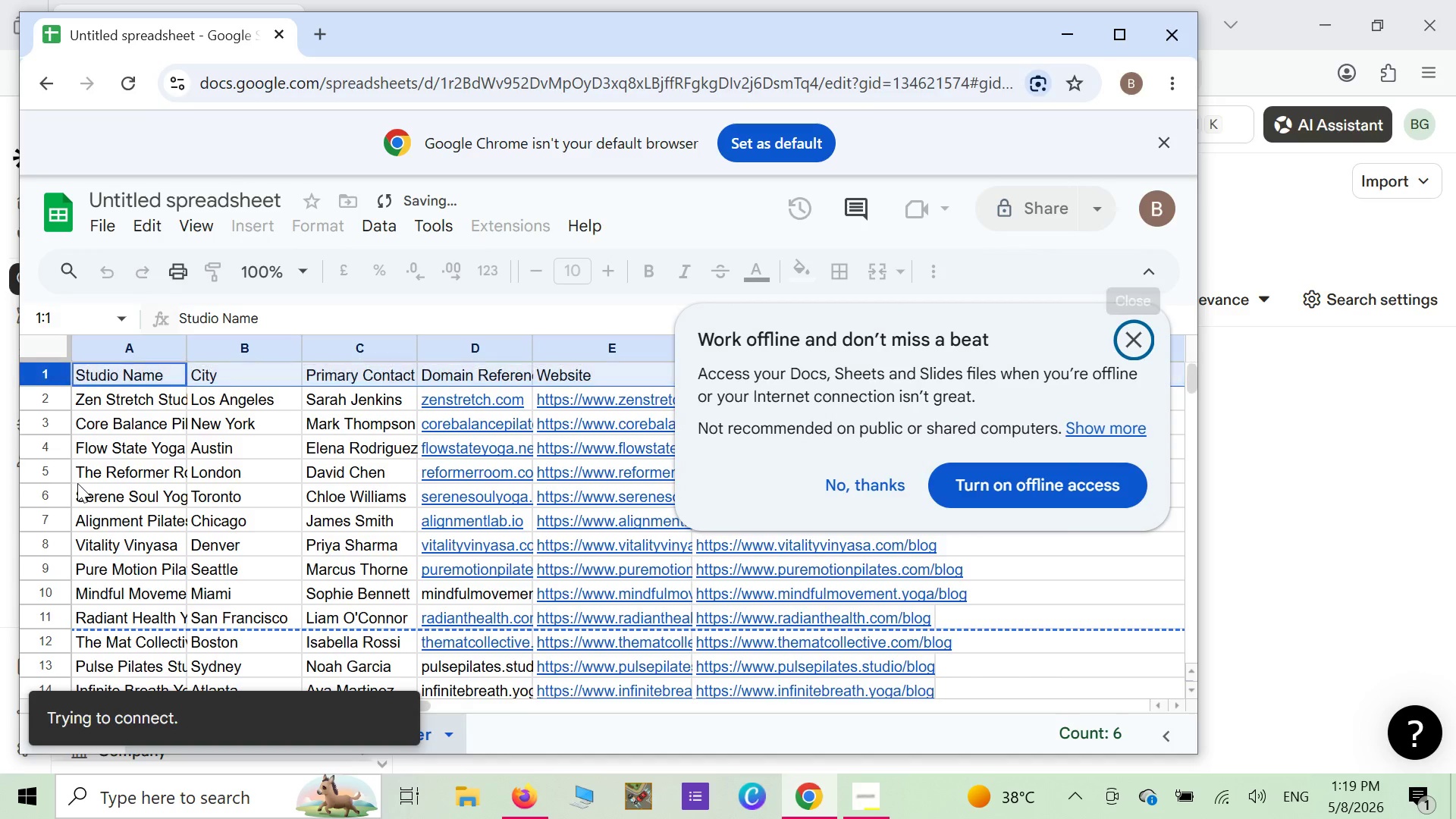 
key(Shift+ShiftRight)
 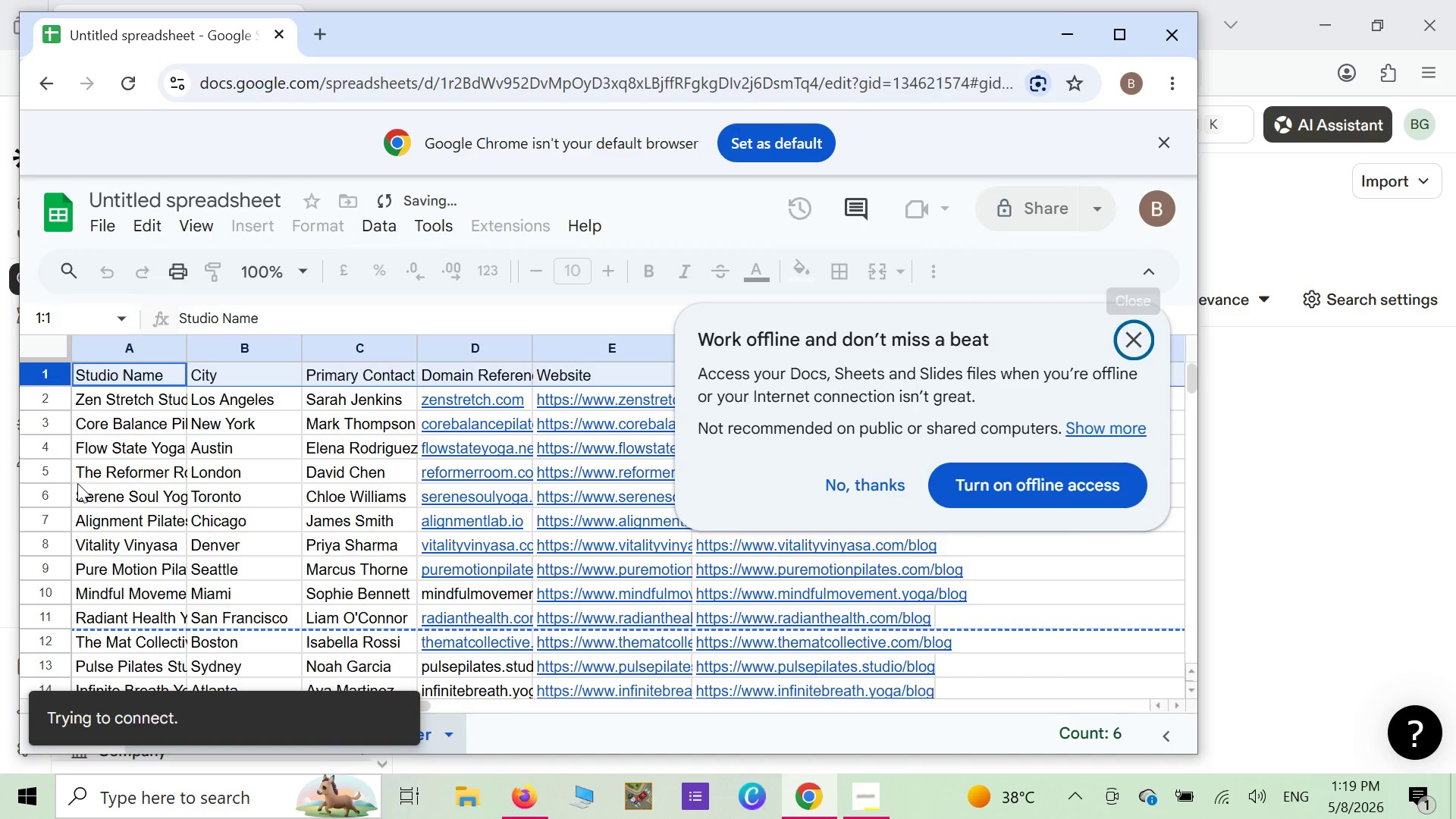 
key(Shift+ShiftRight)
 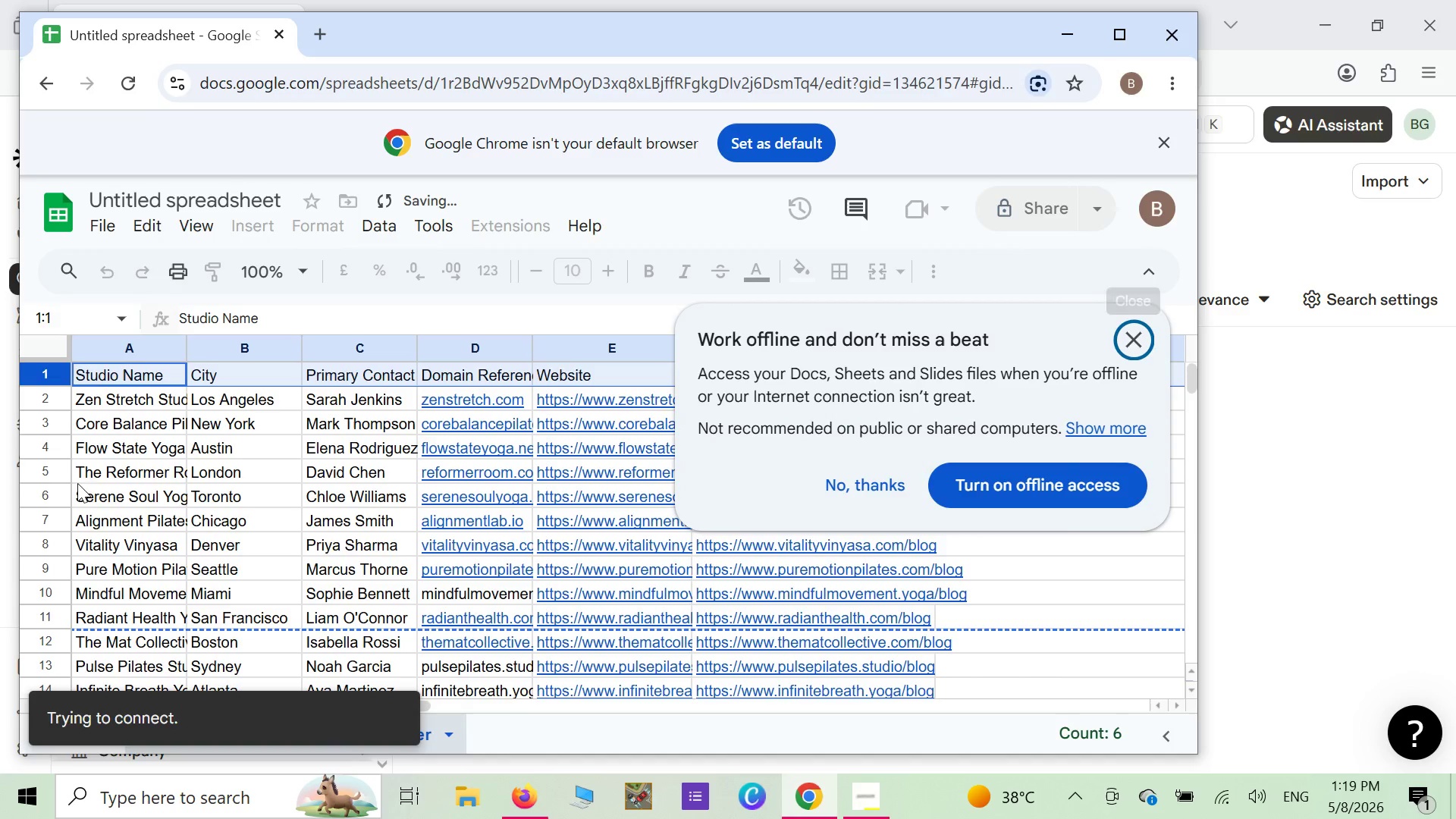 
key(Shift+ShiftRight)
 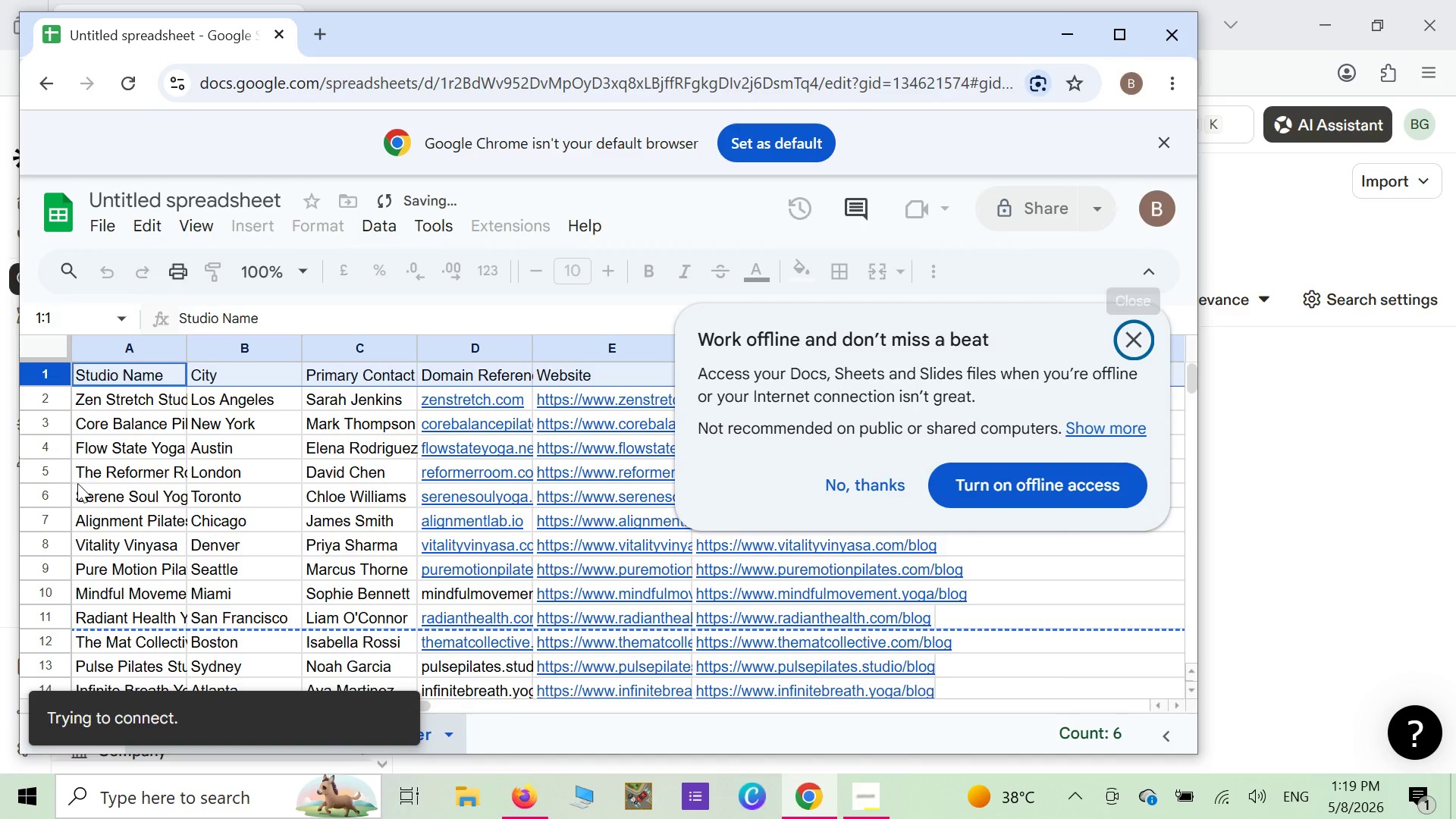 
key(Shift+ShiftRight)
 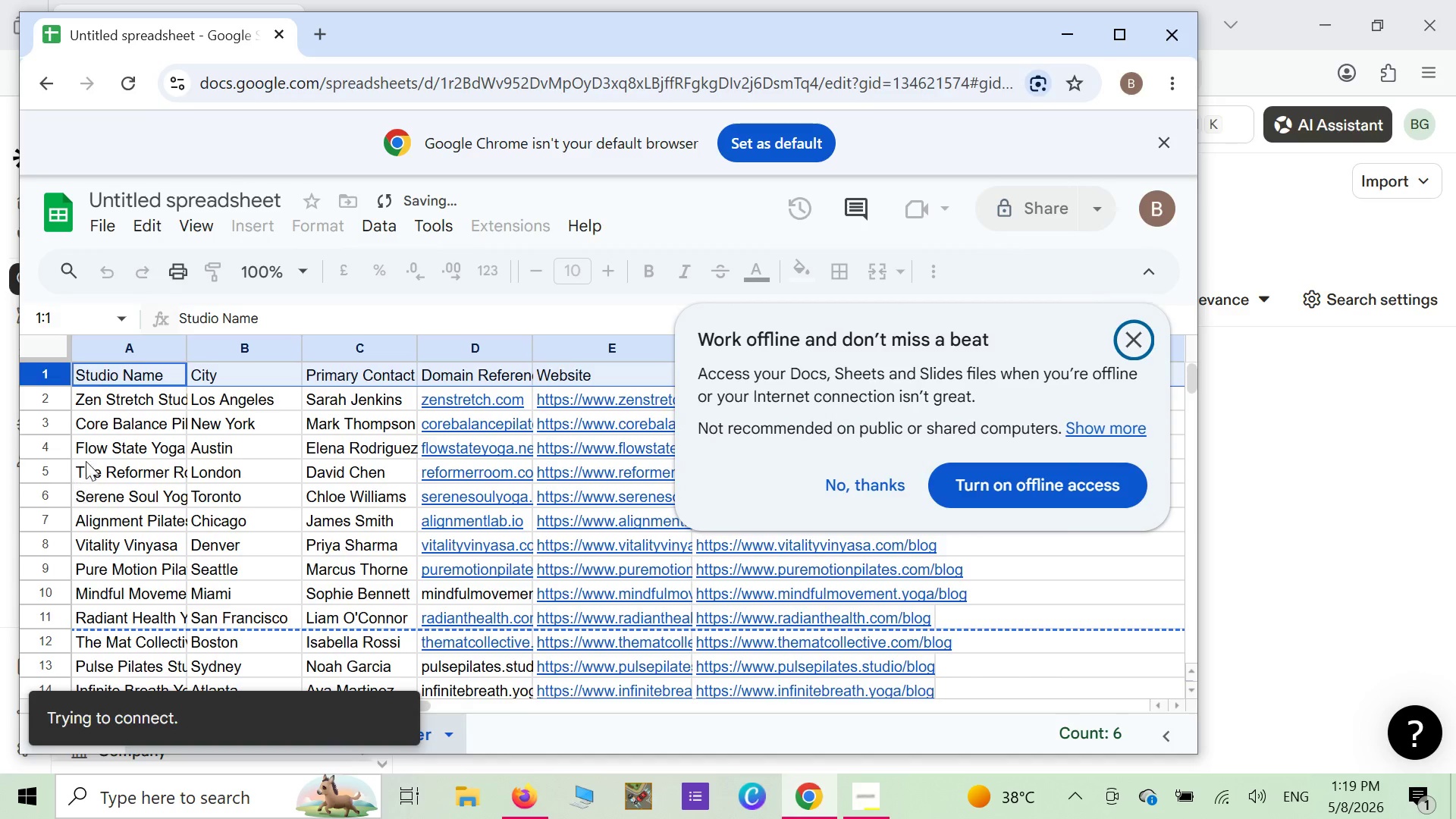 
key(Shift+ShiftRight)
 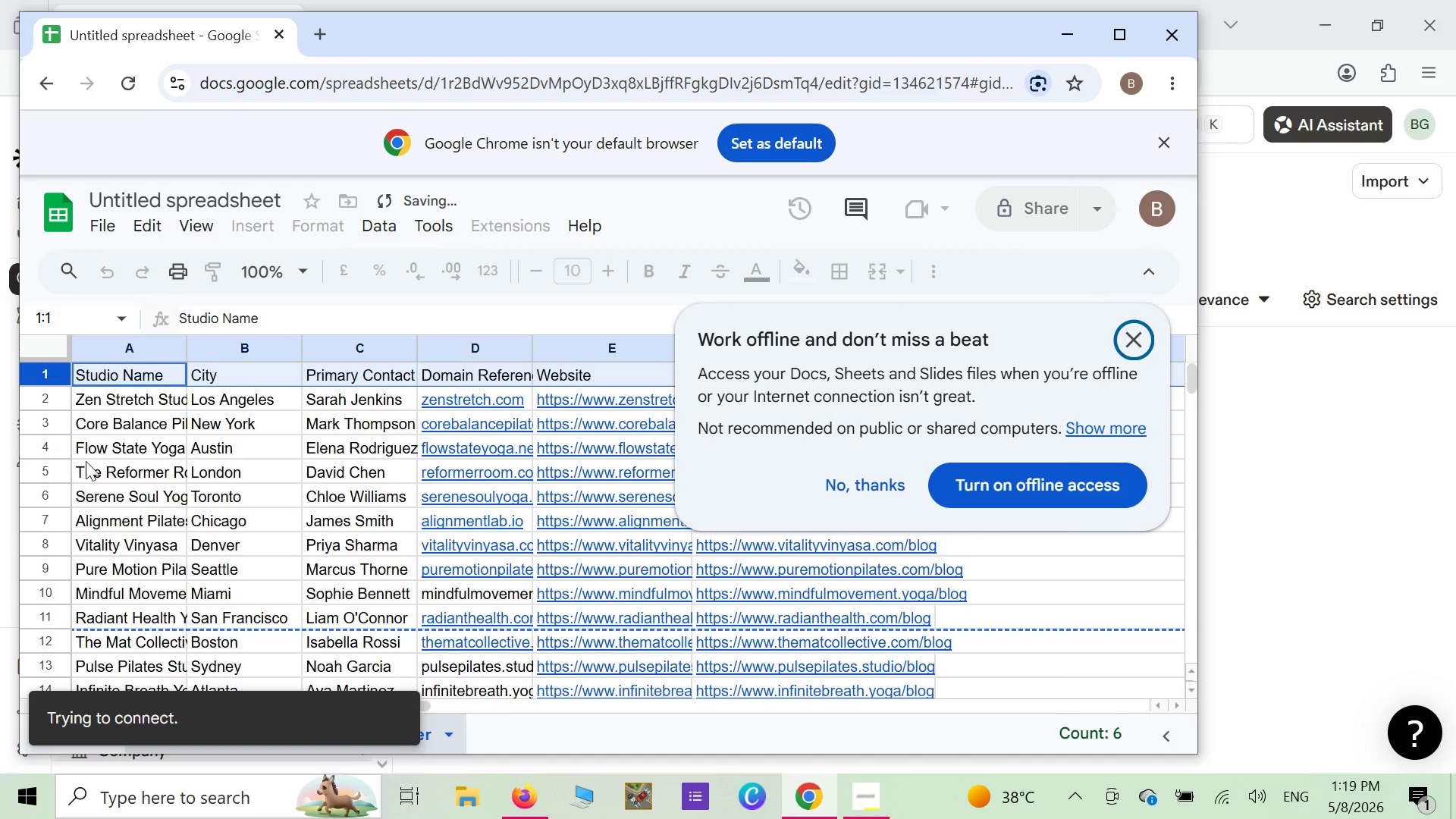 
key(Shift+ShiftRight)
 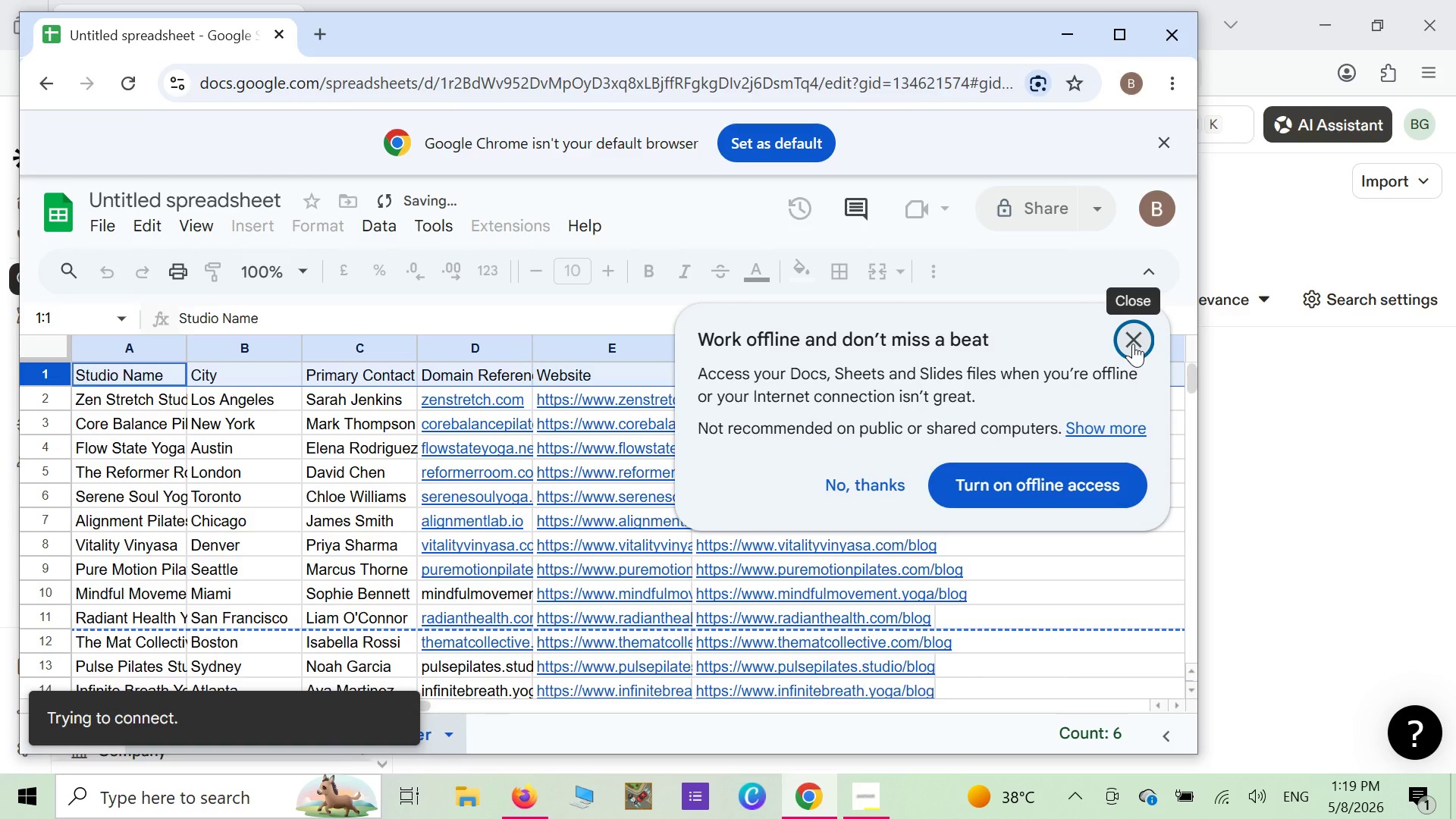 
wait(6.2)
 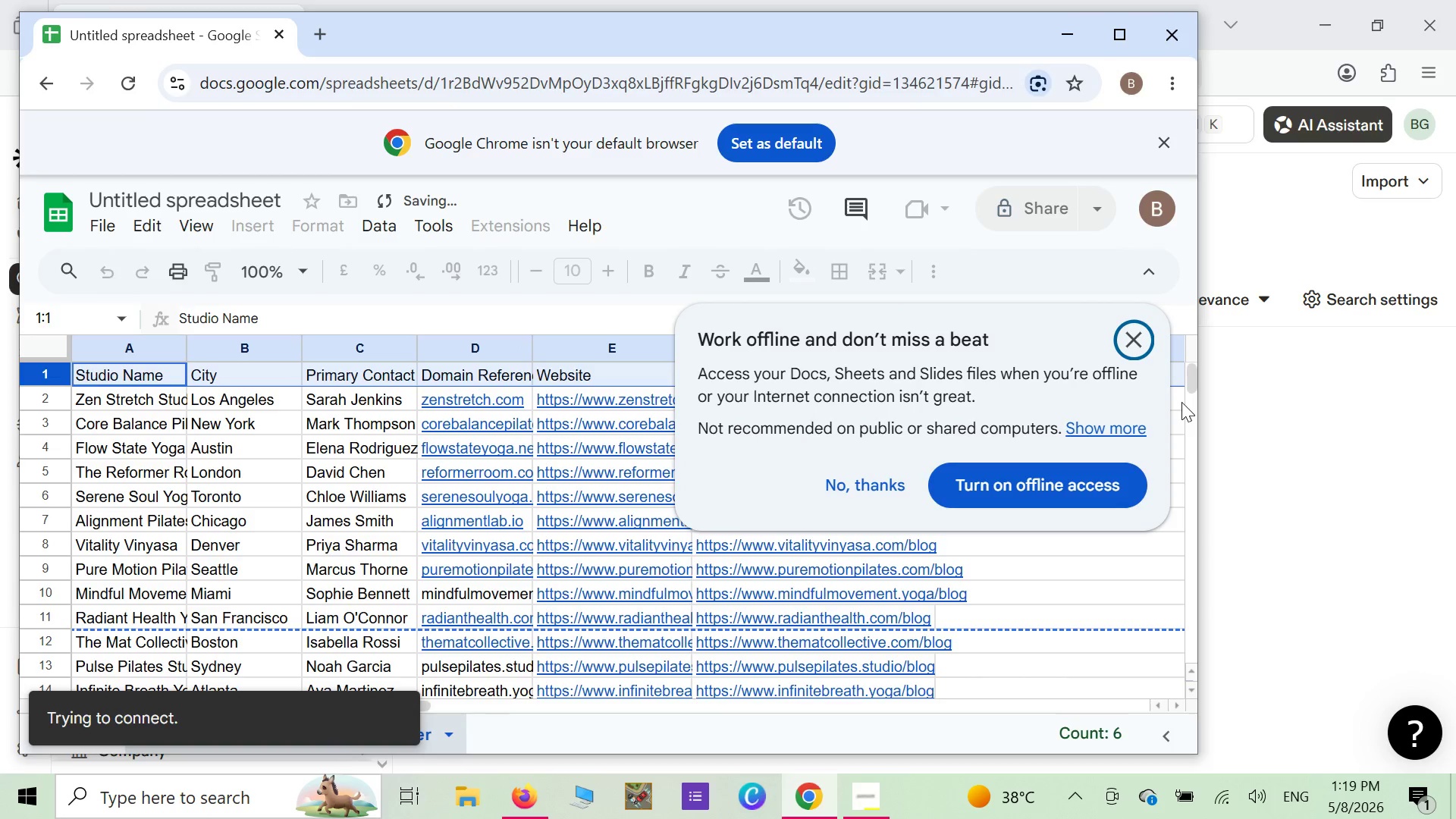 
left_click([1136, 344])
 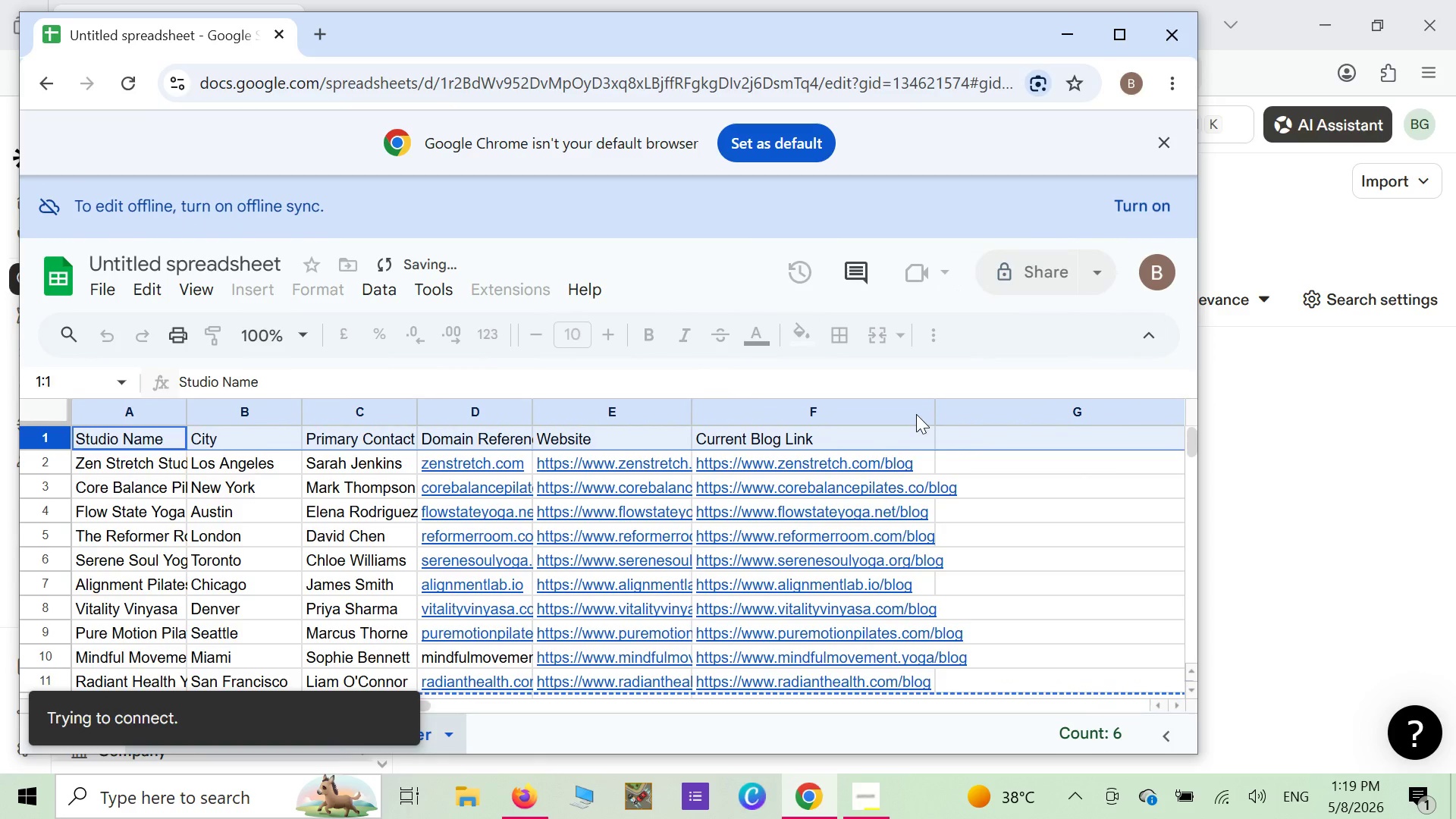 
scroll: coordinate [915, 413], scroll_direction: down, amount: 1.0
 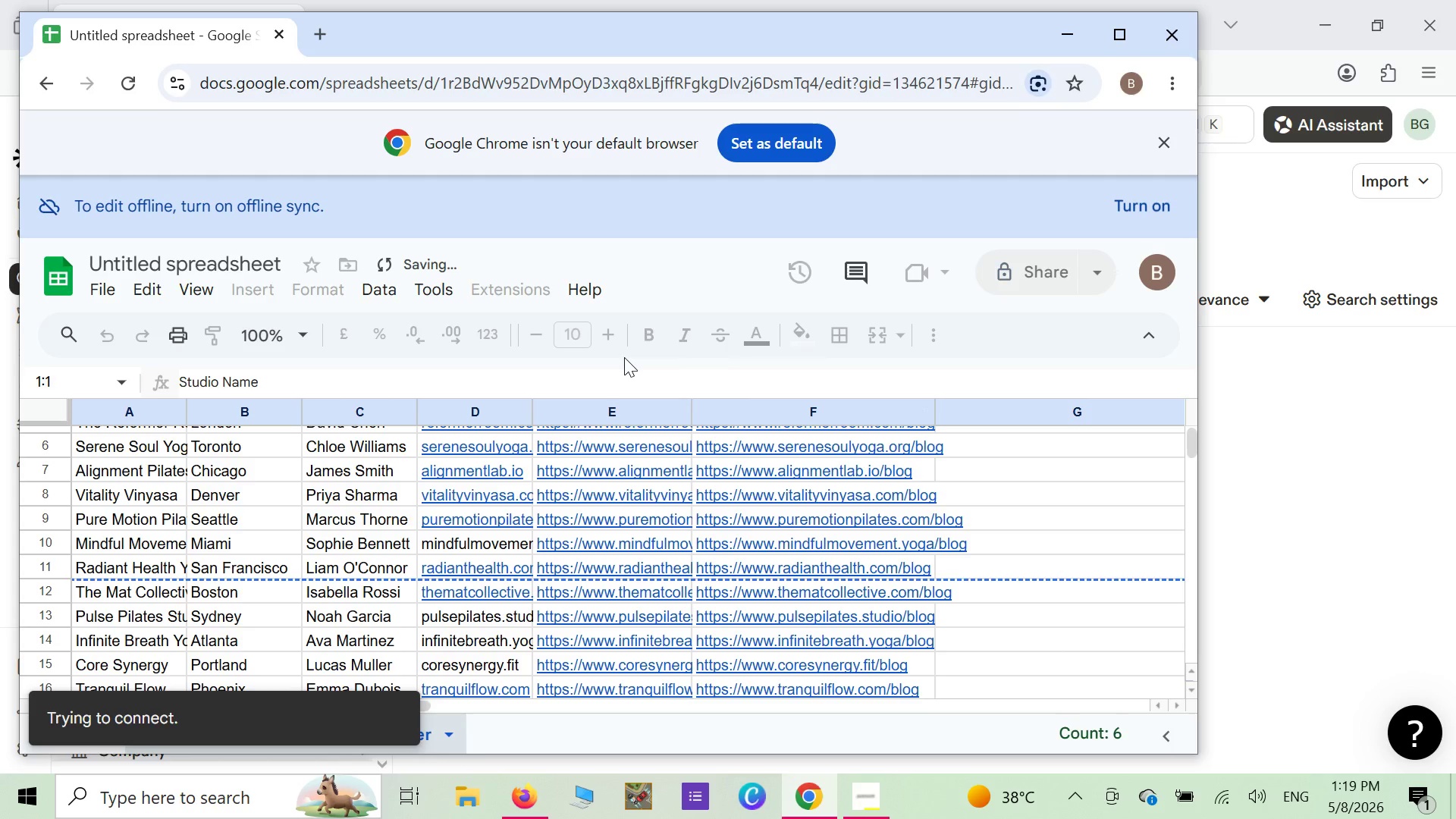 
scroll: coordinate [652, 465], scroll_direction: up, amount: 7.0
 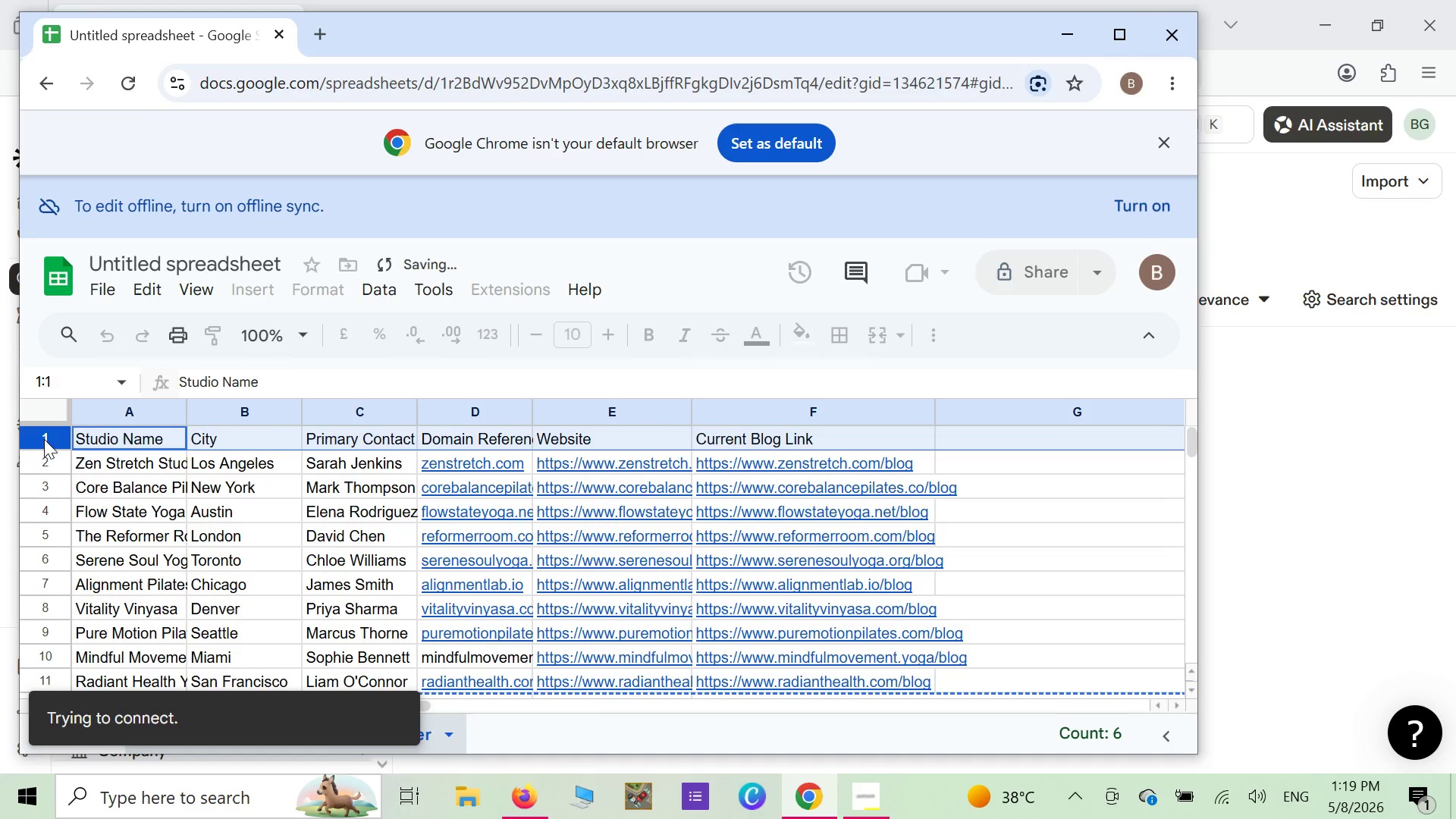 
left_click([41, 437])
 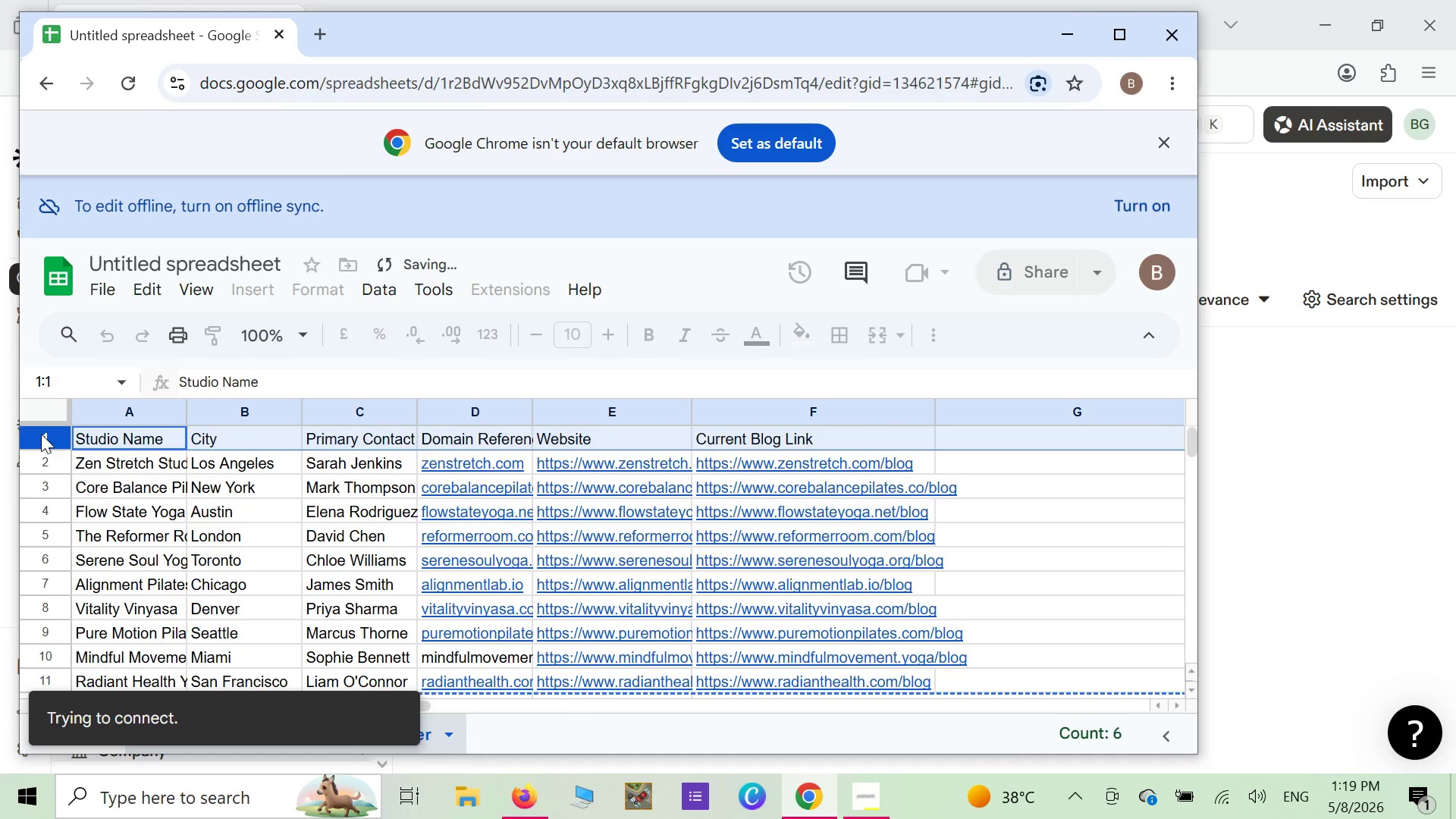 
left_click_drag(start_coordinate=[43, 431], to_coordinate=[54, 460])
 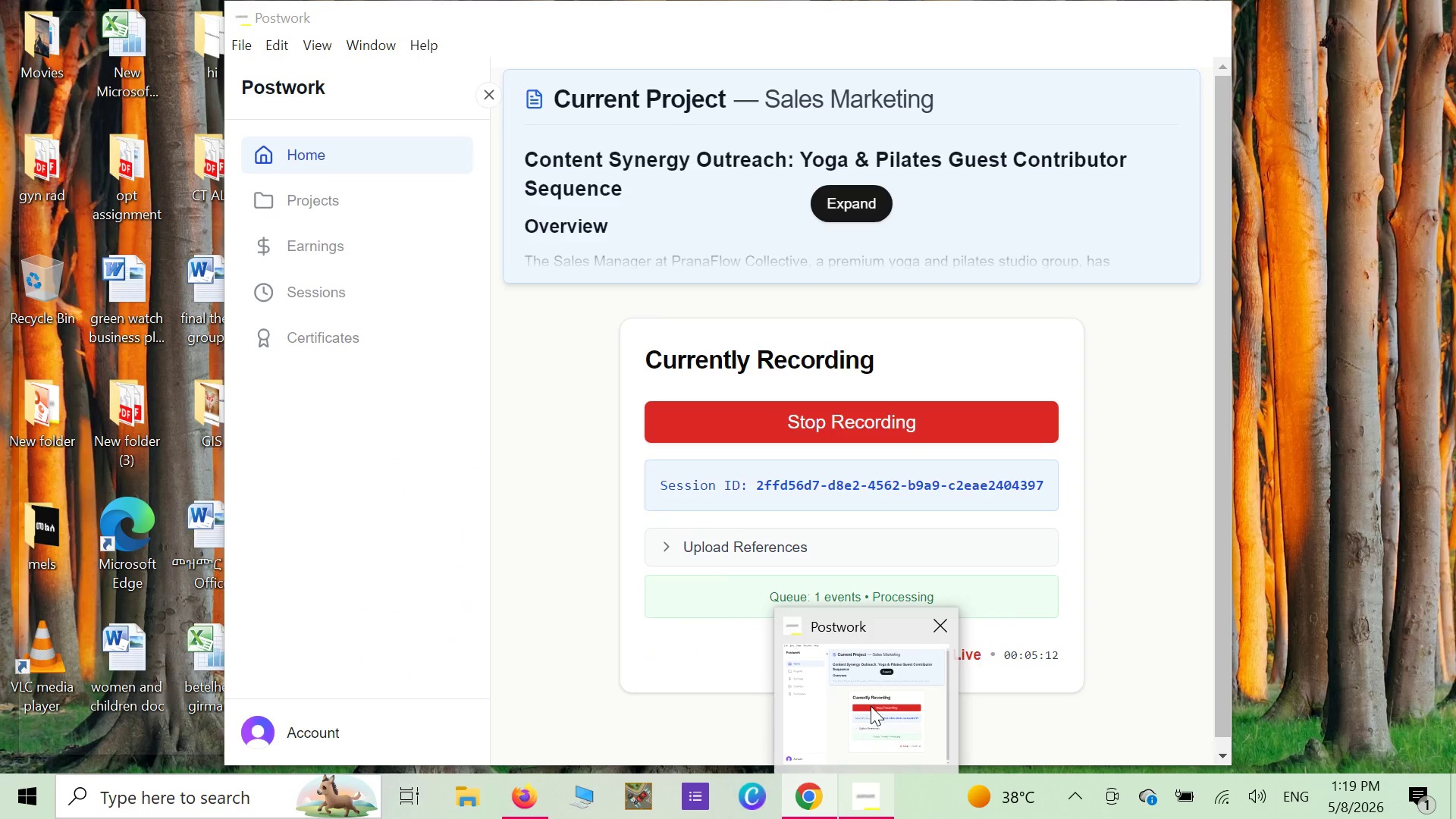 
wait(11.86)
 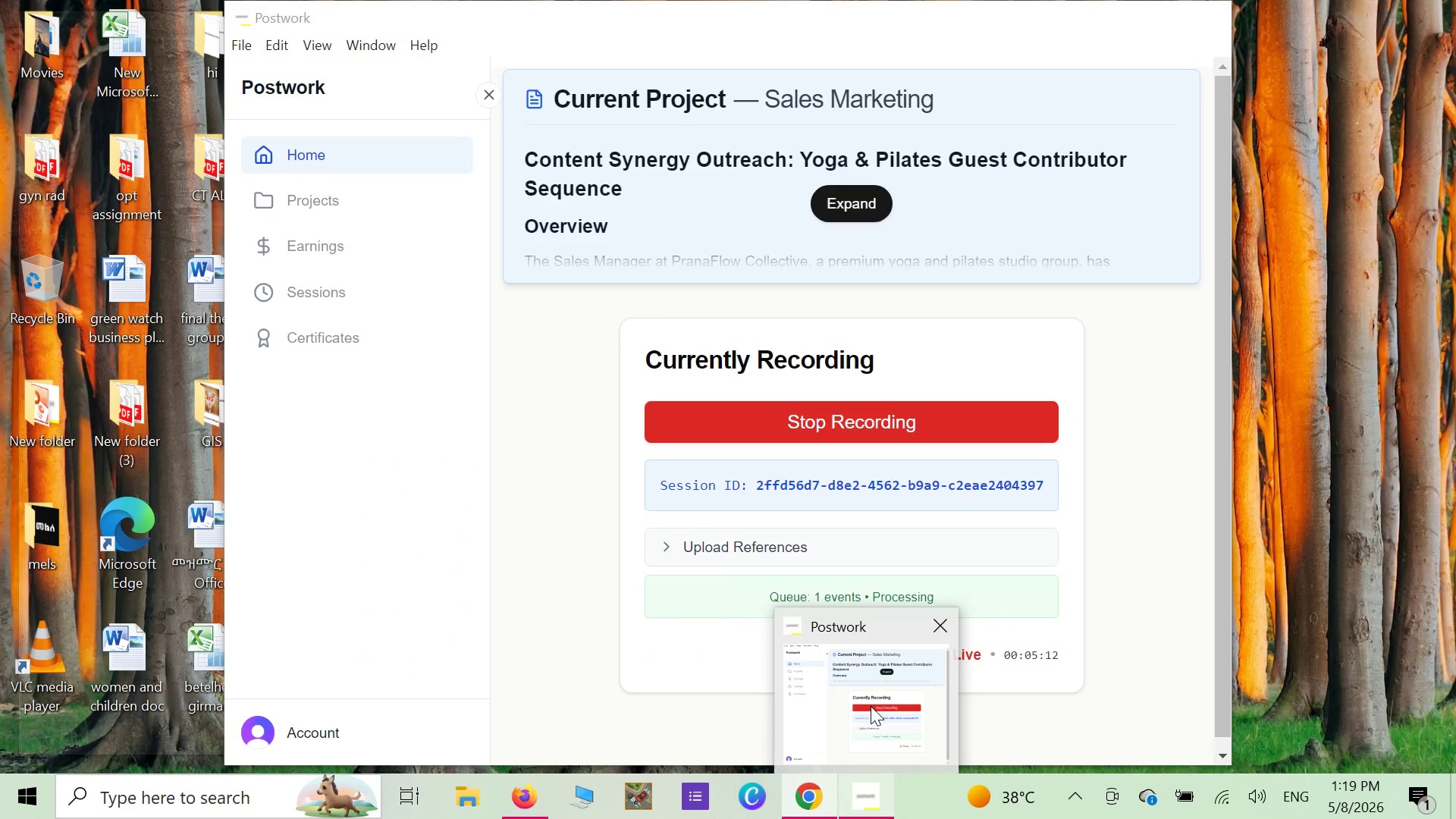 
scroll: coordinate [1159, 662], scroll_direction: down, amount: 2.0
 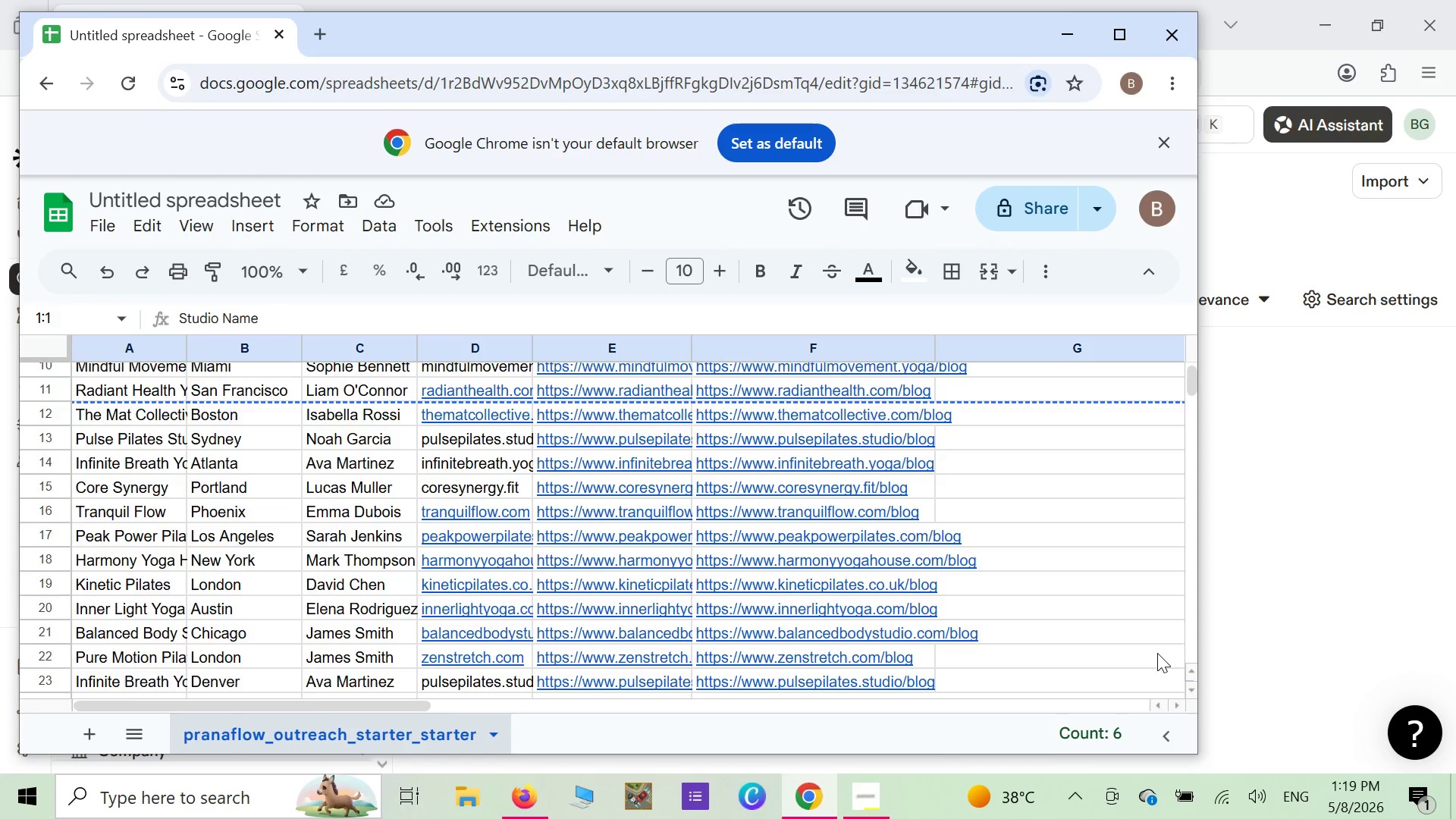 
scroll: coordinate [318, 526], scroll_direction: up, amount: 7.0
 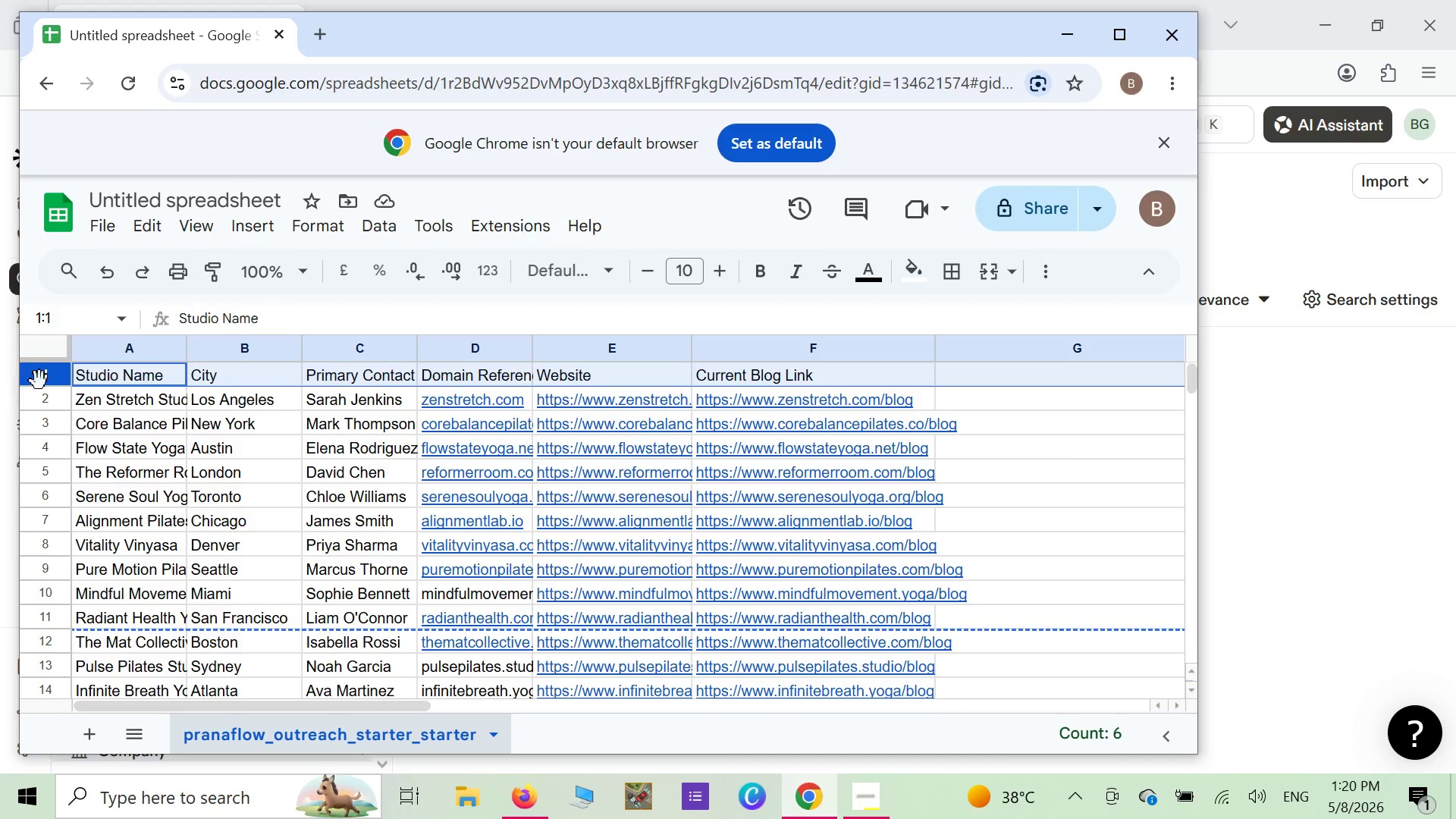 
left_click_drag(start_coordinate=[39, 381], to_coordinate=[181, 381])
 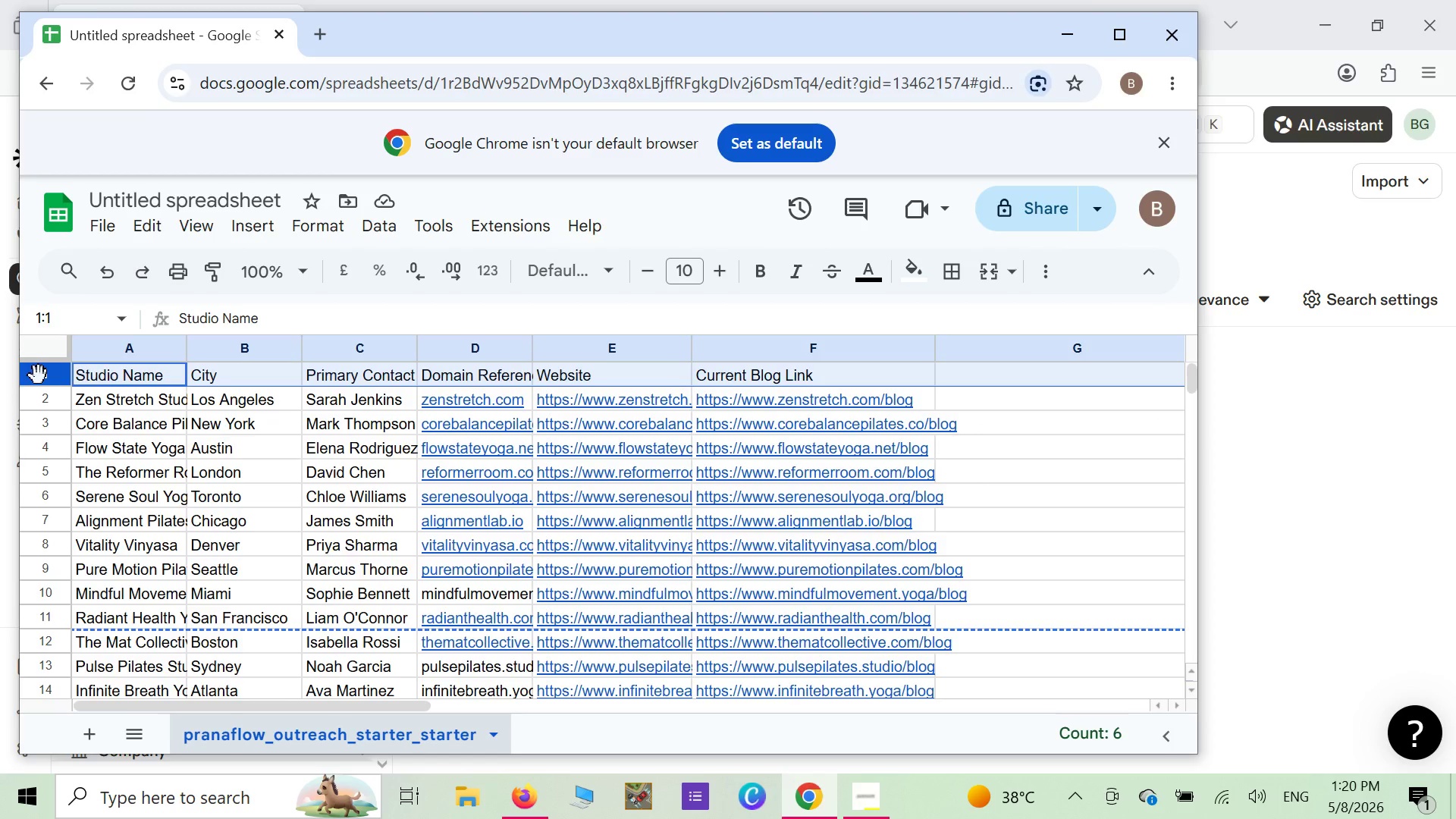 
hold_key(key=ShiftRight, duration=1.19)
left_click_drag(start_coordinate=[39, 375], to_coordinate=[76, 417])
 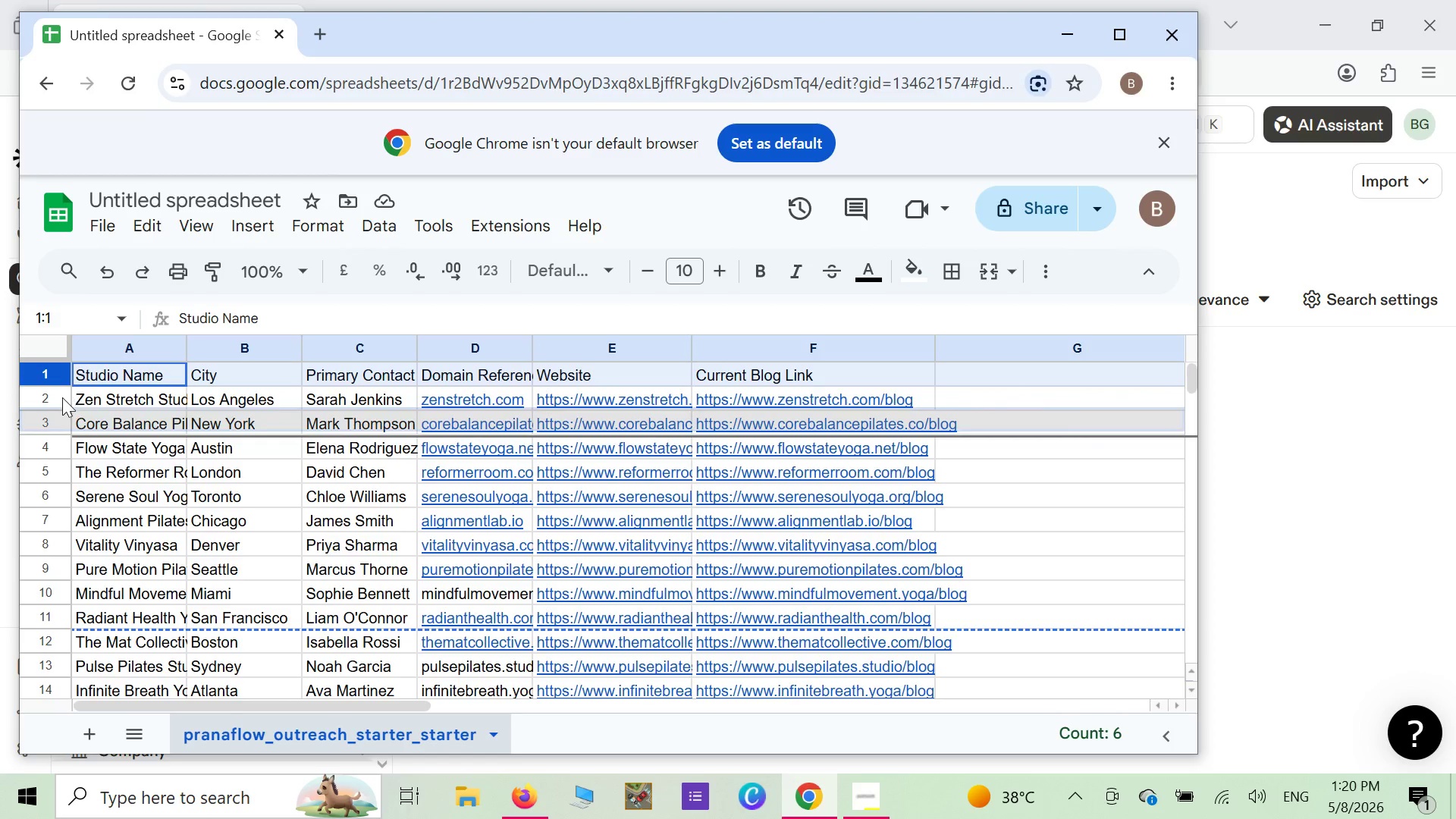 
hold_key(key=ShiftRight, duration=14.36)
left_click([111, 268])
 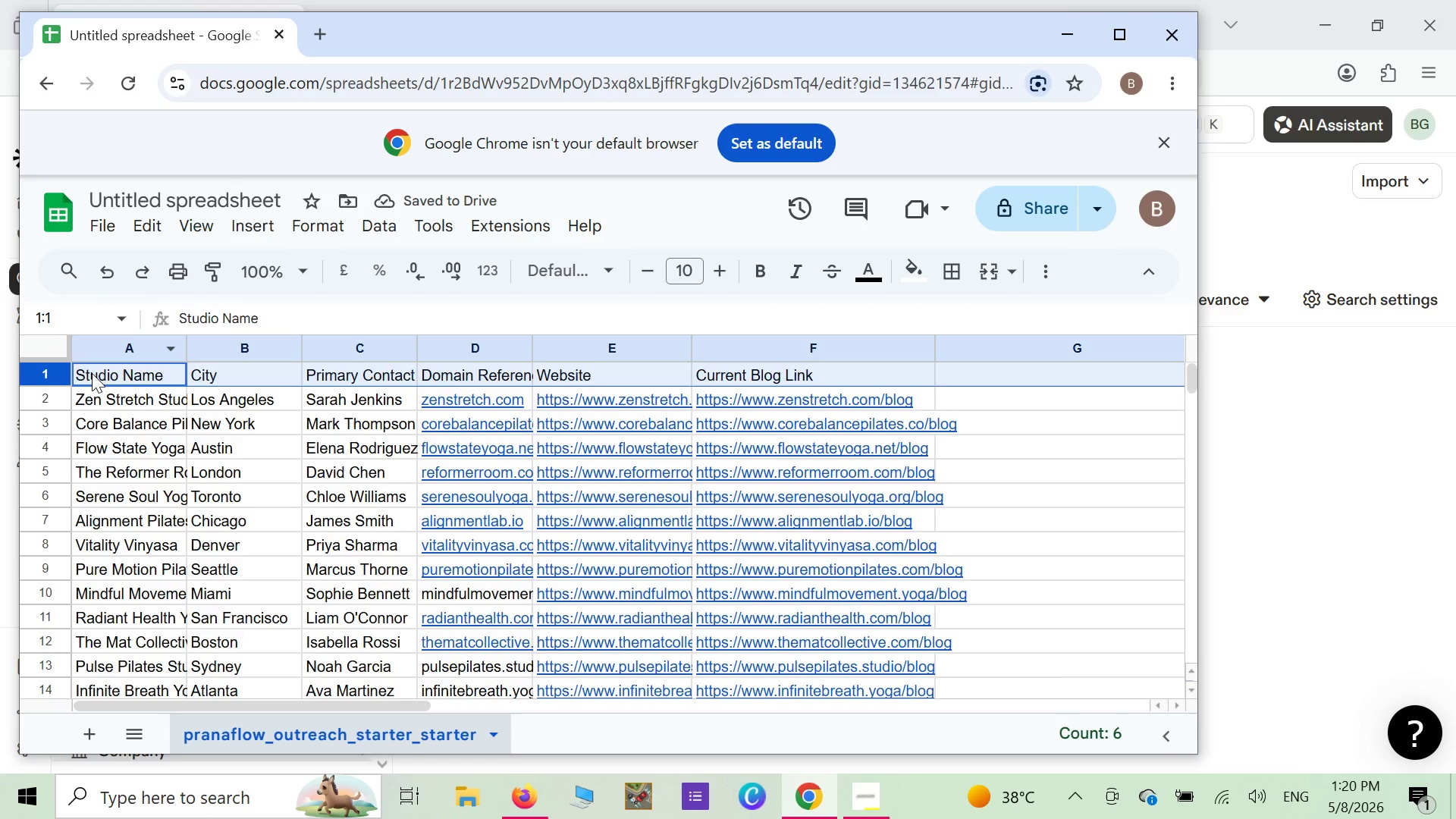 
left_click_drag(start_coordinate=[60, 381], to_coordinate=[46, 371])
 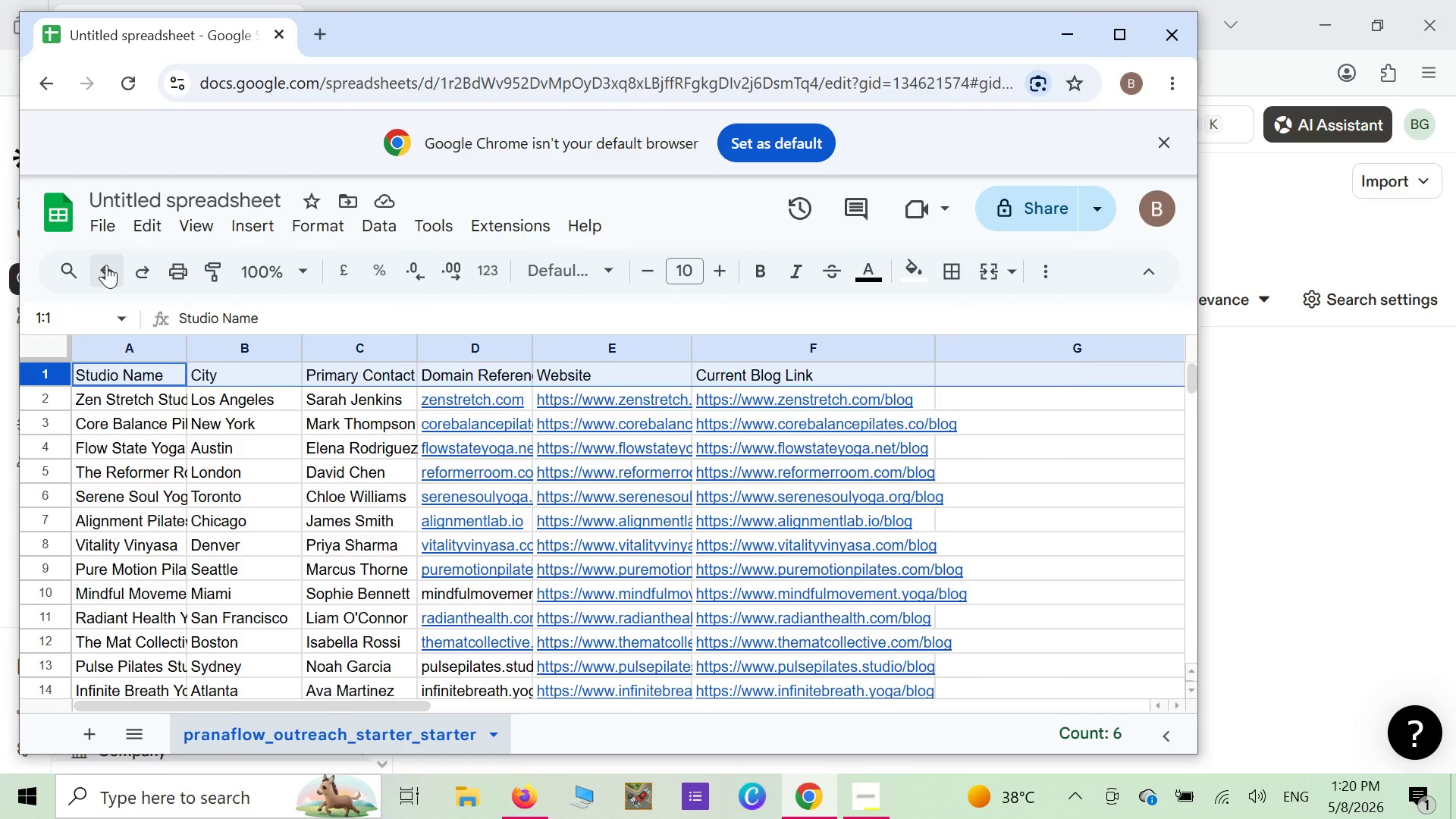 
left_click([106, 265])
 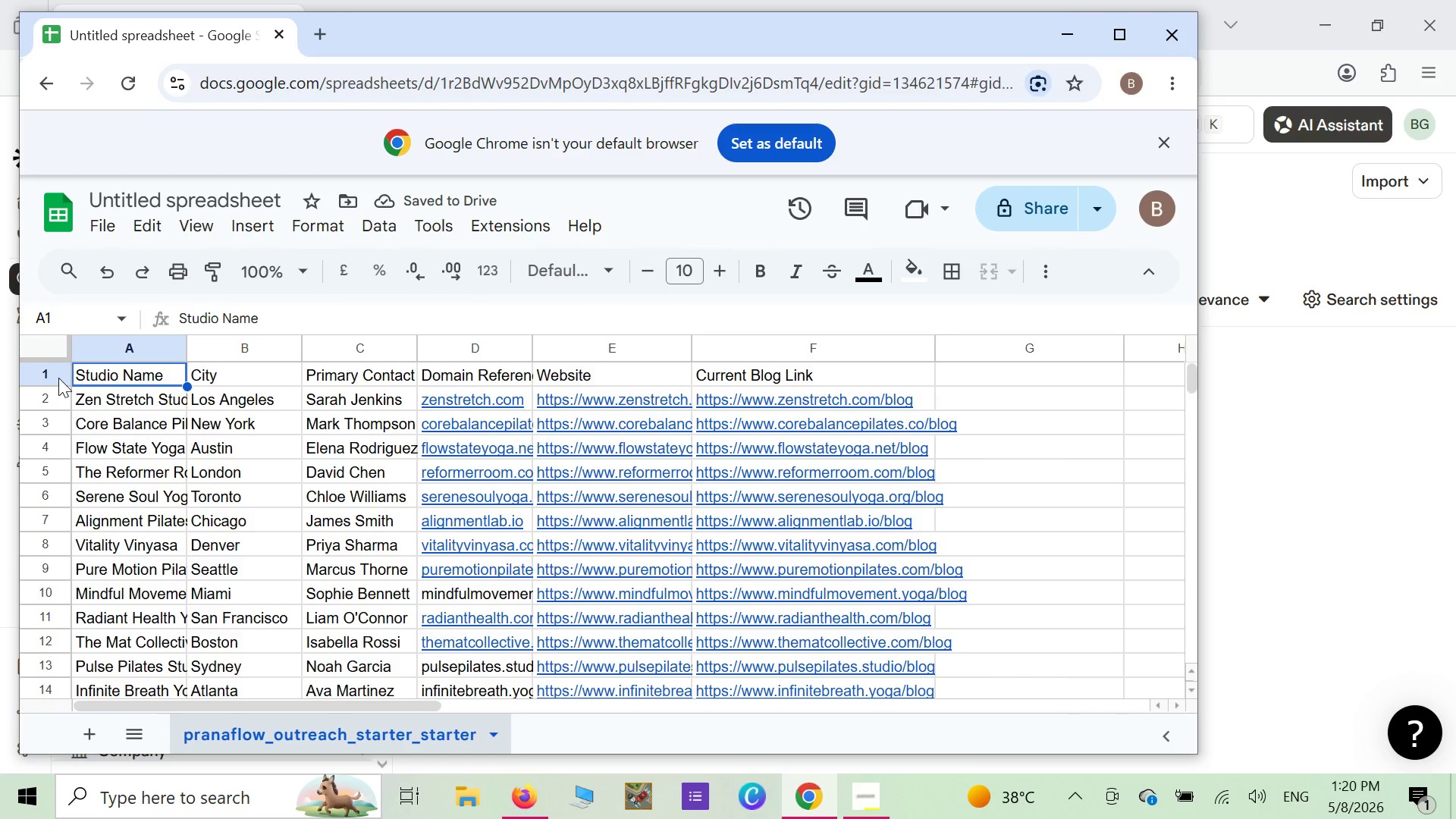 
right_click([58, 378])
 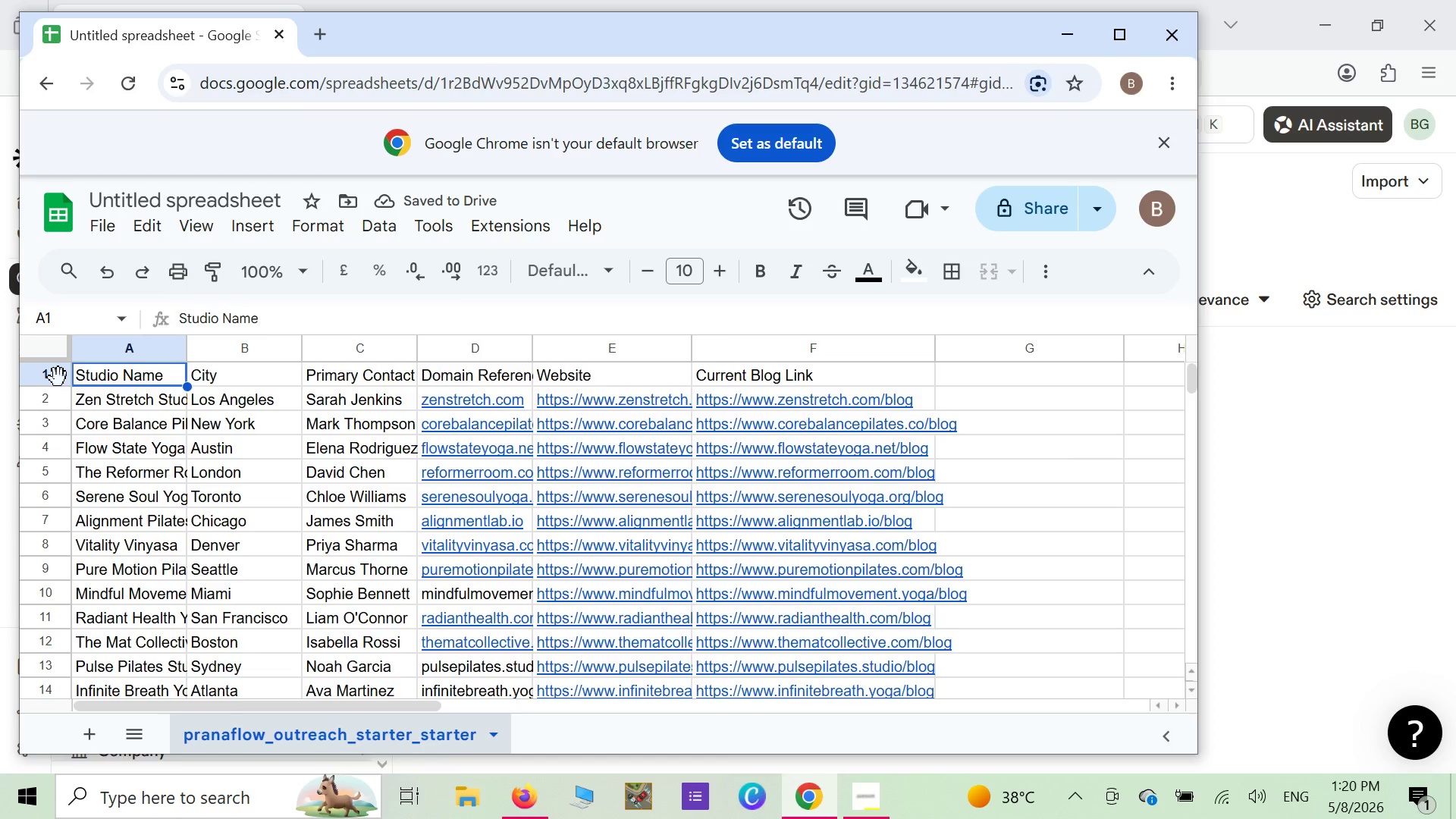 
hold_key(key=ShiftRight, duration=0.75)
 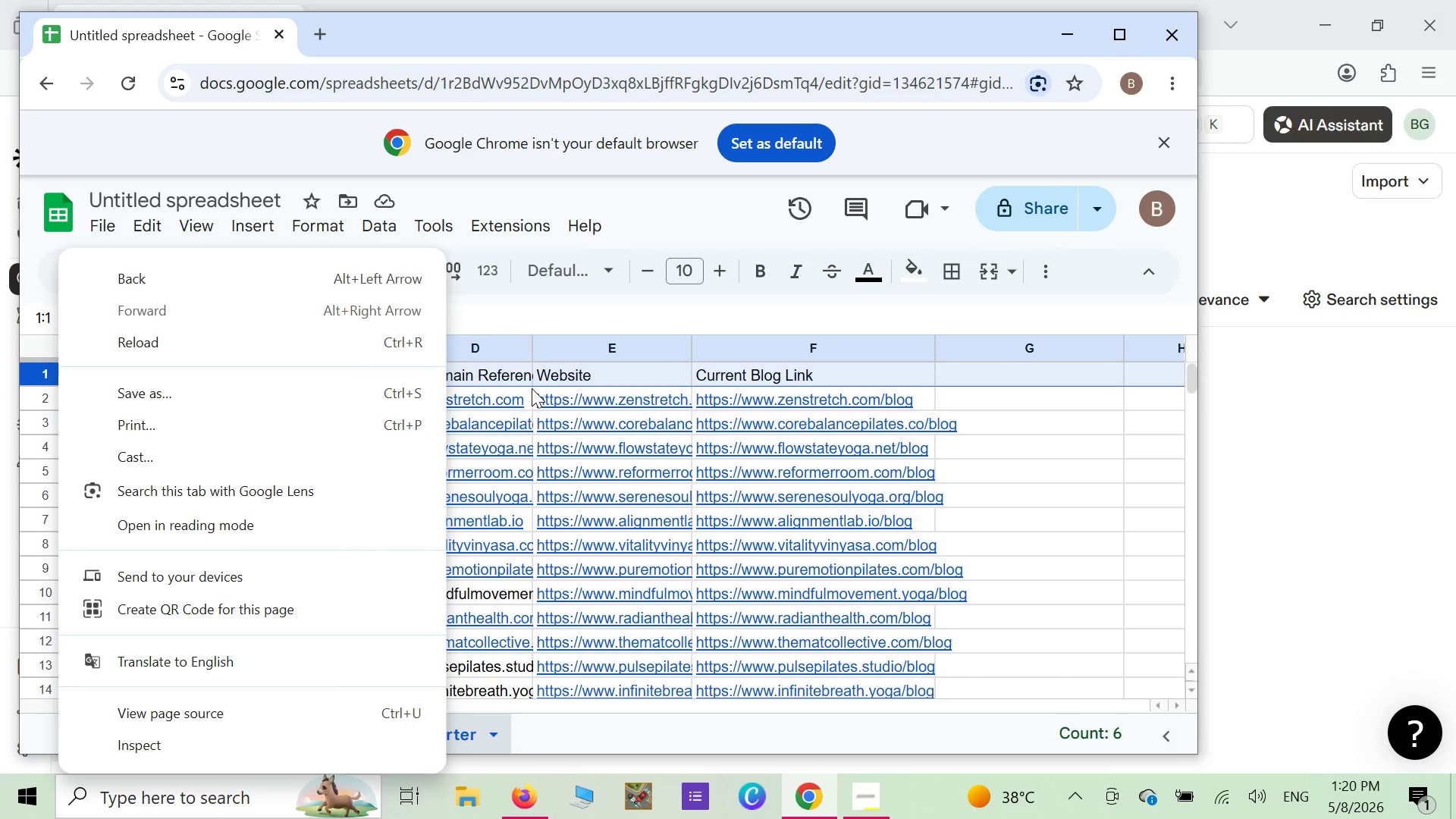 
left_click([532, 387])
 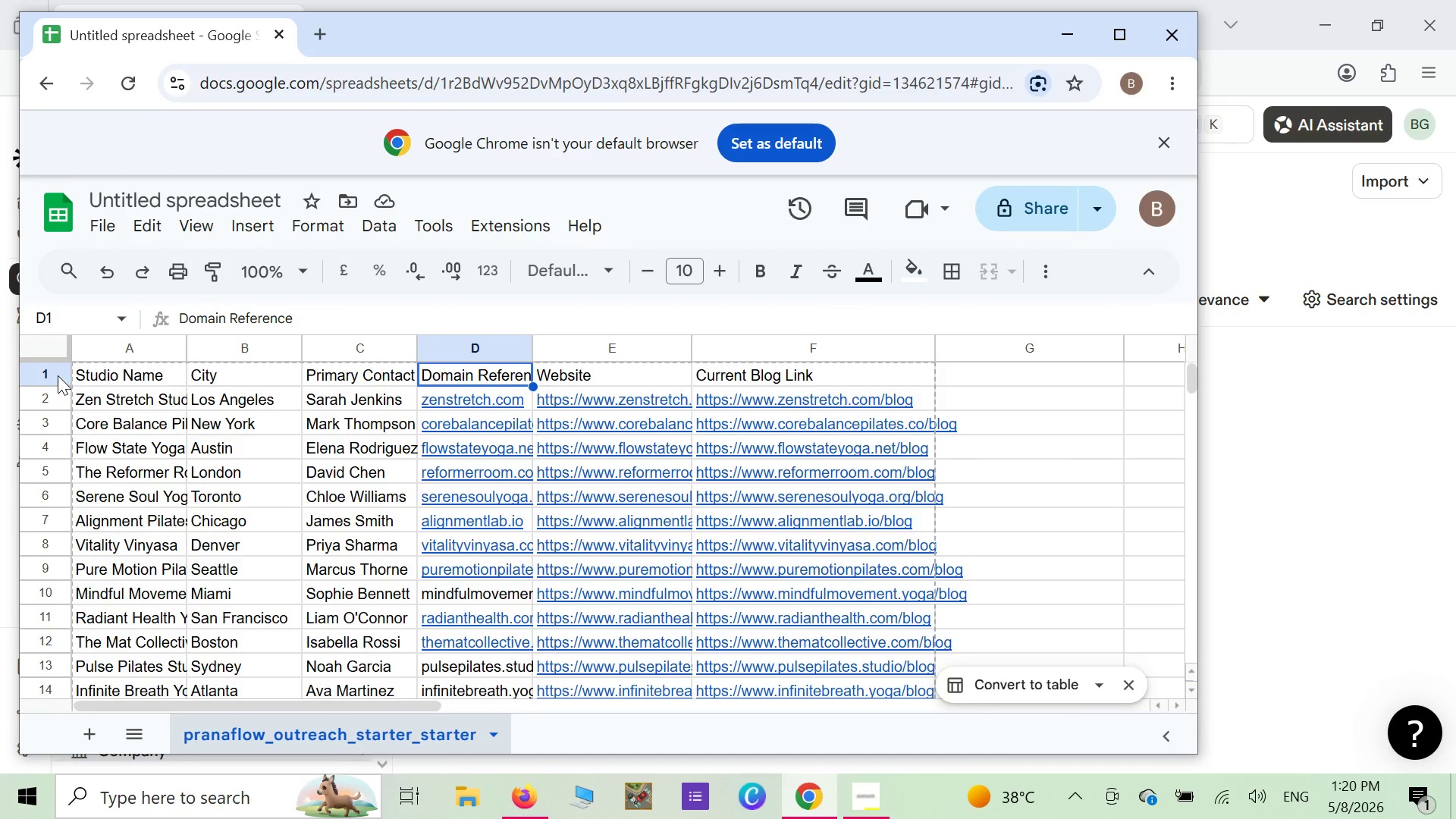 
left_click_drag(start_coordinate=[58, 375], to_coordinate=[548, 501])
 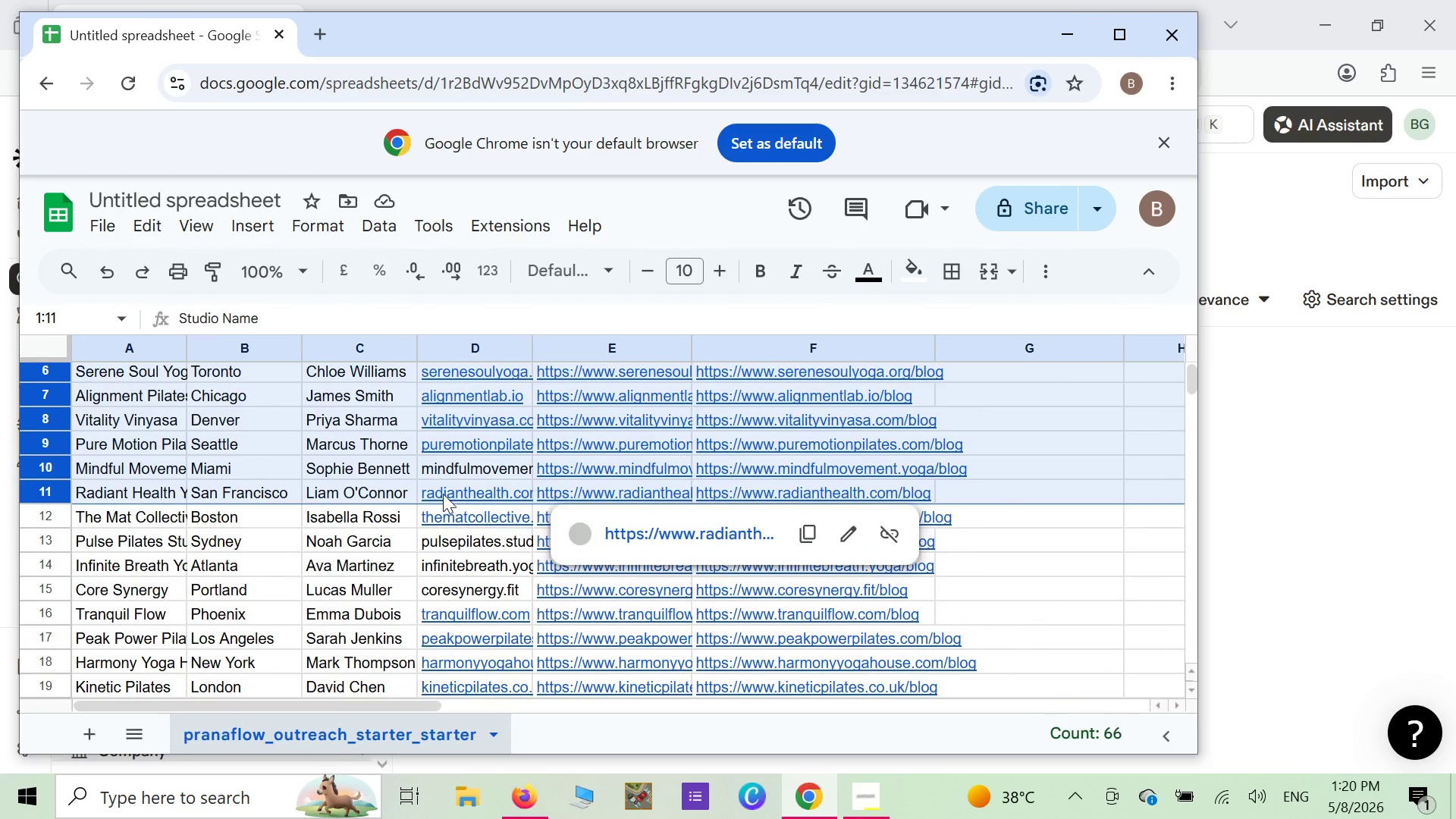 
scroll: coordinate [443, 494], scroll_direction: up, amount: 15.0
 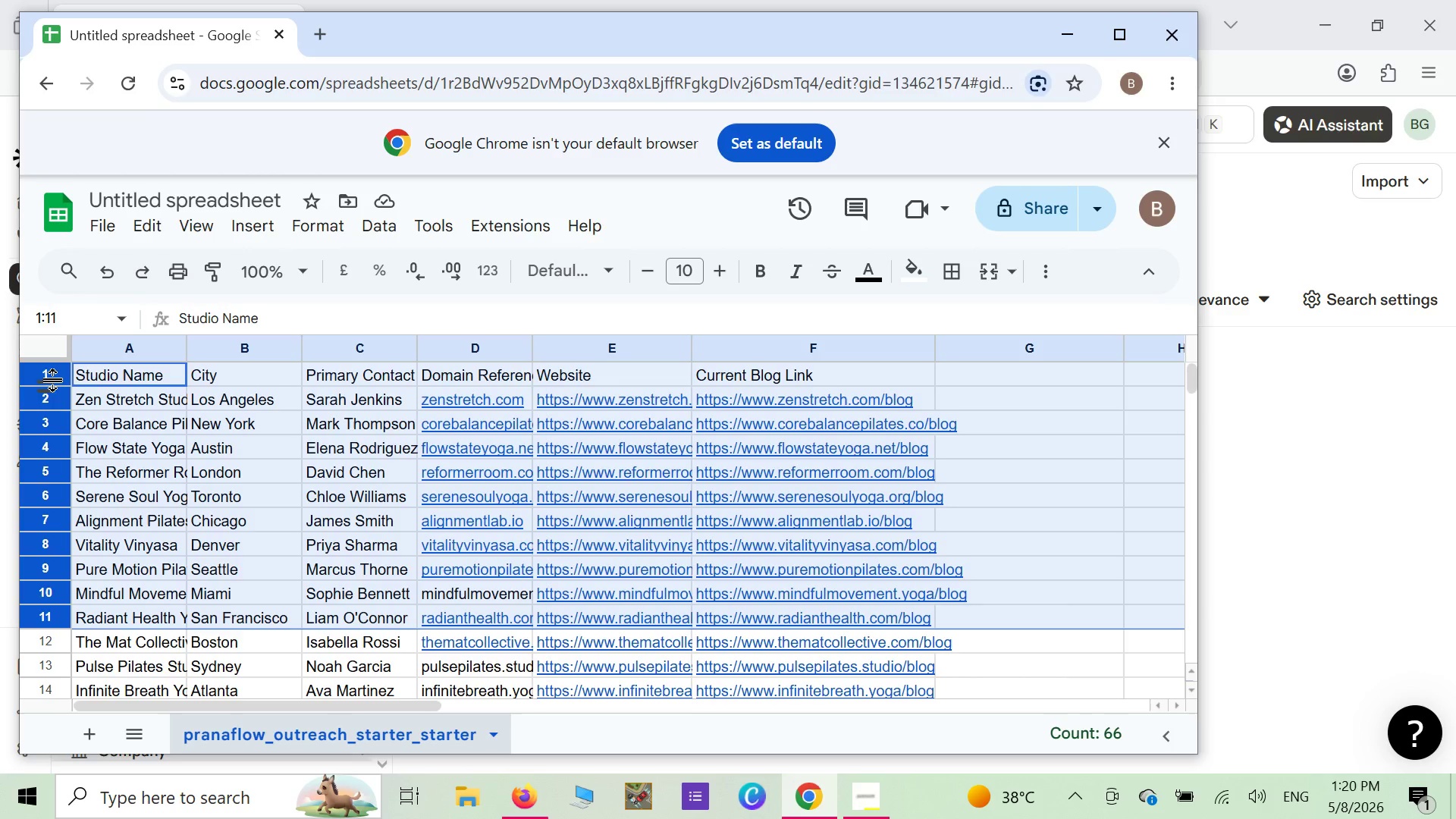 
hold_key(key=ShiftRight, duration=1.5)
left_click_drag(start_coordinate=[54, 380], to_coordinate=[102, 389])
 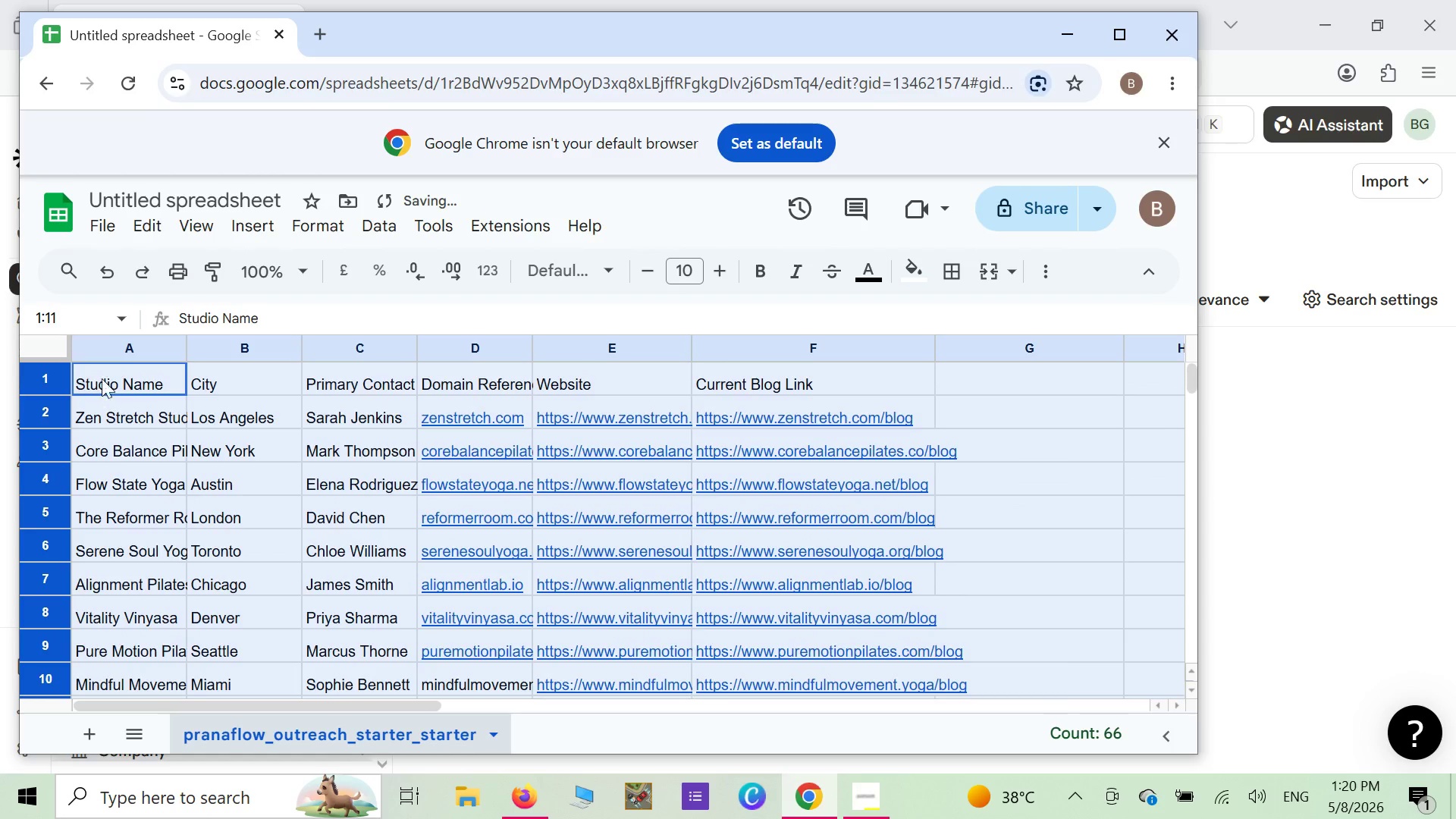 
hold_key(key=ShiftRight, duration=1.5)
 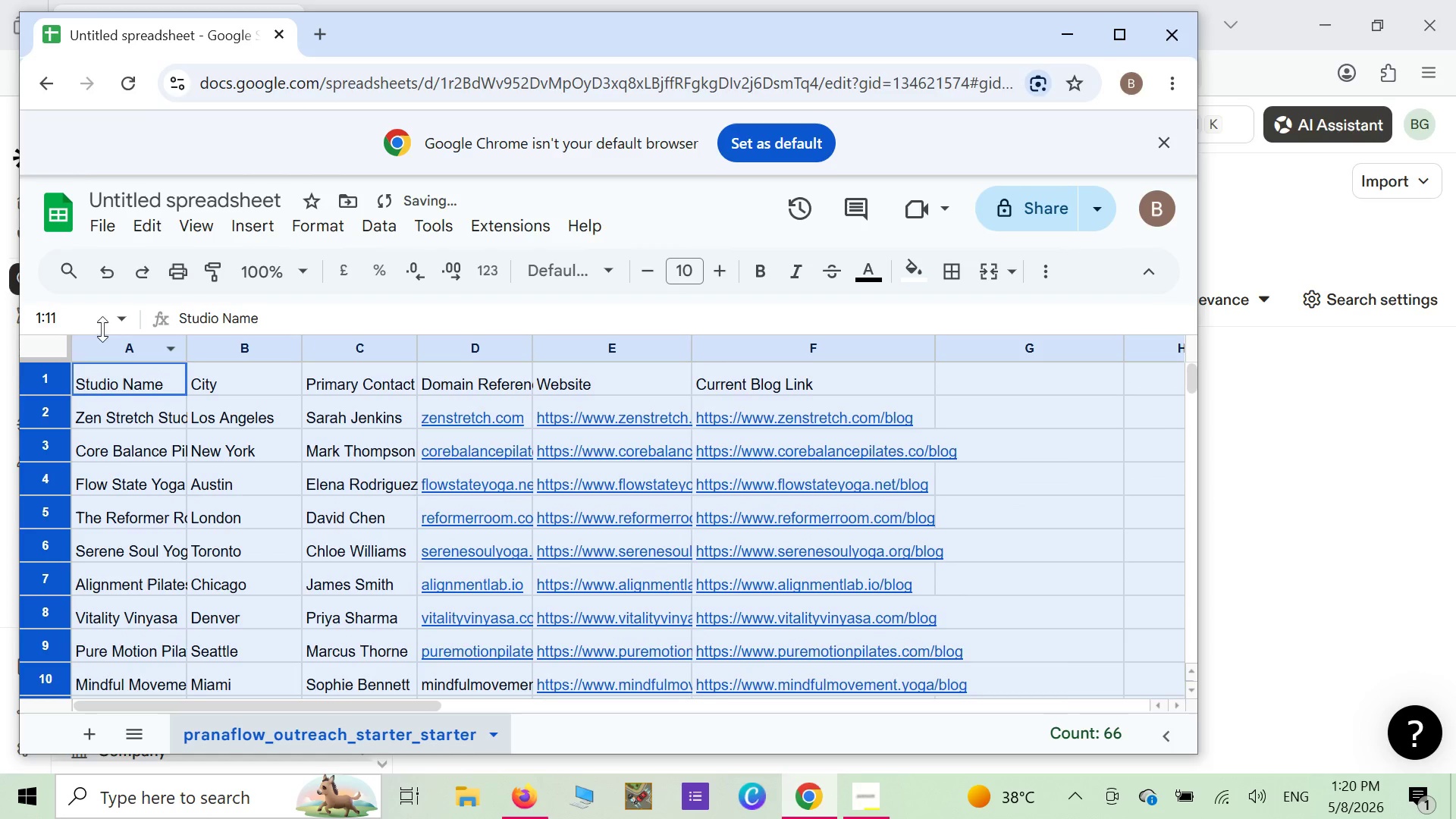 
hold_key(key=ShiftRight, duration=1.51)
 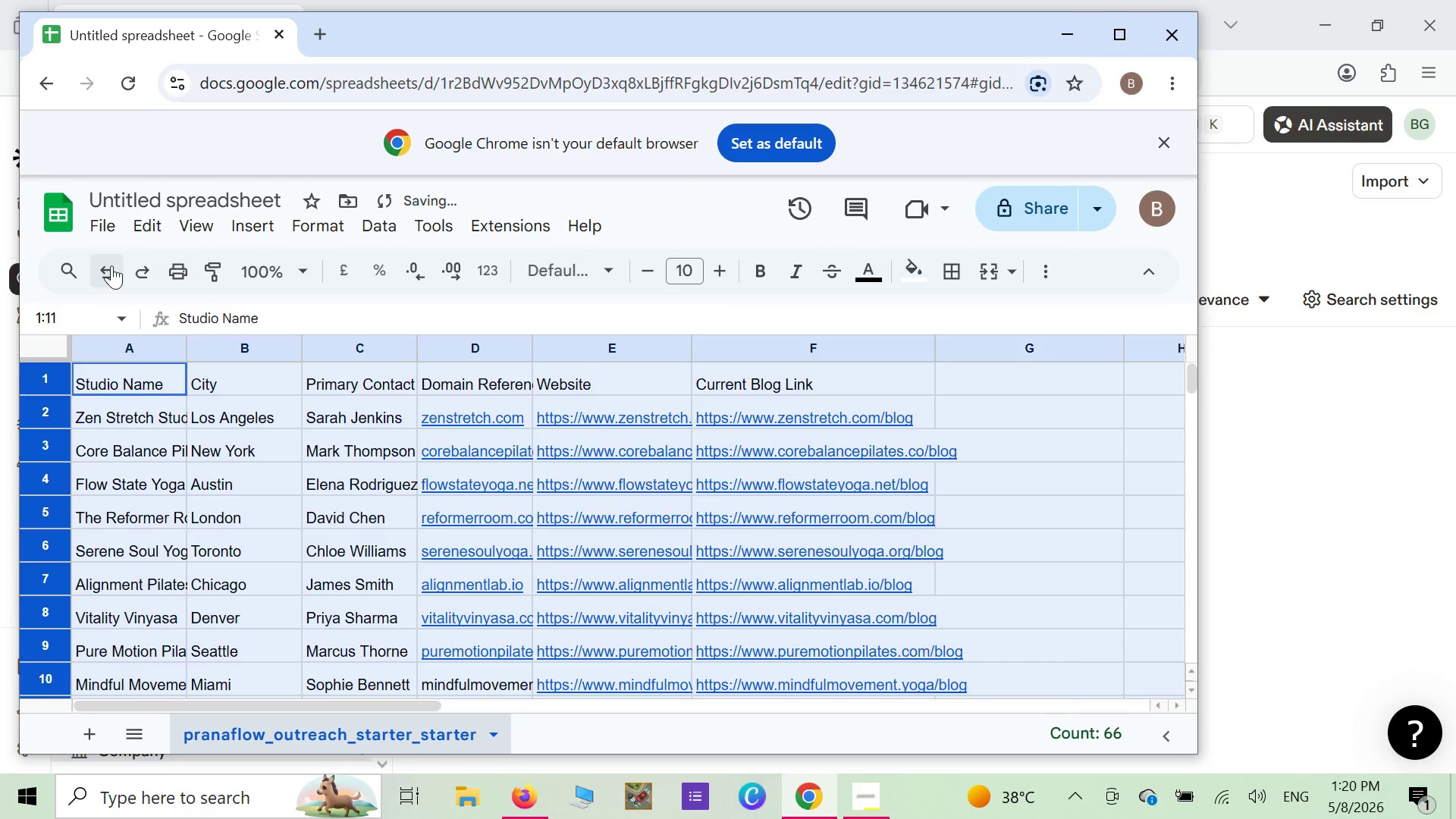 
hold_key(key=ShiftRight, duration=1.52)
left_click([107, 269])
 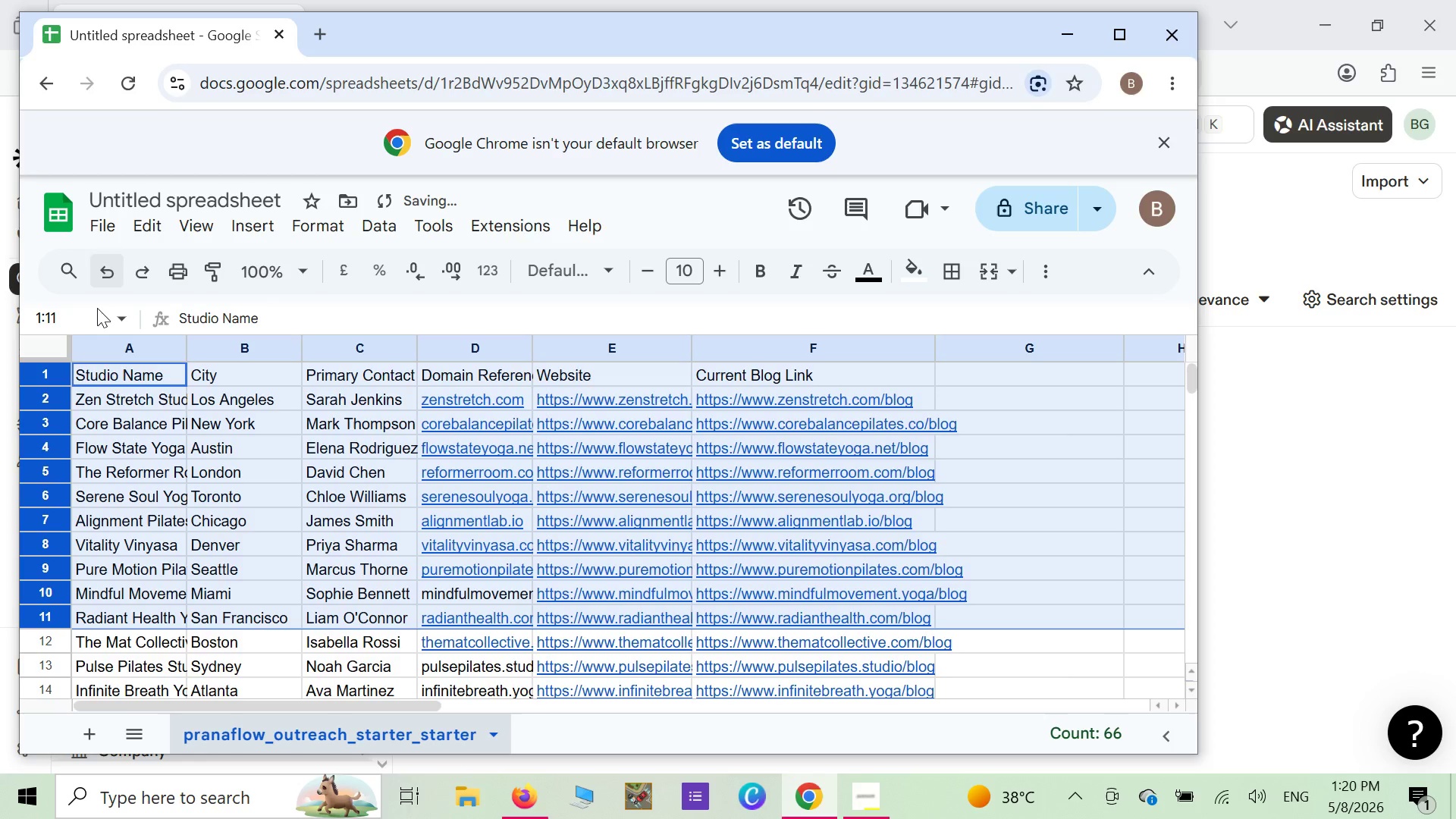 
hold_key(key=ShiftRight, duration=1.5)
left_click_drag(start_coordinate=[51, 378], to_coordinate=[74, 373])
 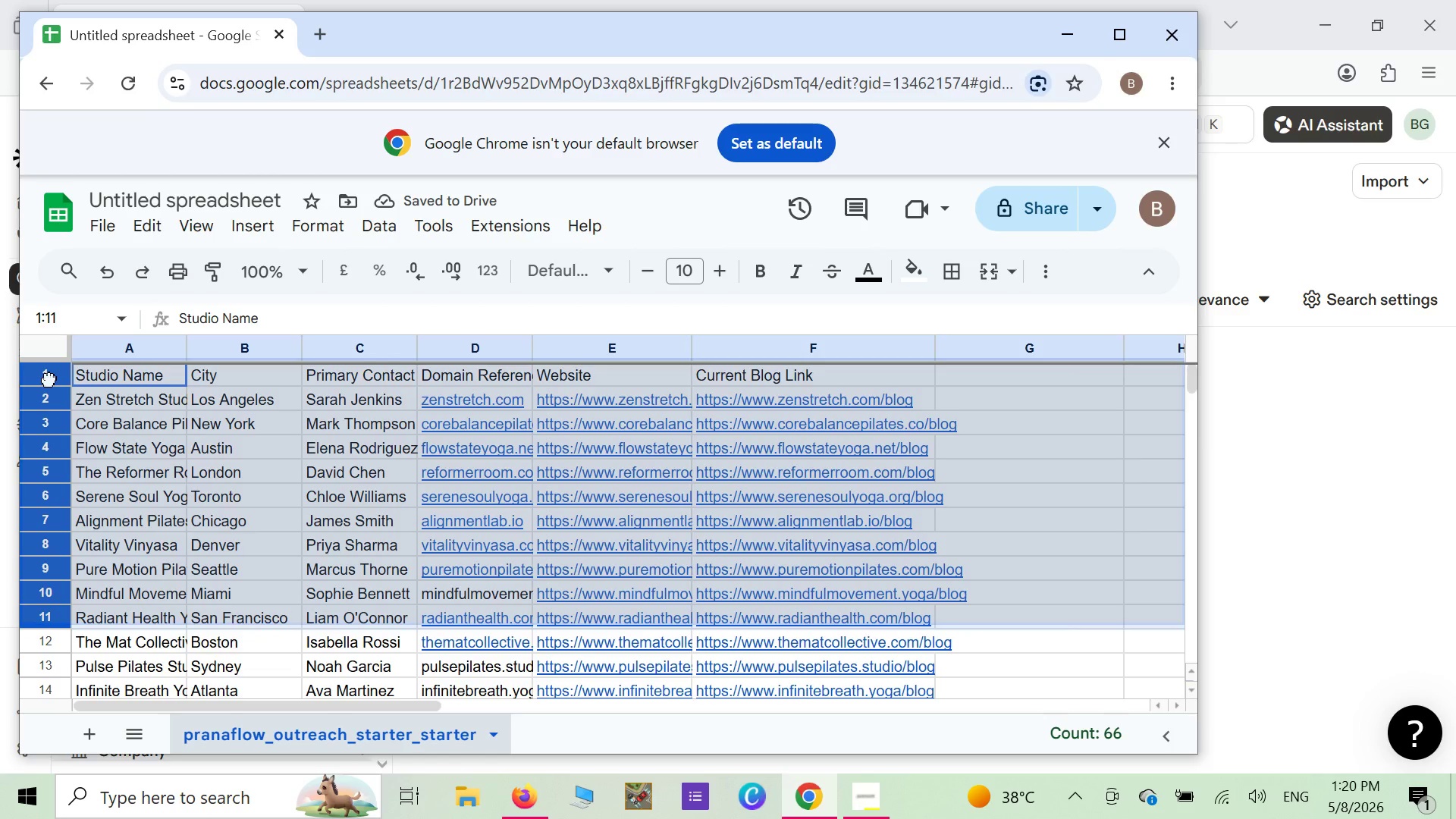 
hold_key(key=ShiftRight, duration=1.52)
 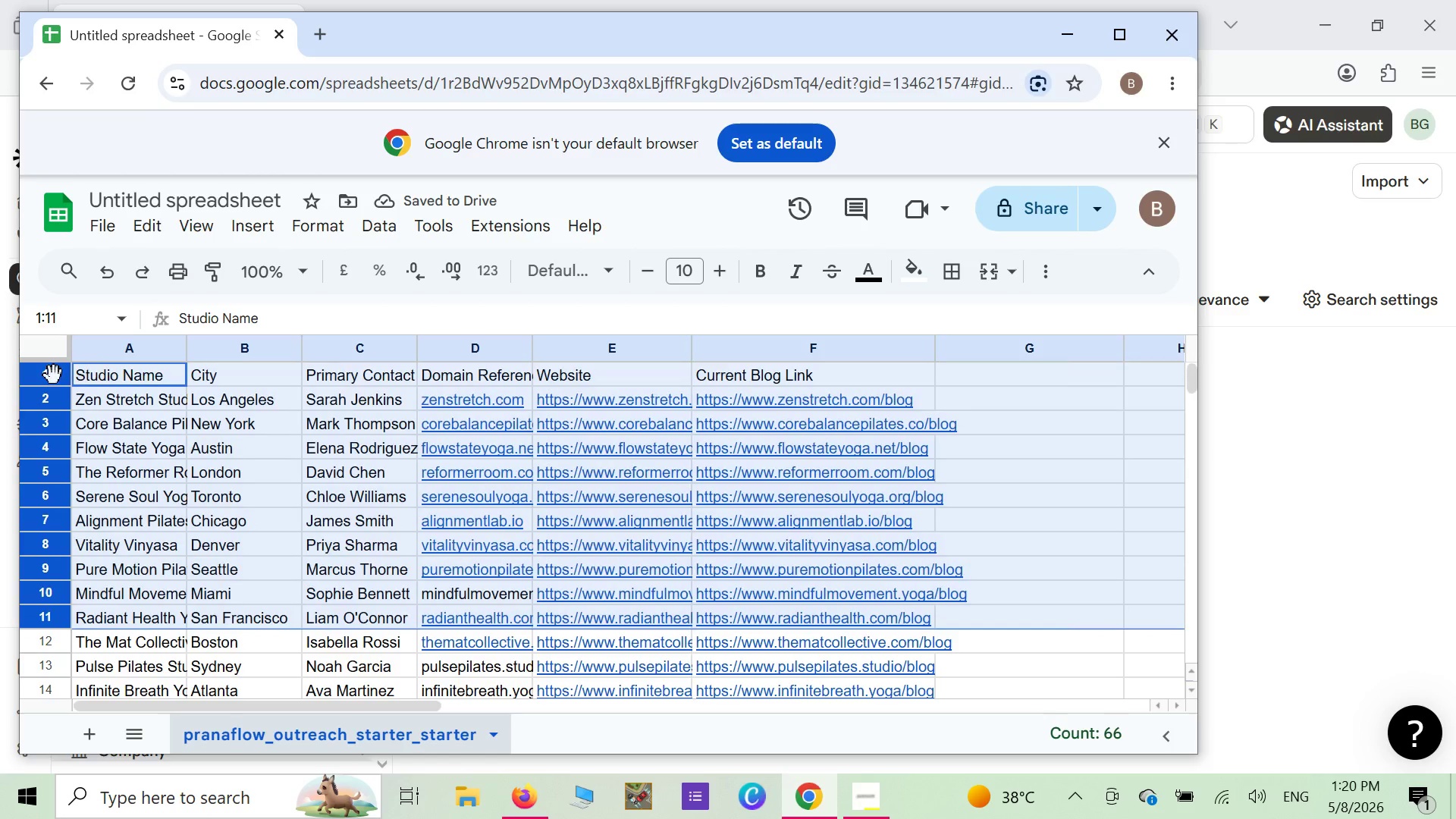 
hold_key(key=ShiftRight, duration=1.51)
left_click_drag(start_coordinate=[49, 379], to_coordinate=[54, 367])
 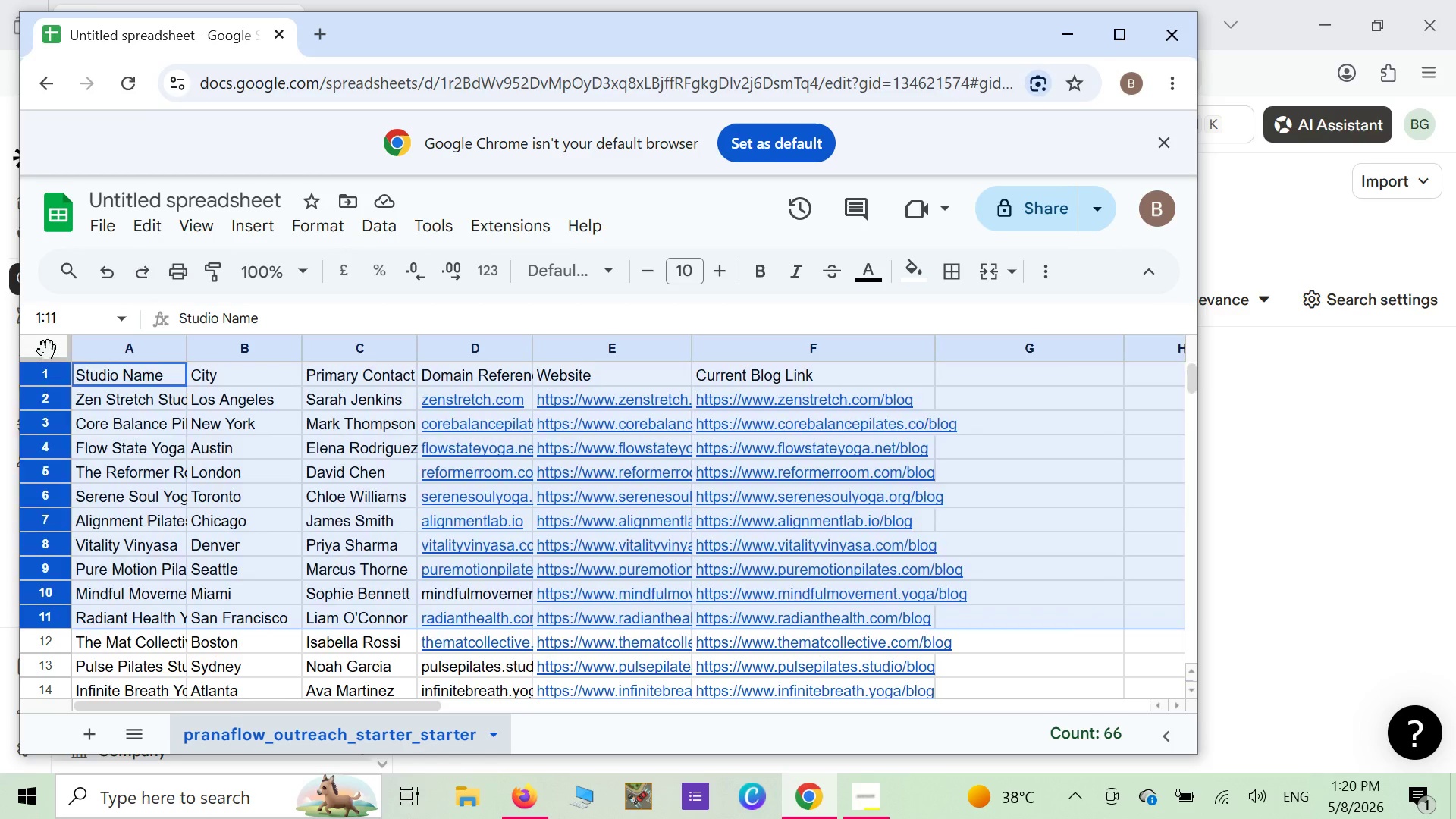 
hold_key(key=ShiftRight, duration=1.5)
 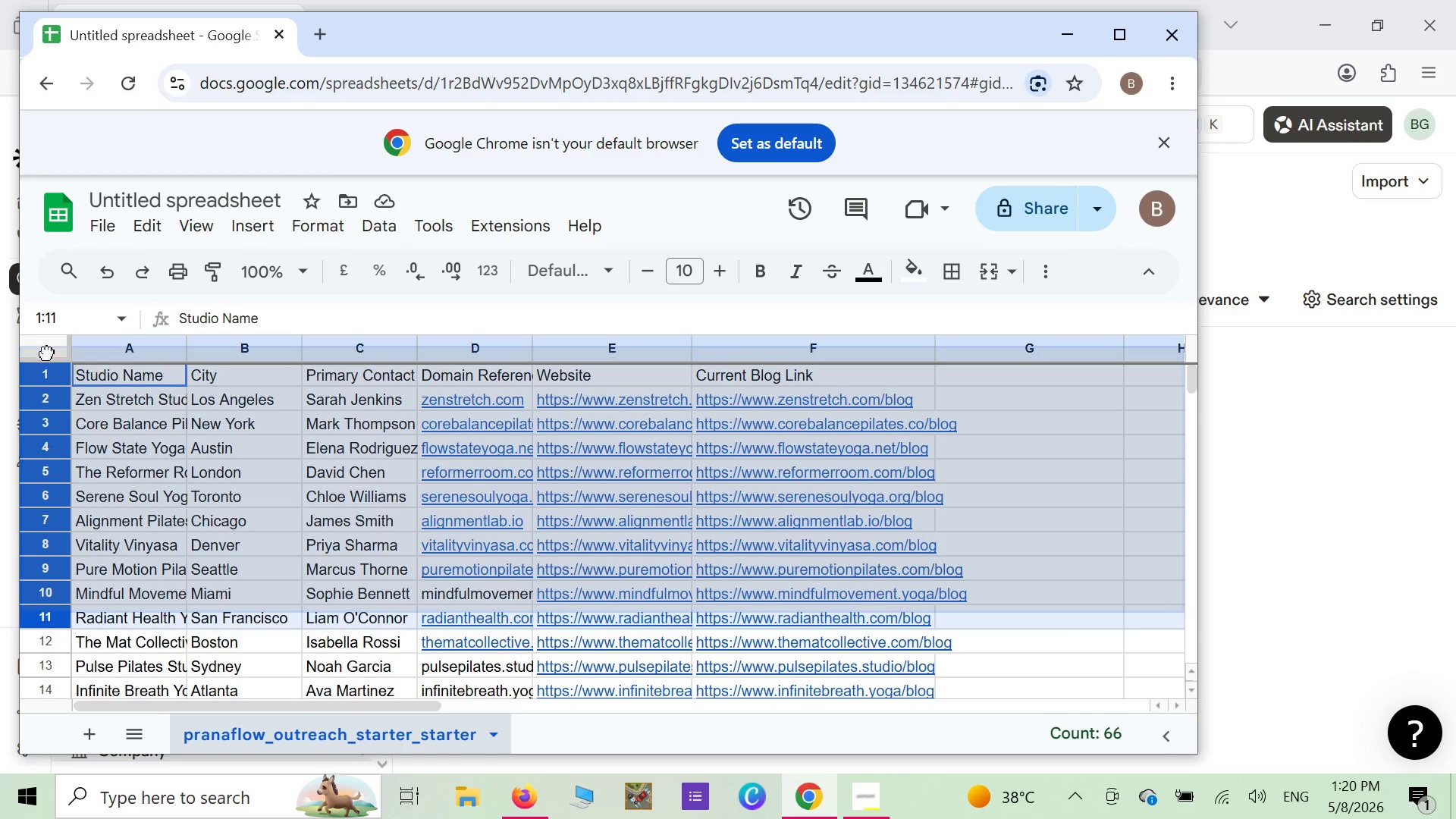 
hold_key(key=ShiftRight, duration=1.52)
left_click_drag(start_coordinate=[48, 351], to_coordinate=[47, 370])
 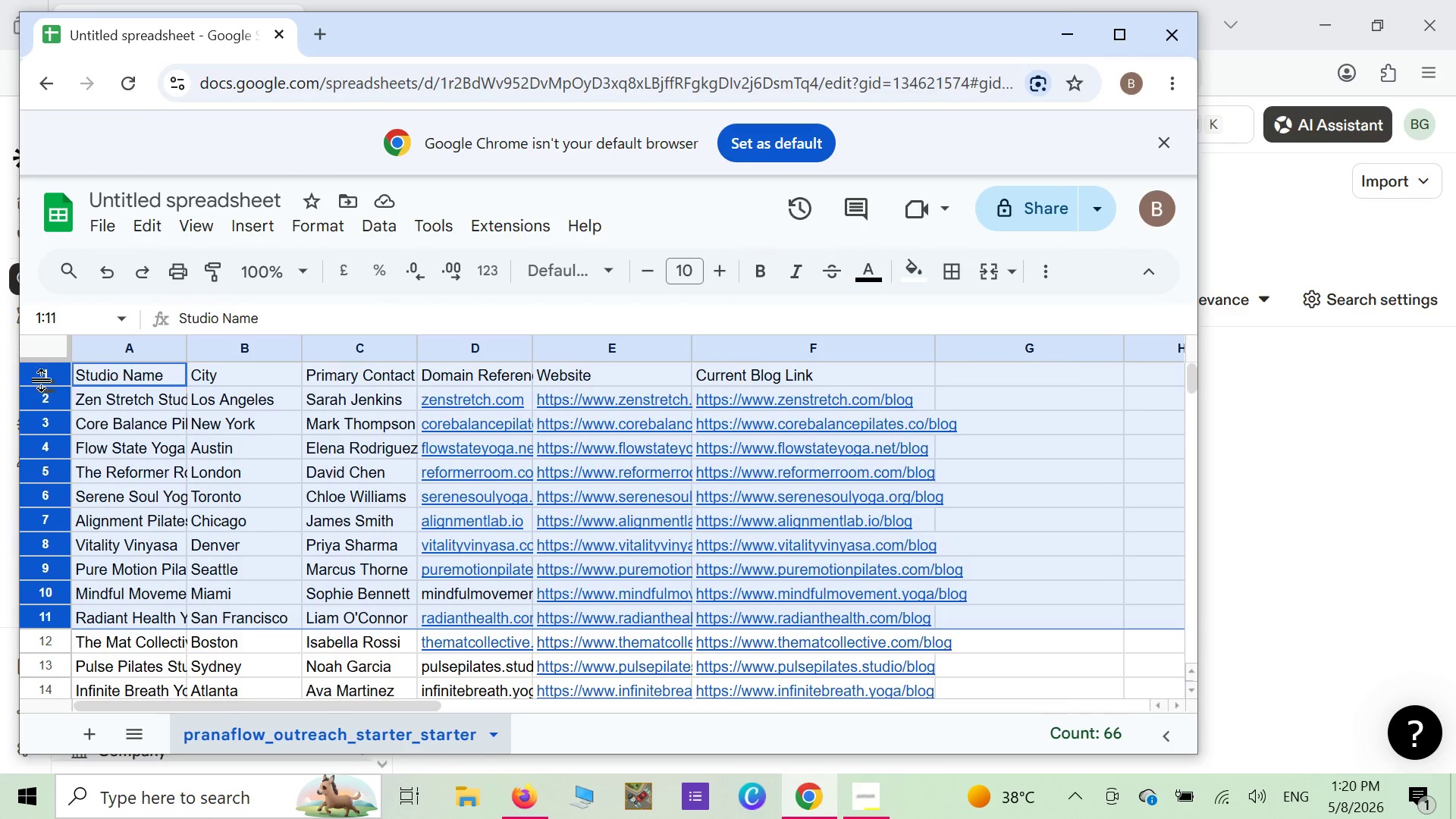 
hold_key(key=ShiftRight, duration=1.52)
 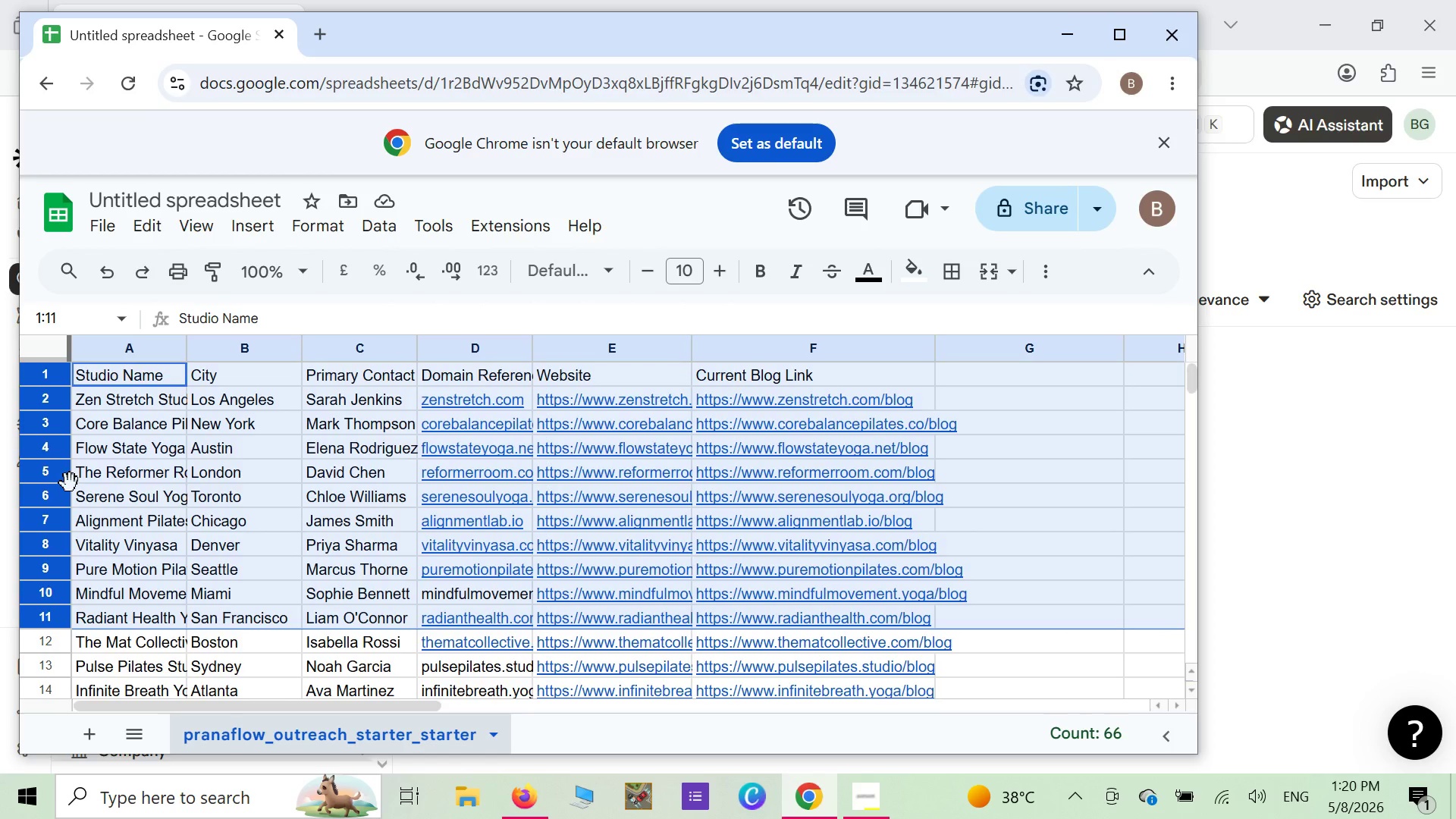 
hold_key(key=ShiftRight, duration=1.51)
 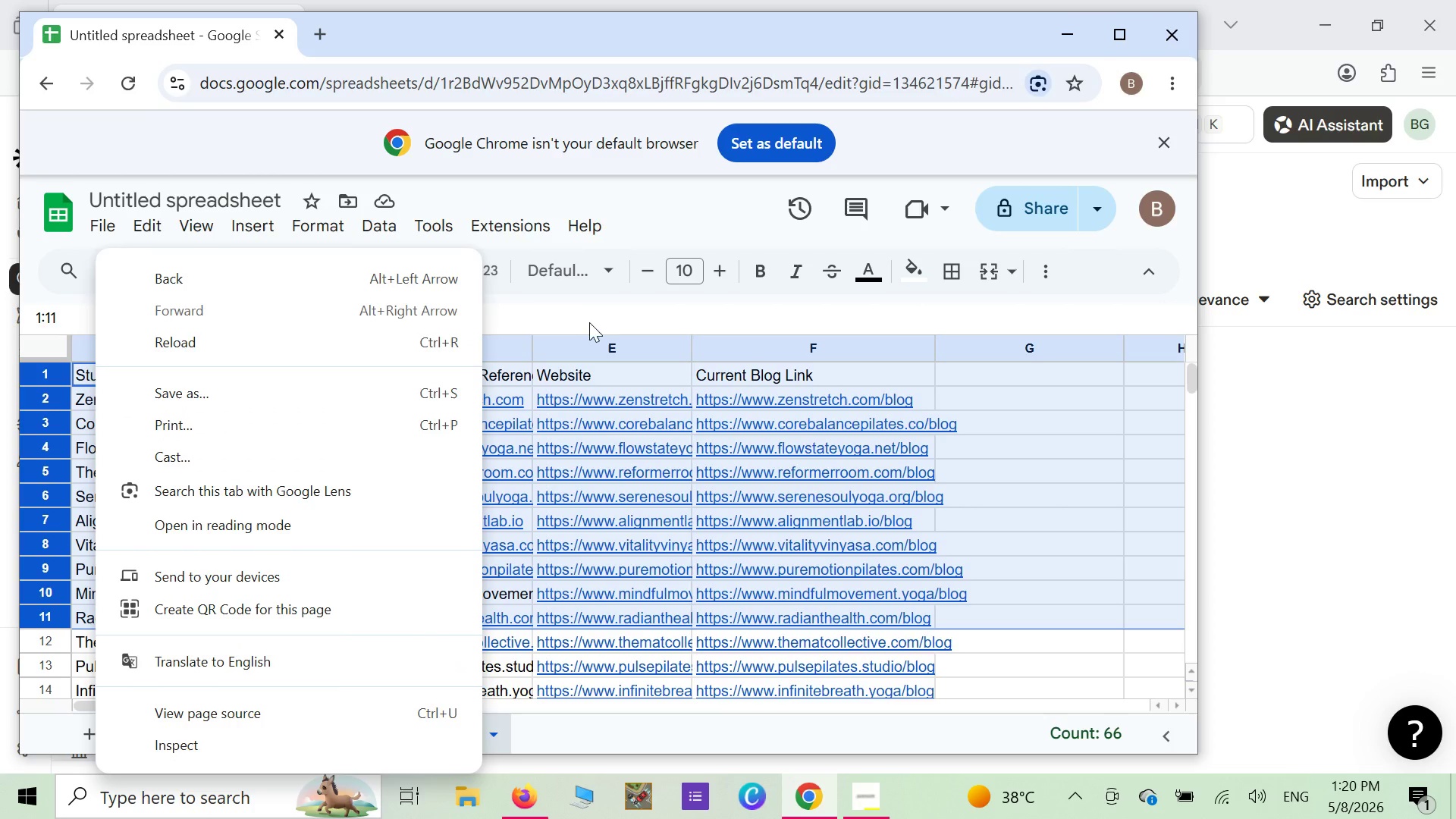 
hold_key(key=ShiftRight, duration=1.52)
 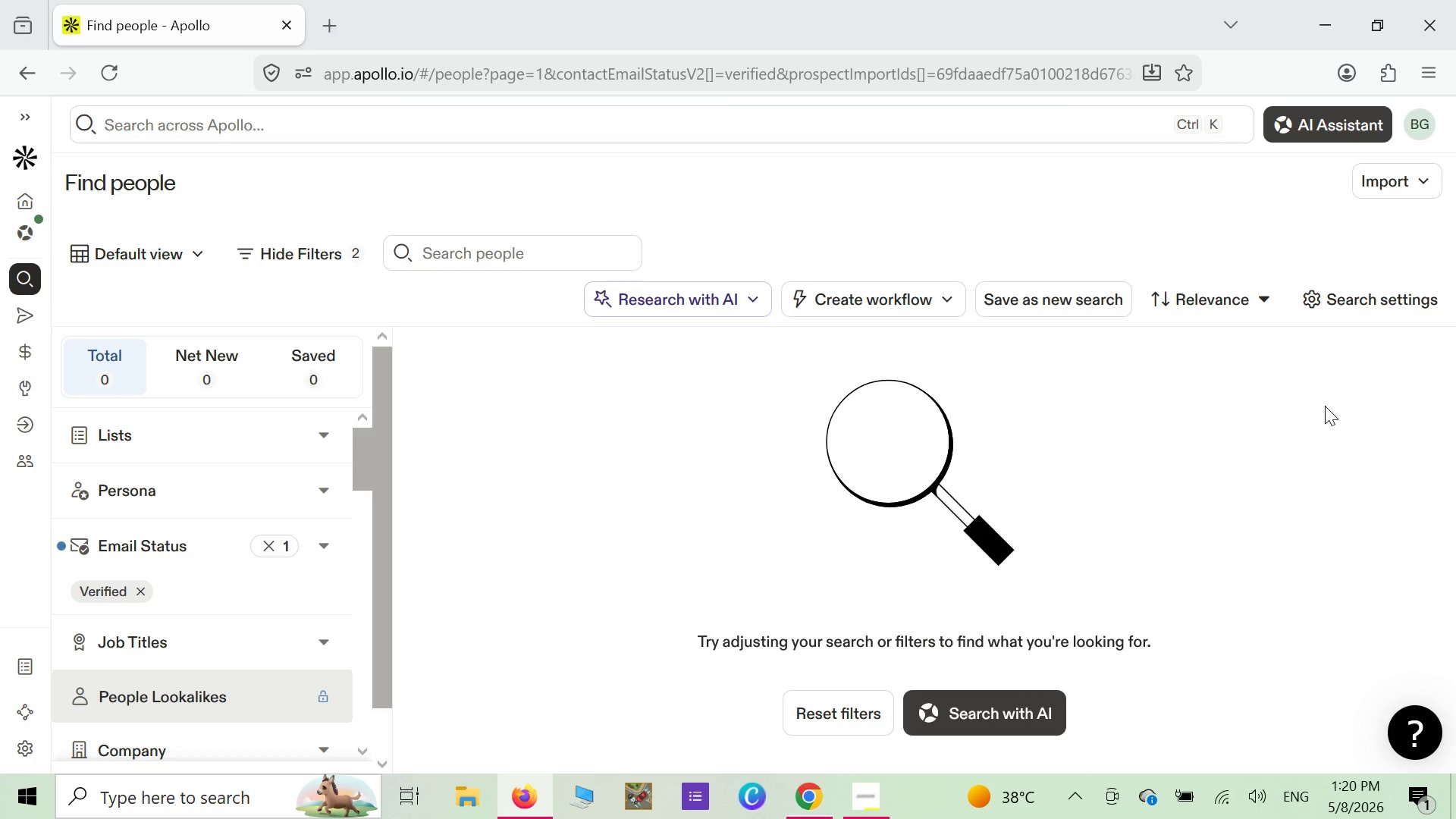 
hold_key(key=ShiftRight, duration=1.51)
left_click([1325, 406])
 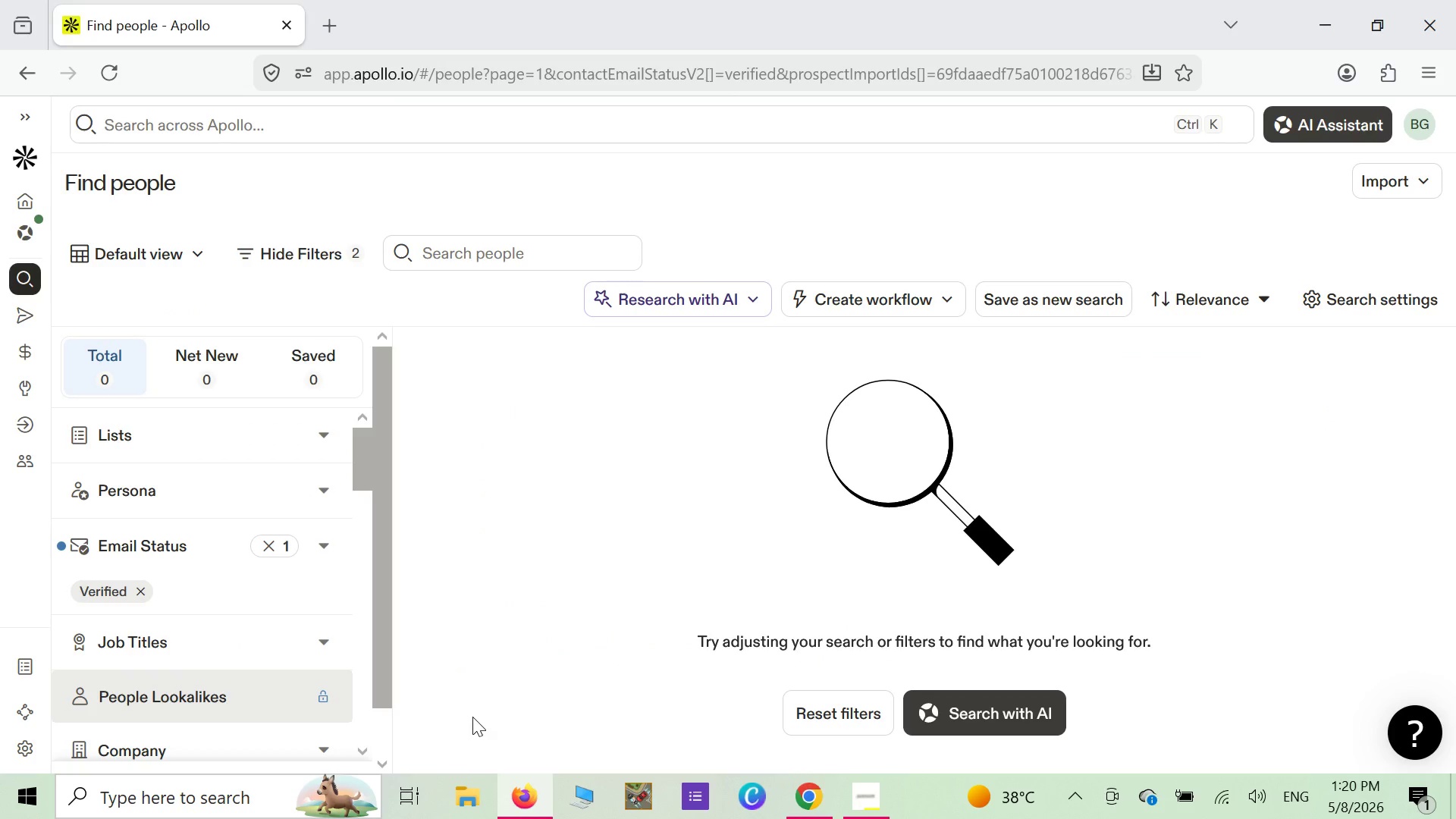 
hold_key(key=ShiftRight, duration=1.5)
left_click([804, 796])
 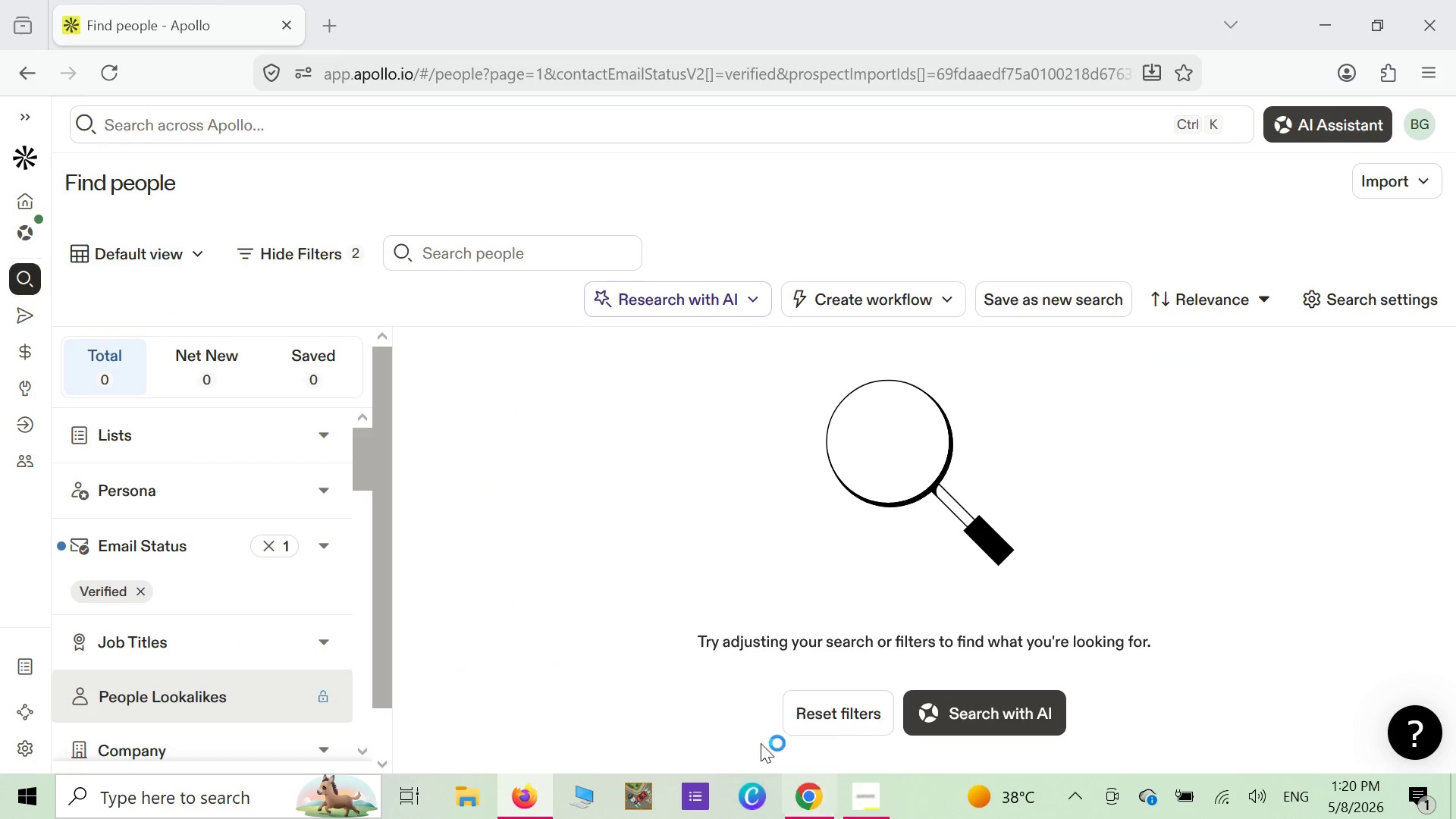 
hold_key(key=ShiftRight, duration=1.52)
 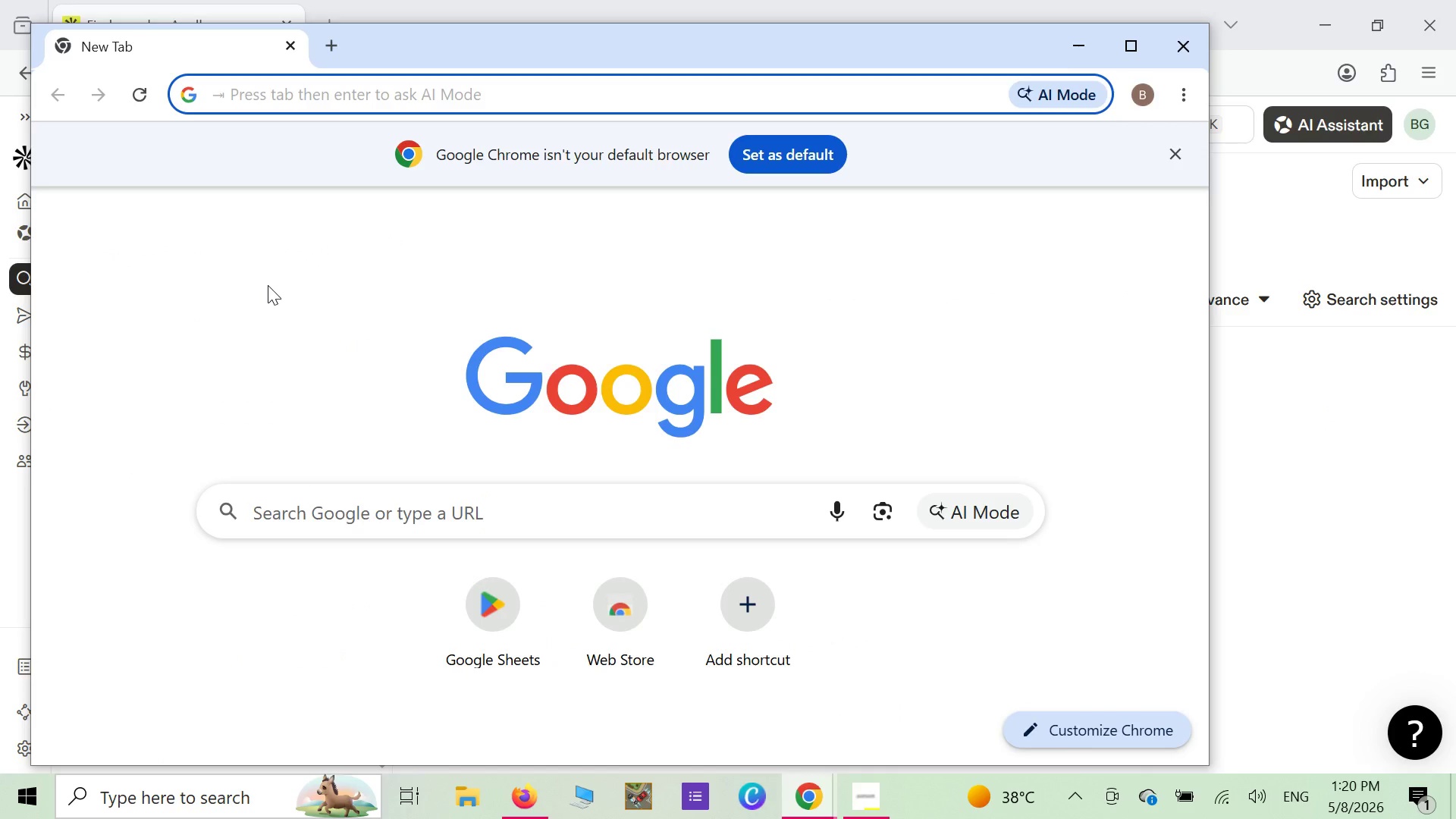 
hold_key(key=ShiftRight, duration=0.83)
 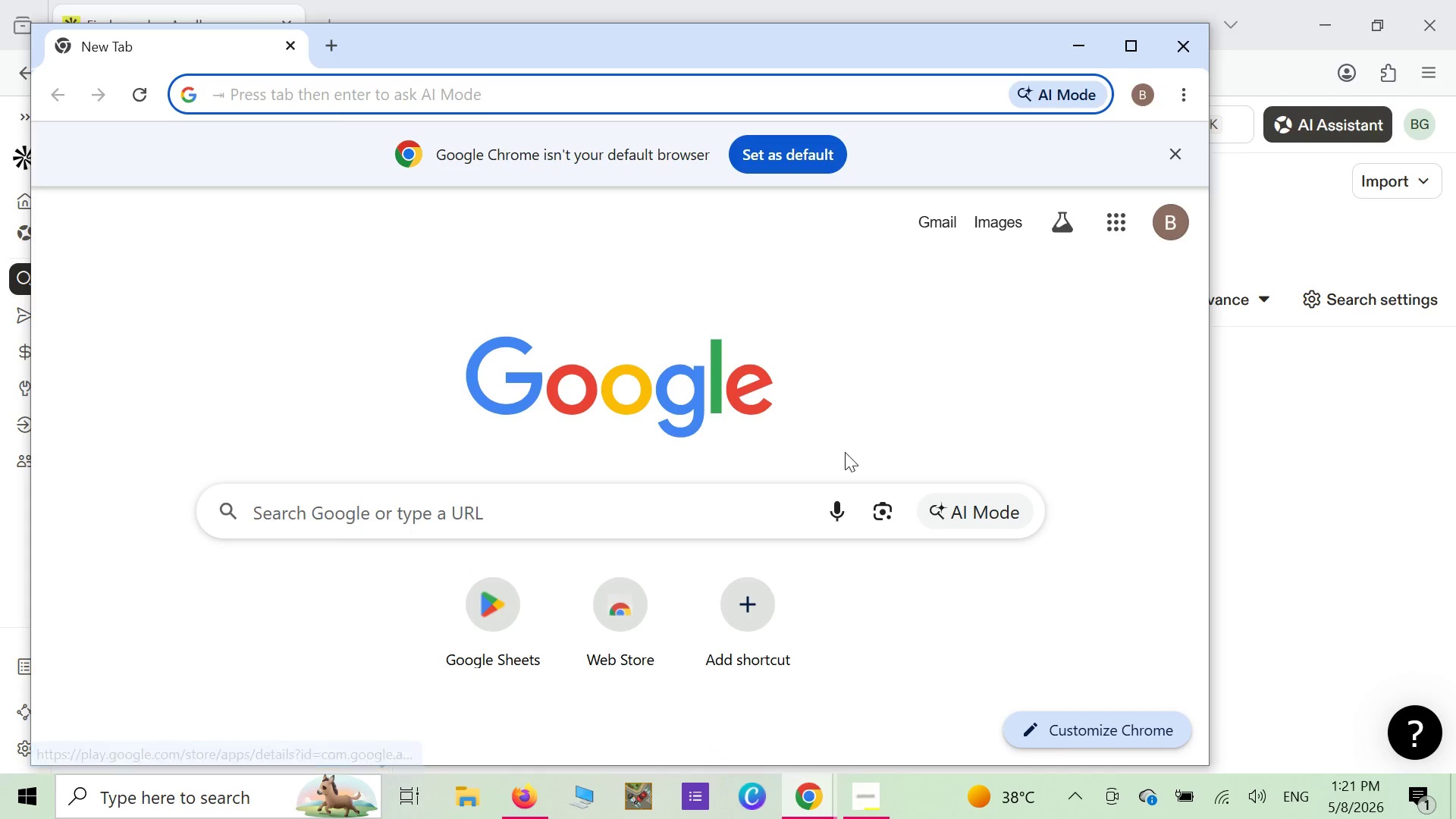 
wait(5.27)
 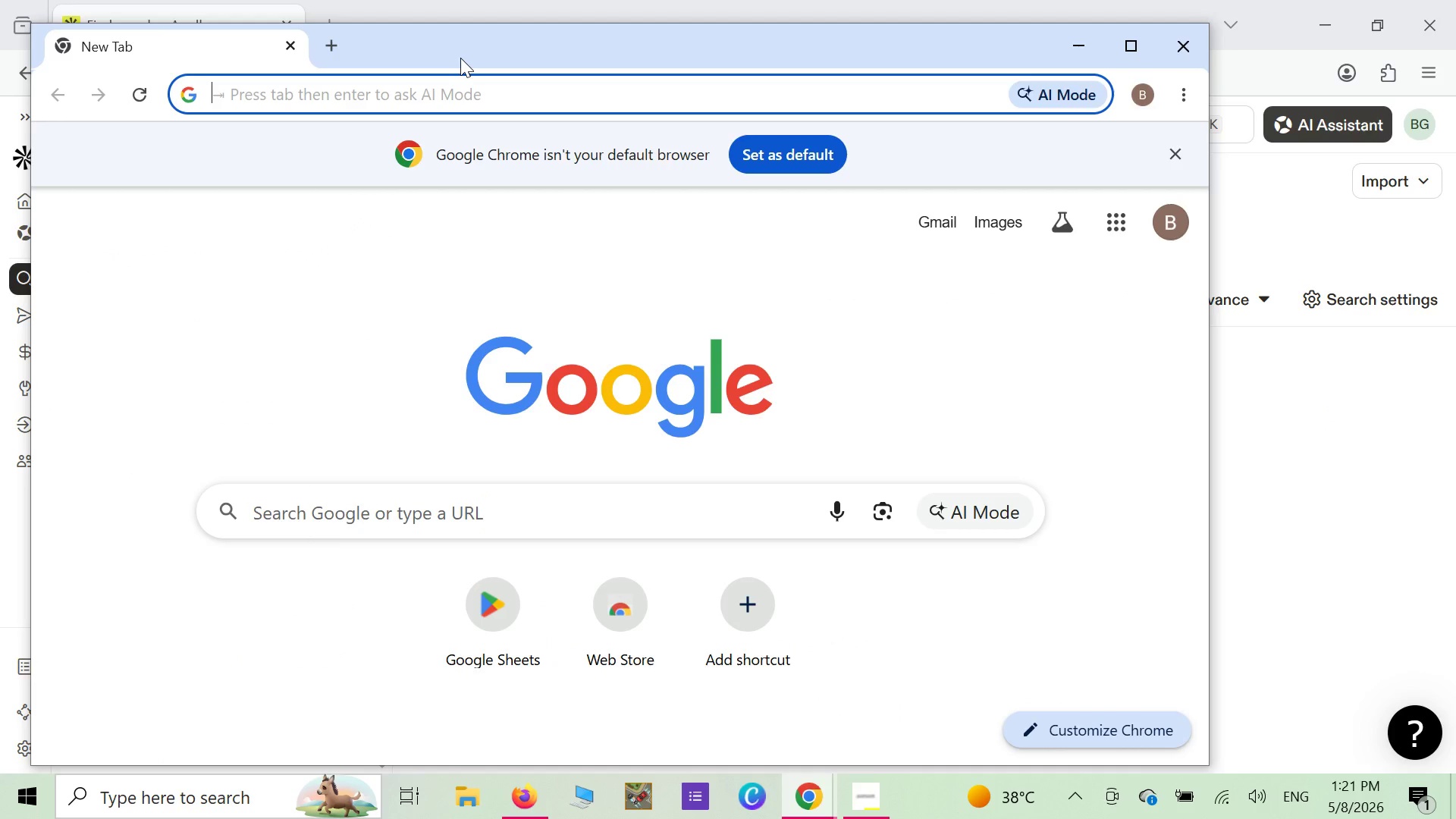 
left_click([1179, 54])
 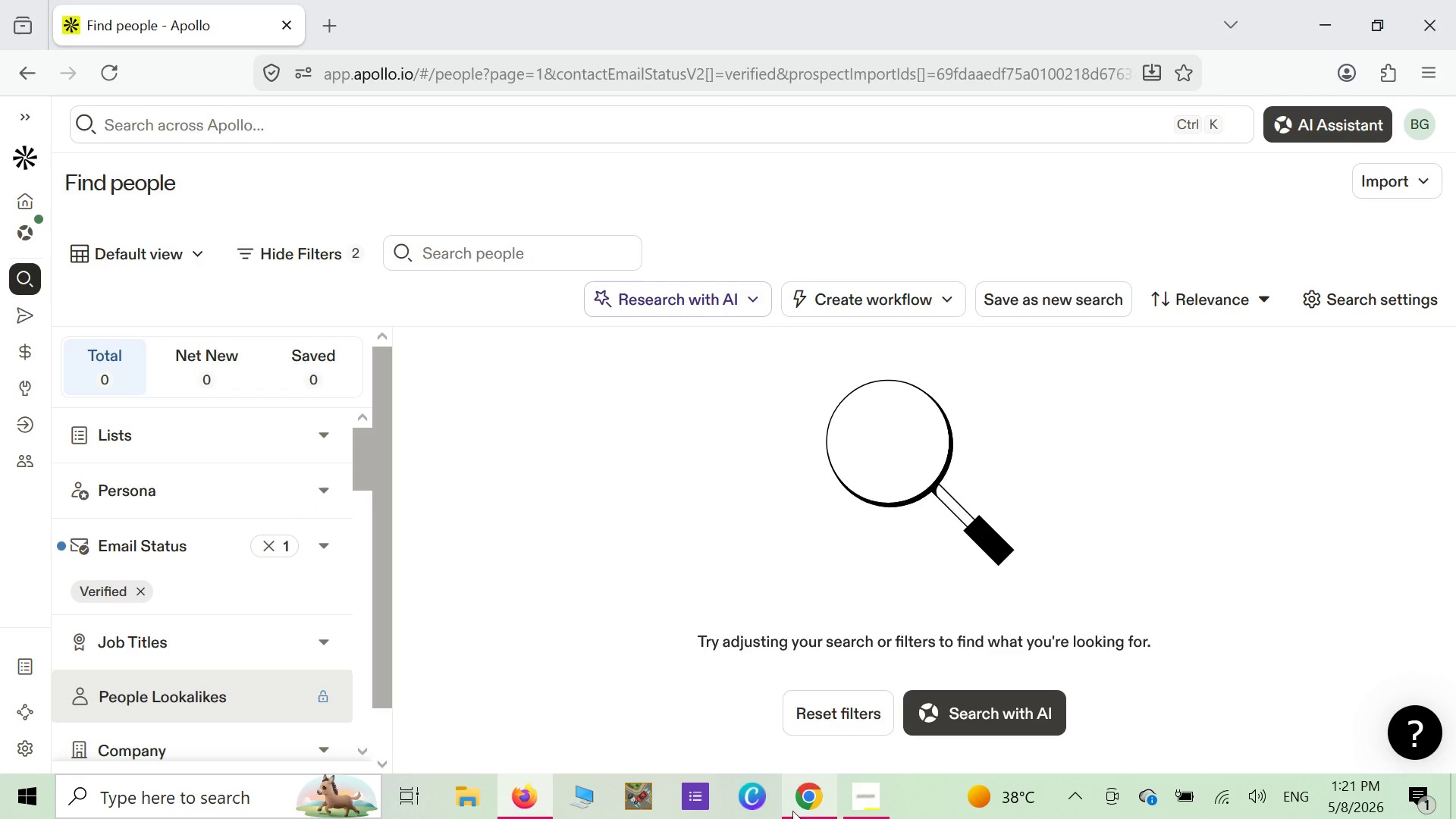 
left_click([802, 804])
 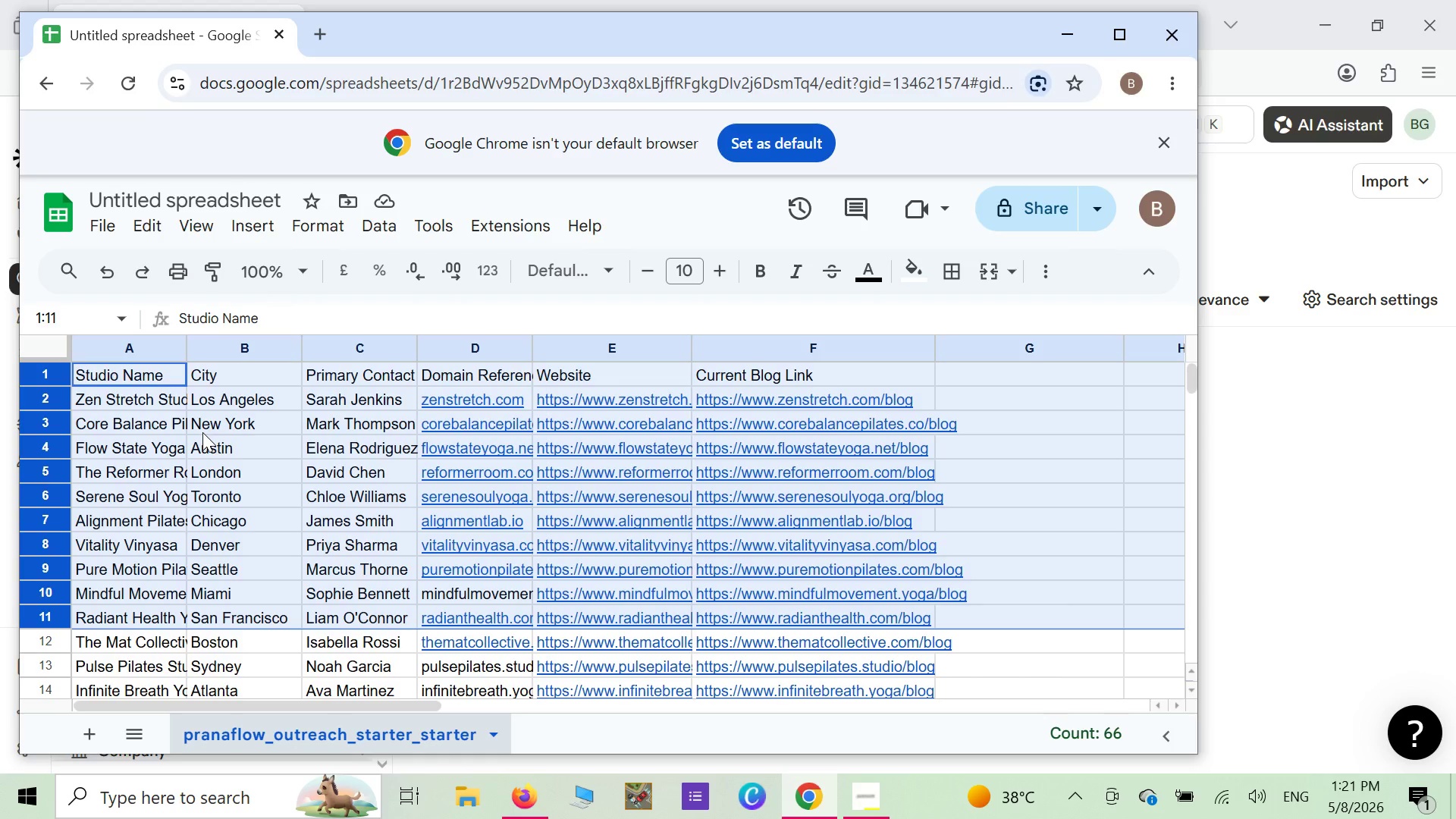 
wait(49.98)
 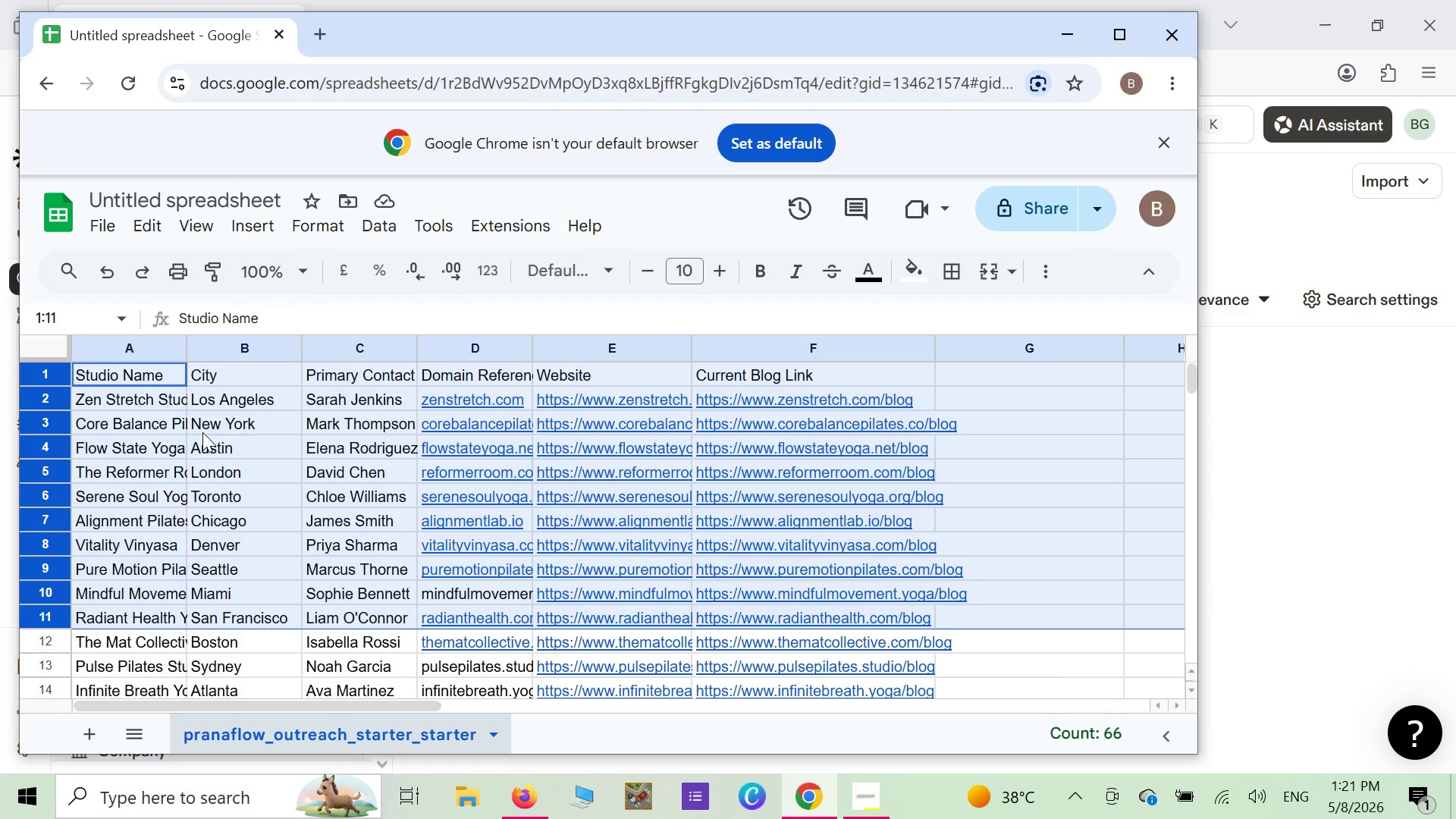 
left_click([35, 373])
 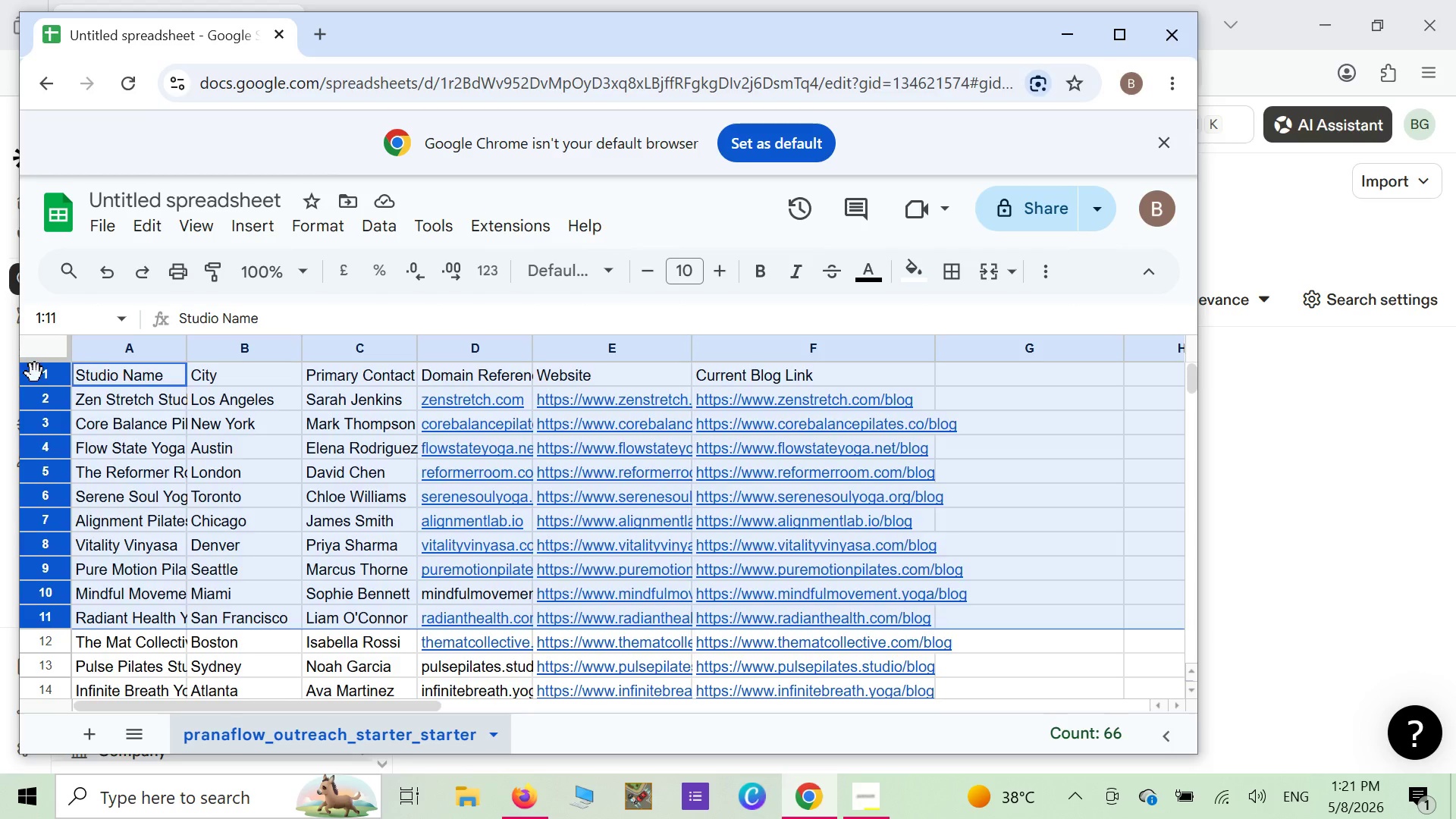 
left_click_drag(start_coordinate=[35, 373], to_coordinate=[66, 378])
 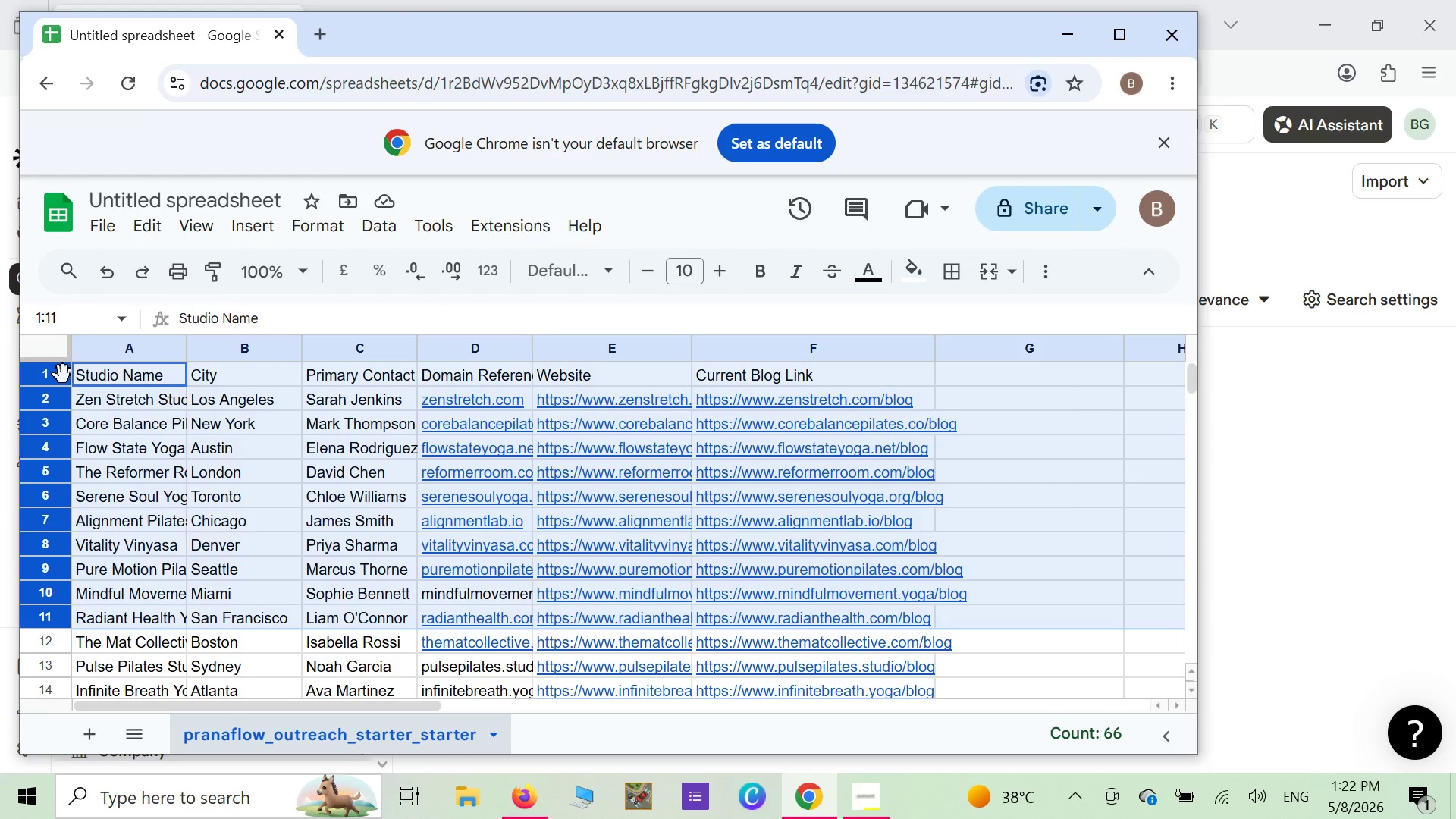 
right_click([63, 375])
 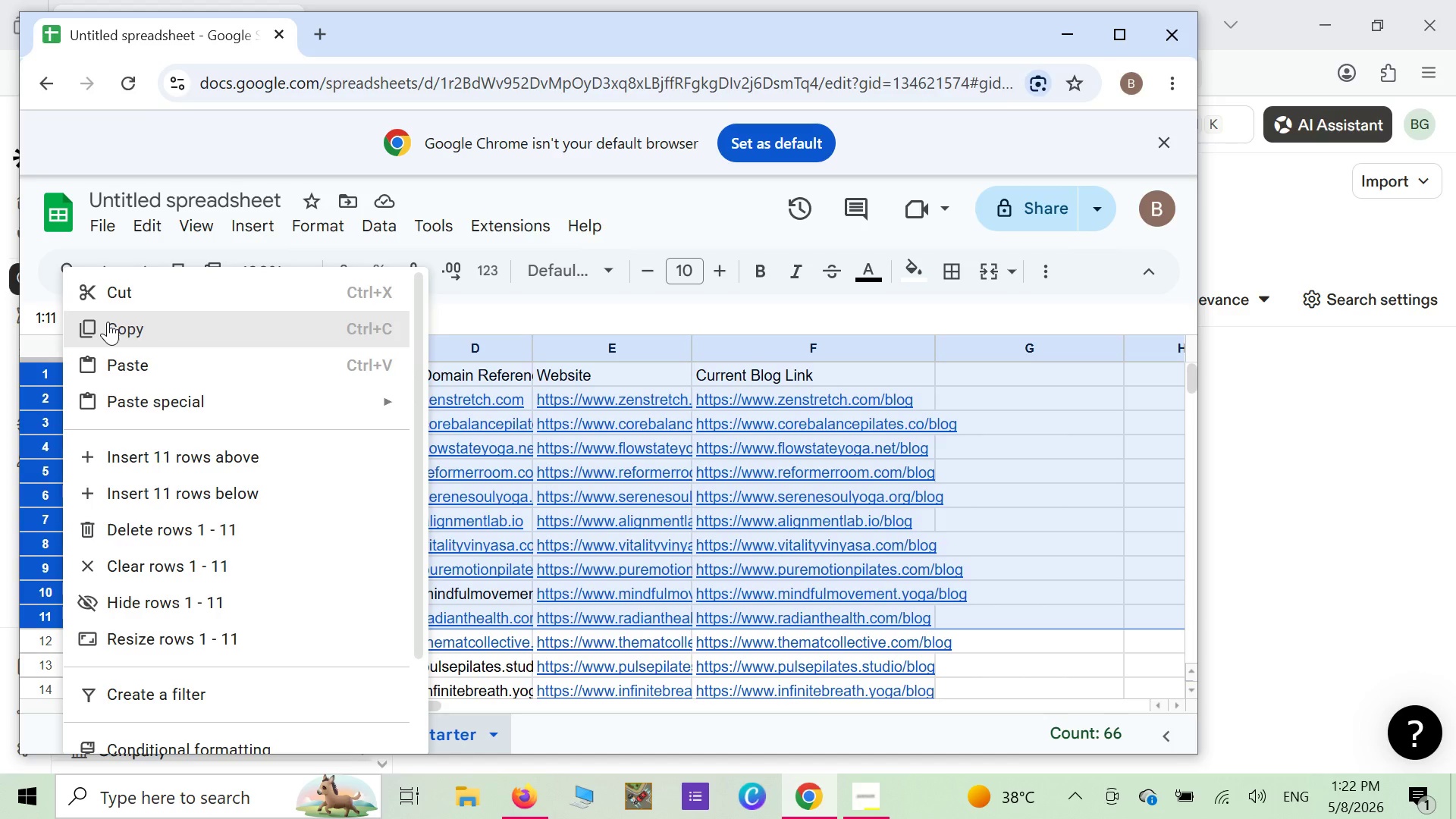 
left_click([108, 322])
 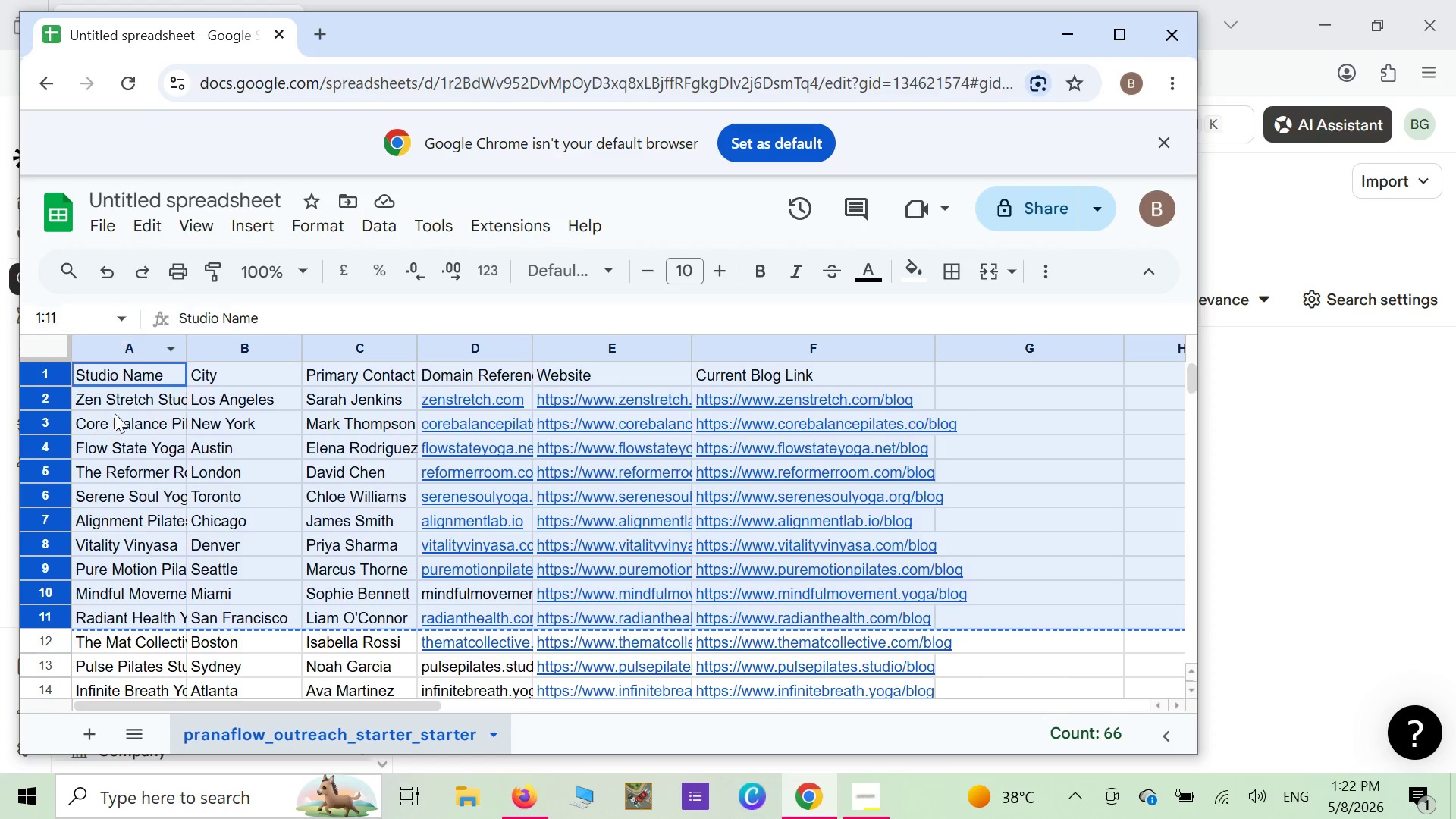 
left_click([83, 737])
 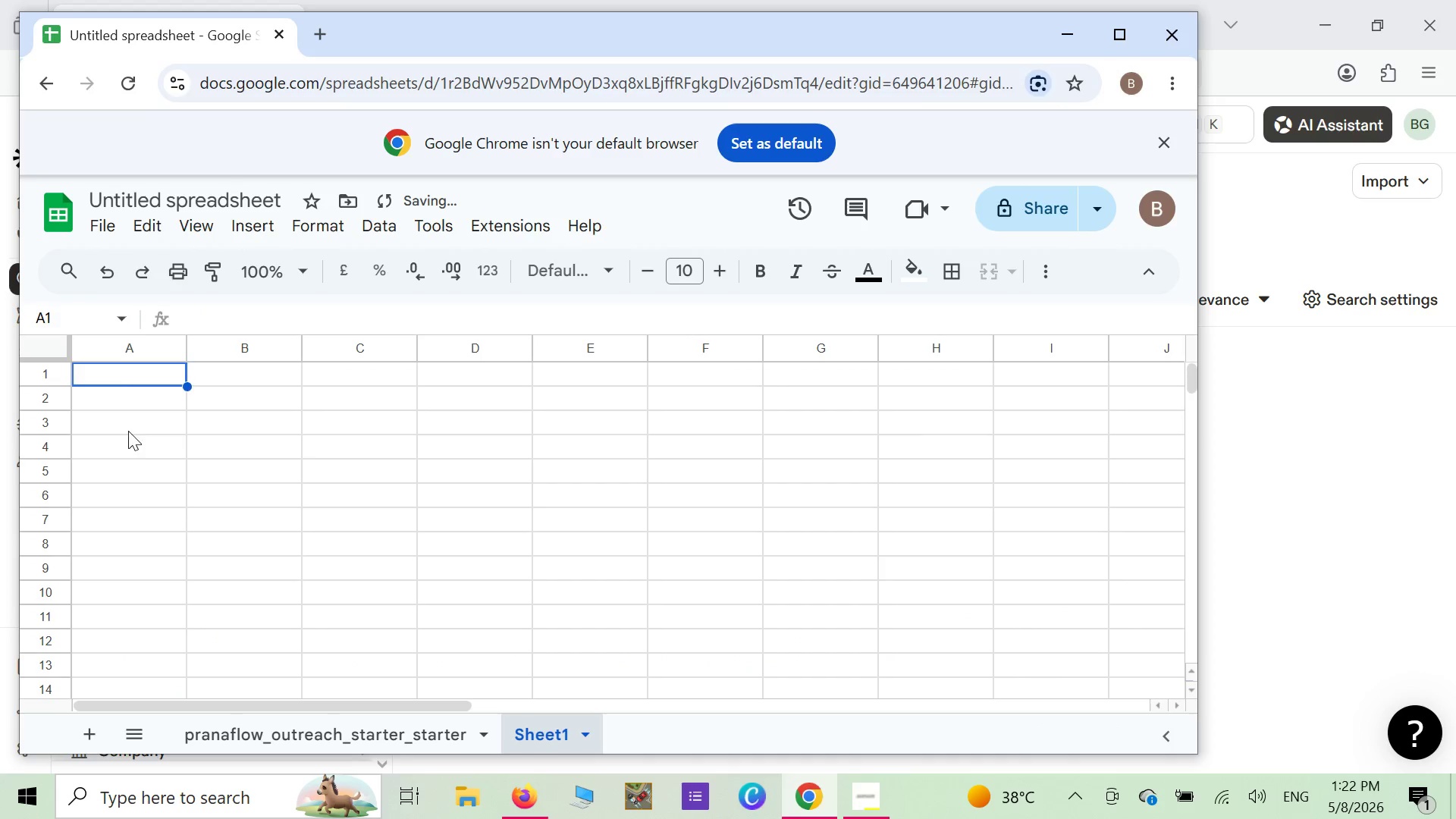 
right_click([101, 366])
 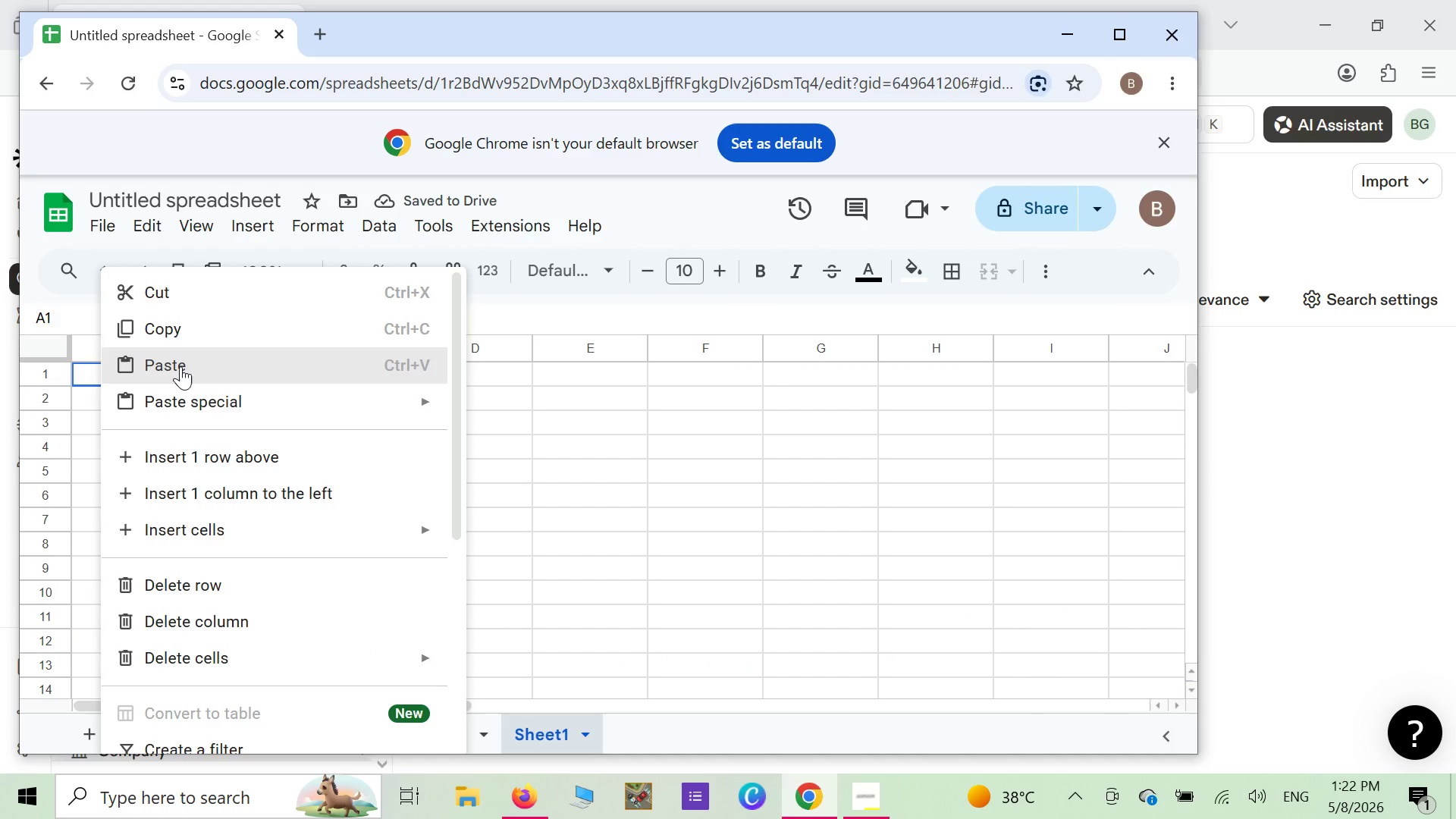 
left_click([180, 366])
 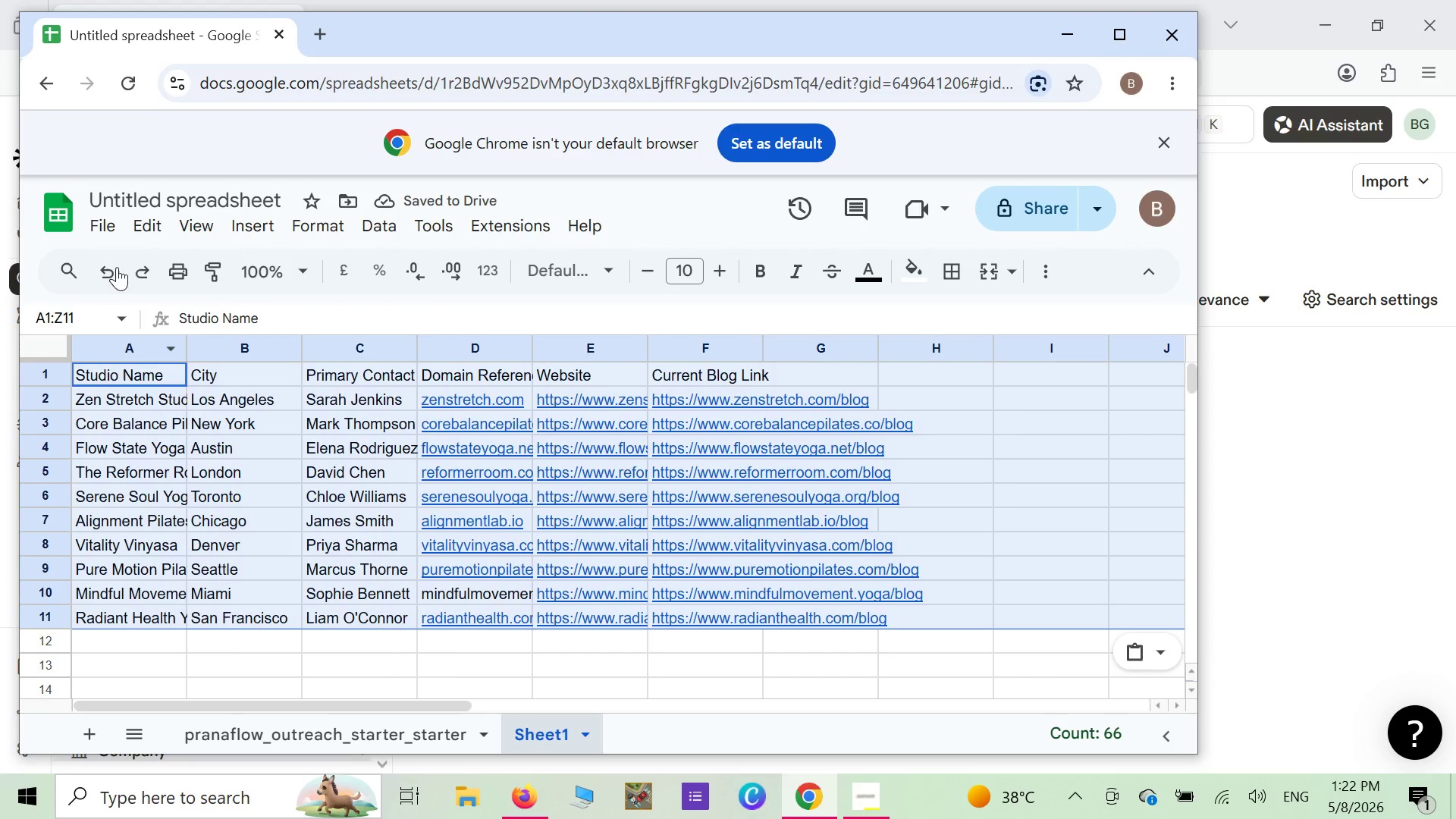 
left_click([107, 234])
 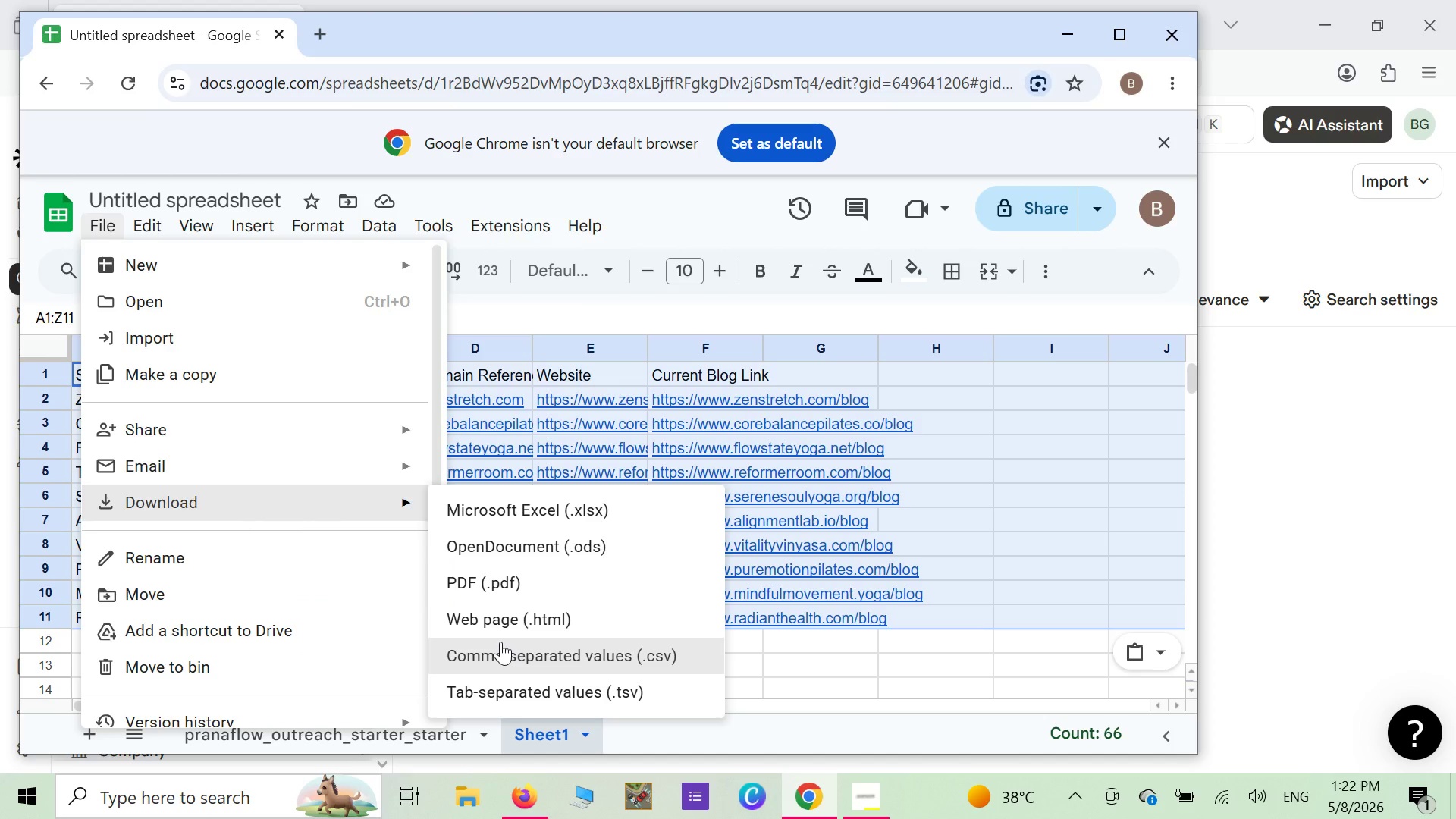 
wait(6.8)
 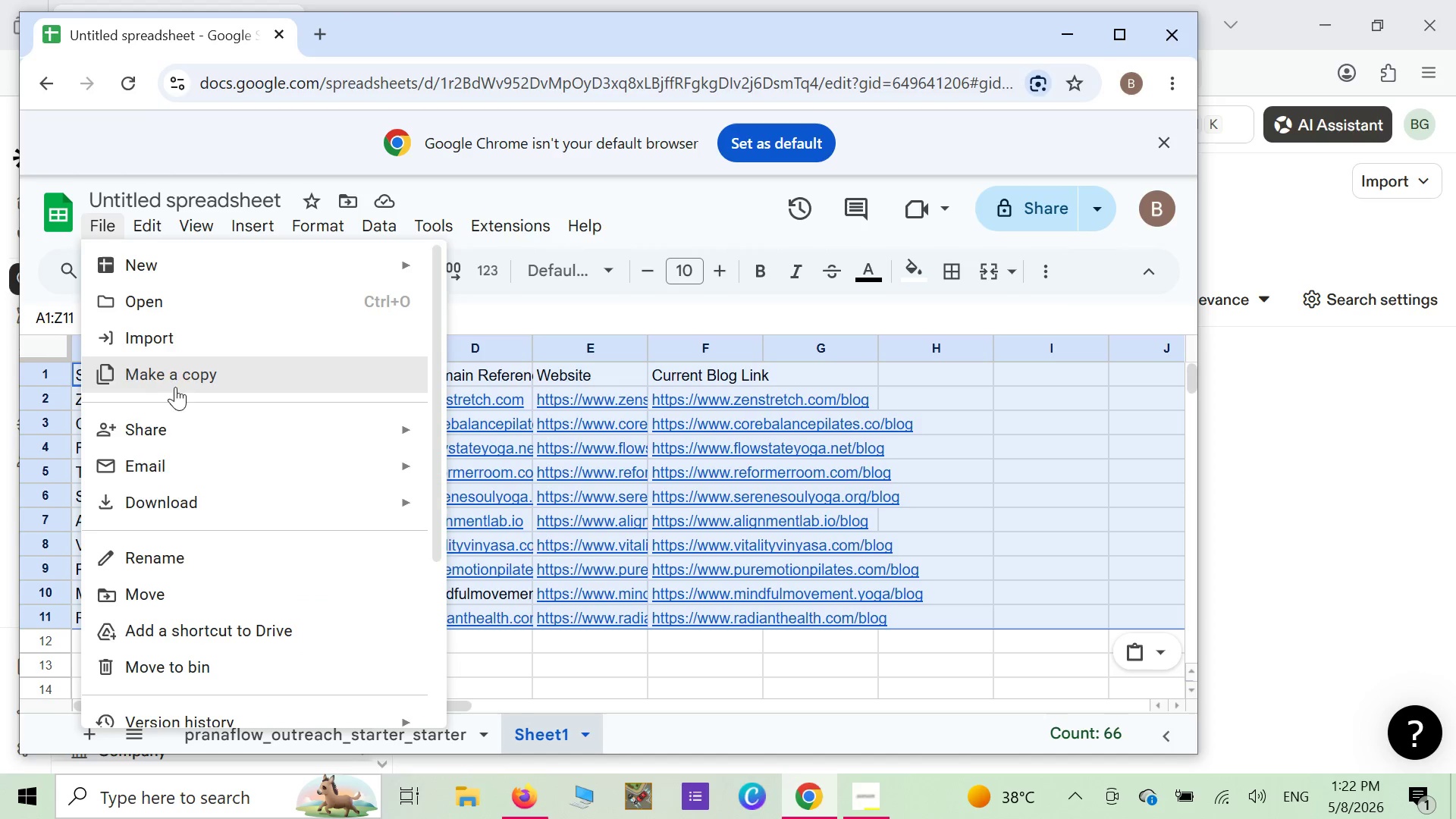 
left_click([500, 645])
 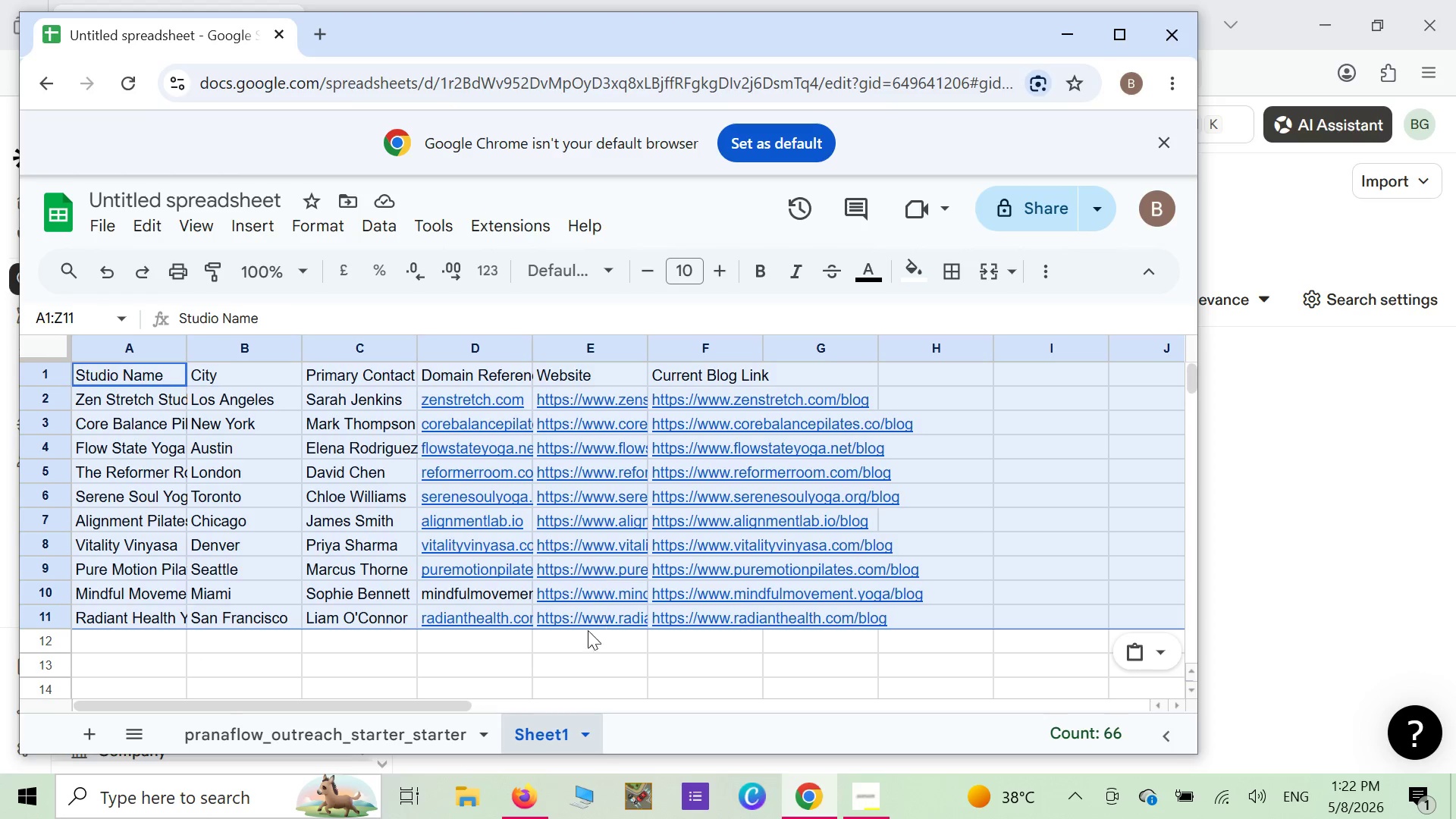 
mouse_move([543, 626])
 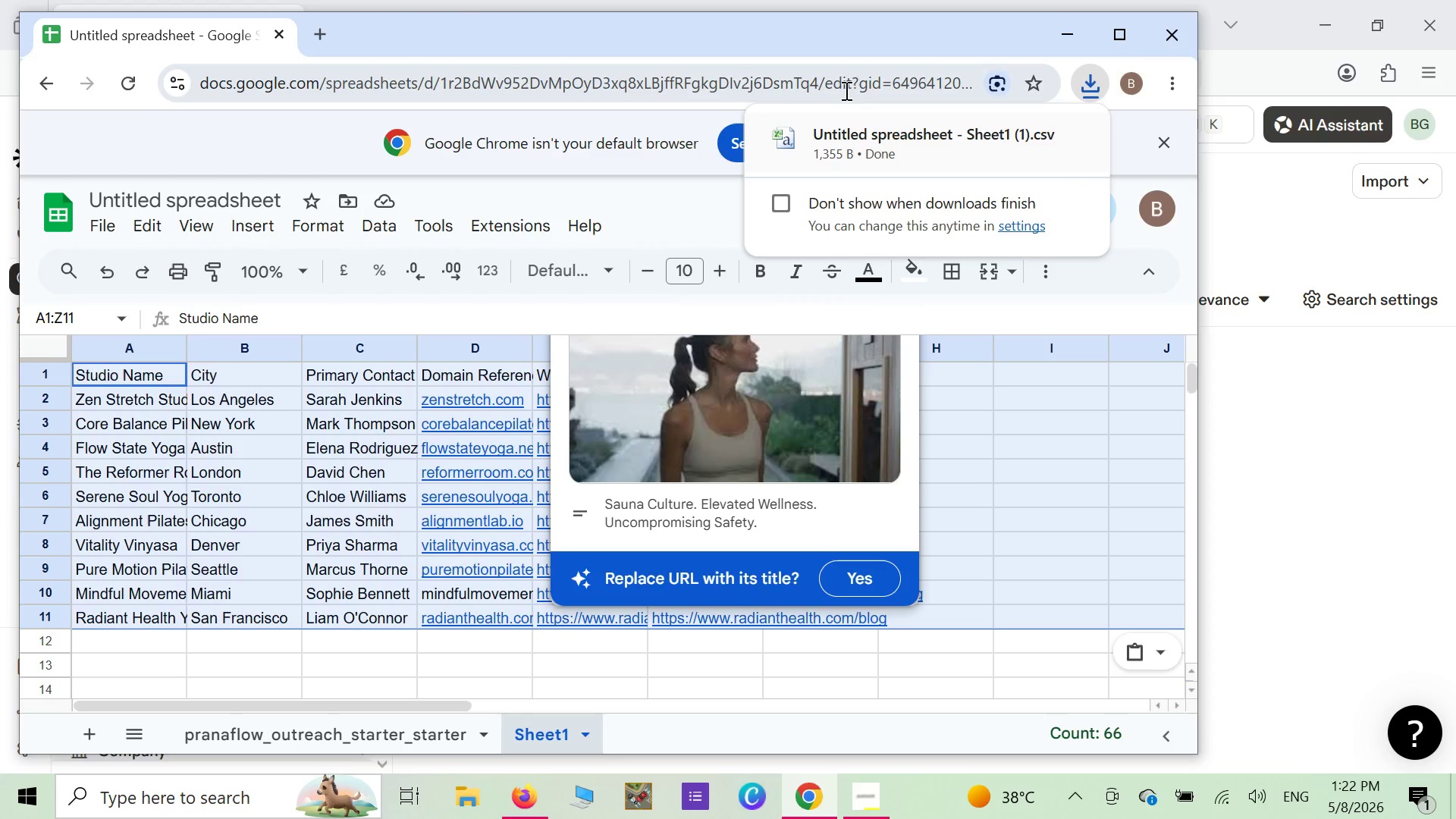 
wait(6.1)
 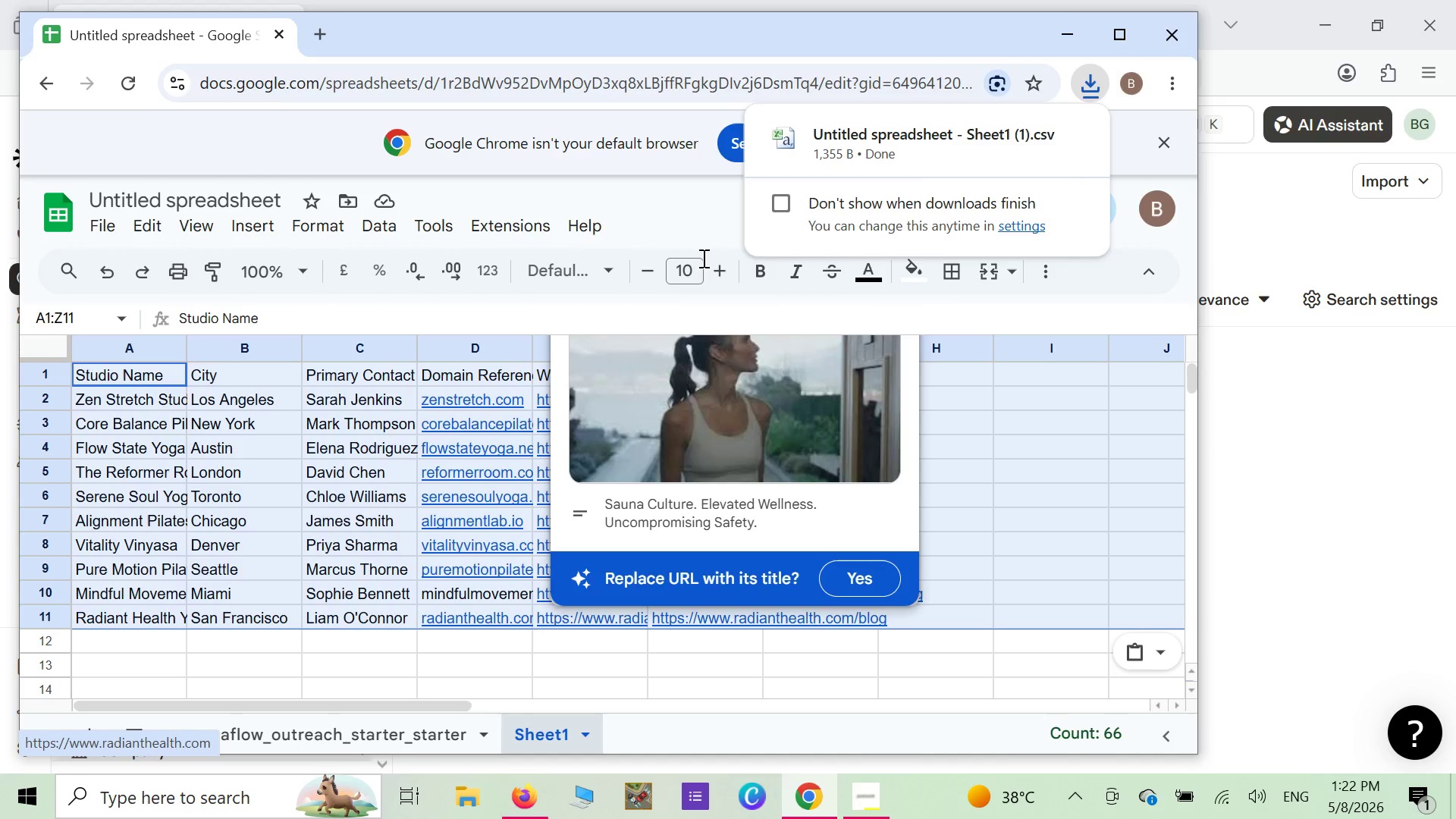 
mouse_move([1068, 55])
 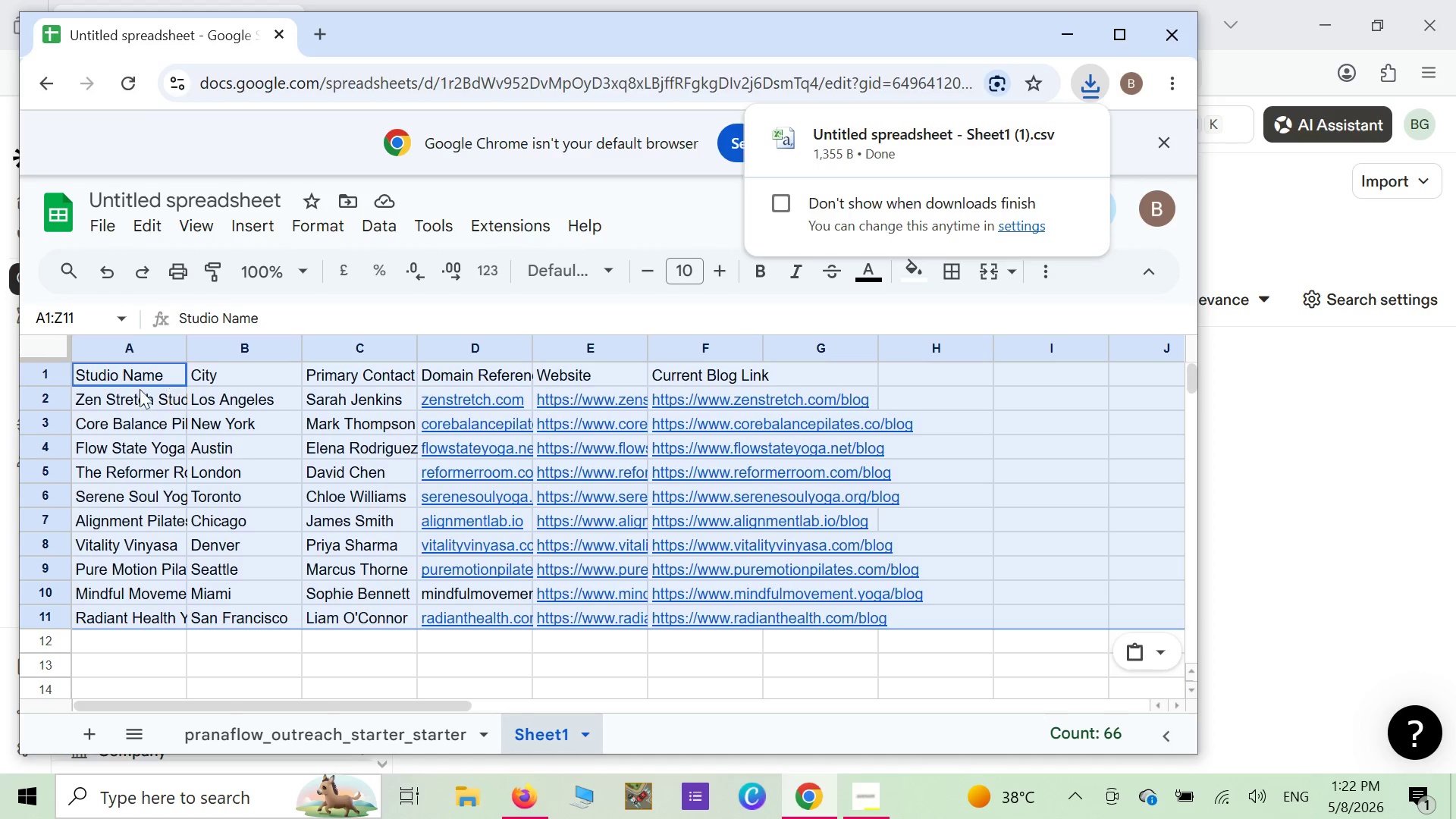 
wait(7.38)
 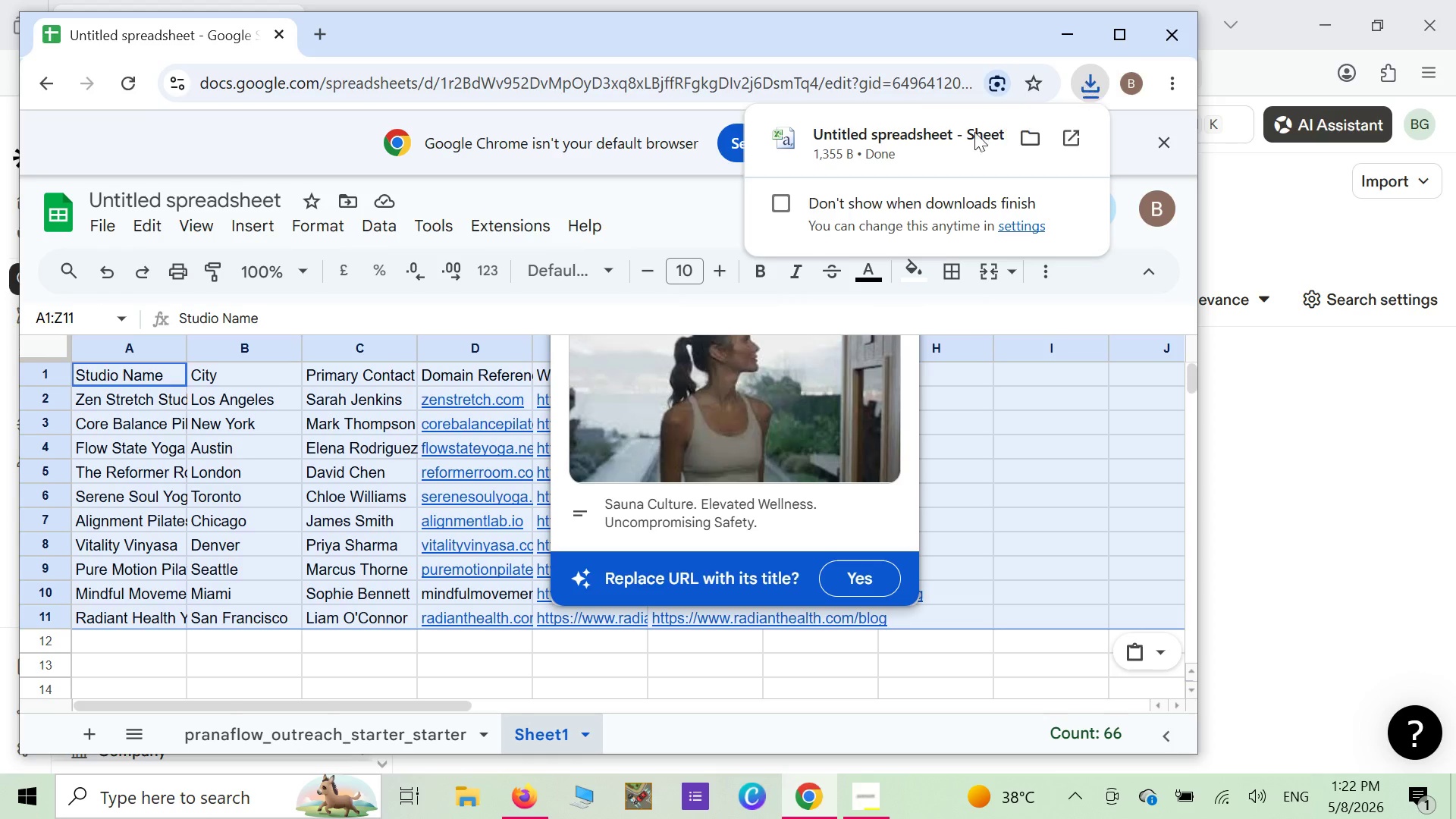 
left_click([45, 371])
 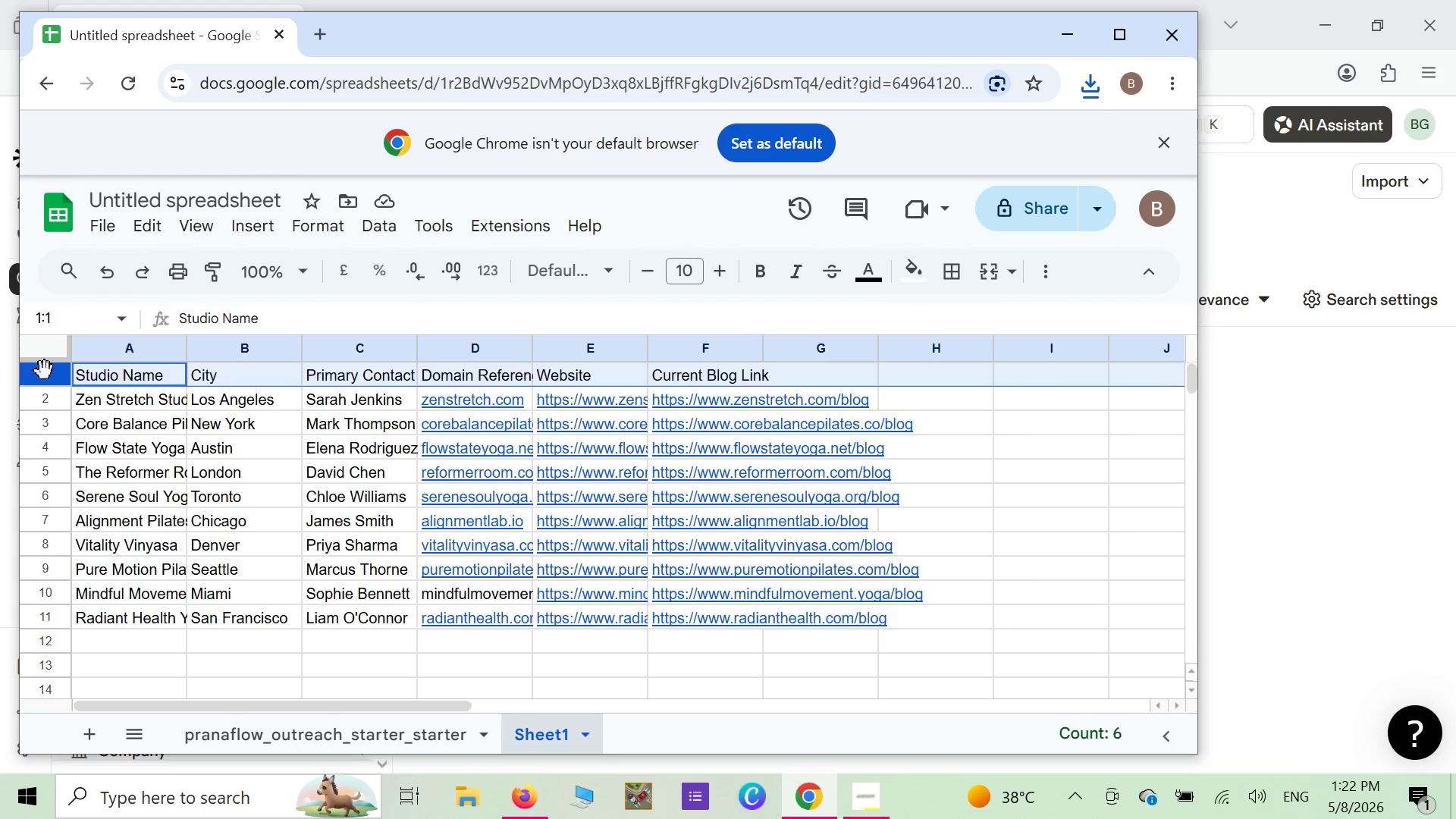 
right_click([45, 371])
 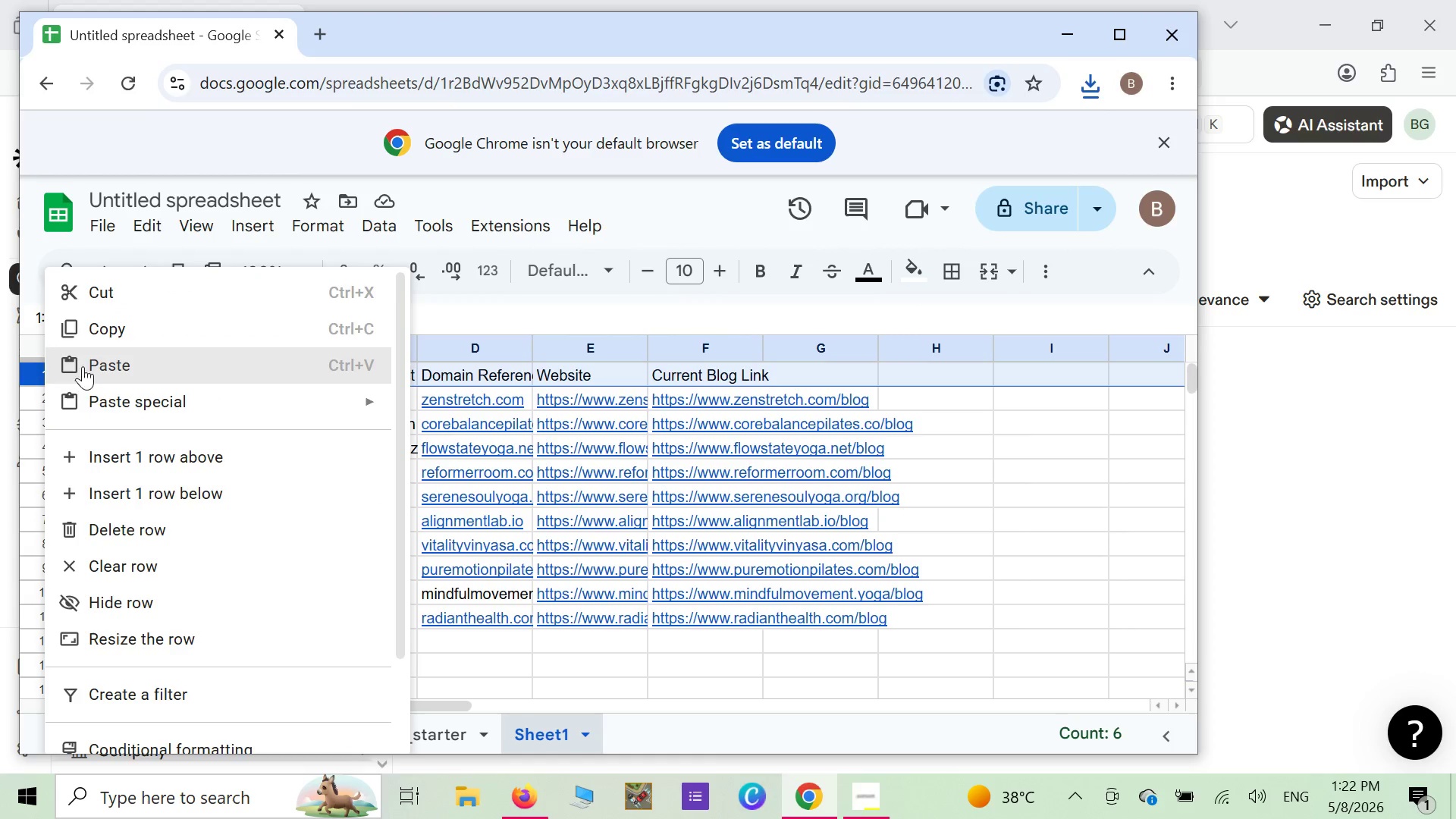 
left_click([34, 376])
 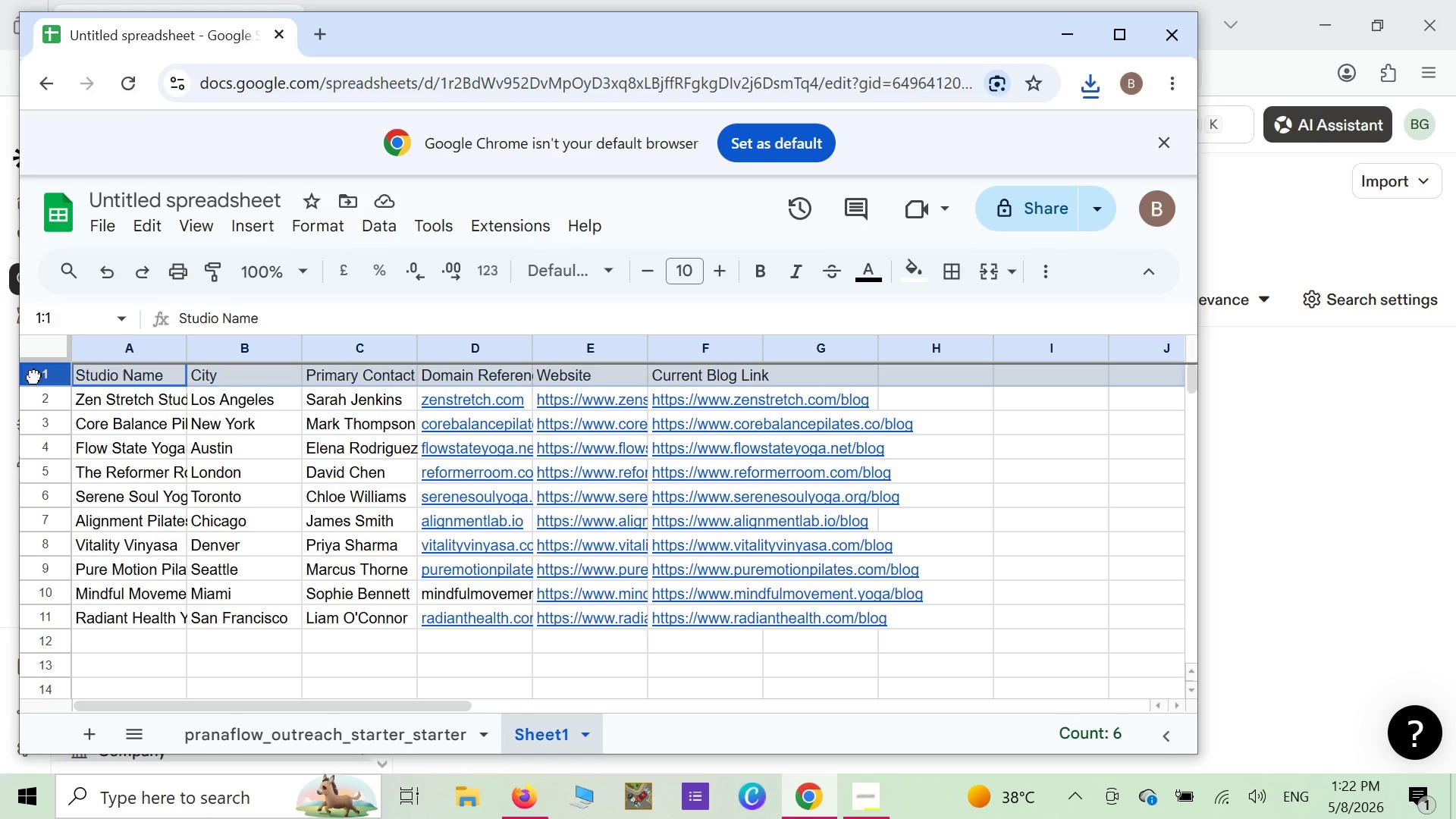 
left_click_drag(start_coordinate=[34, 376], to_coordinate=[49, 400])
 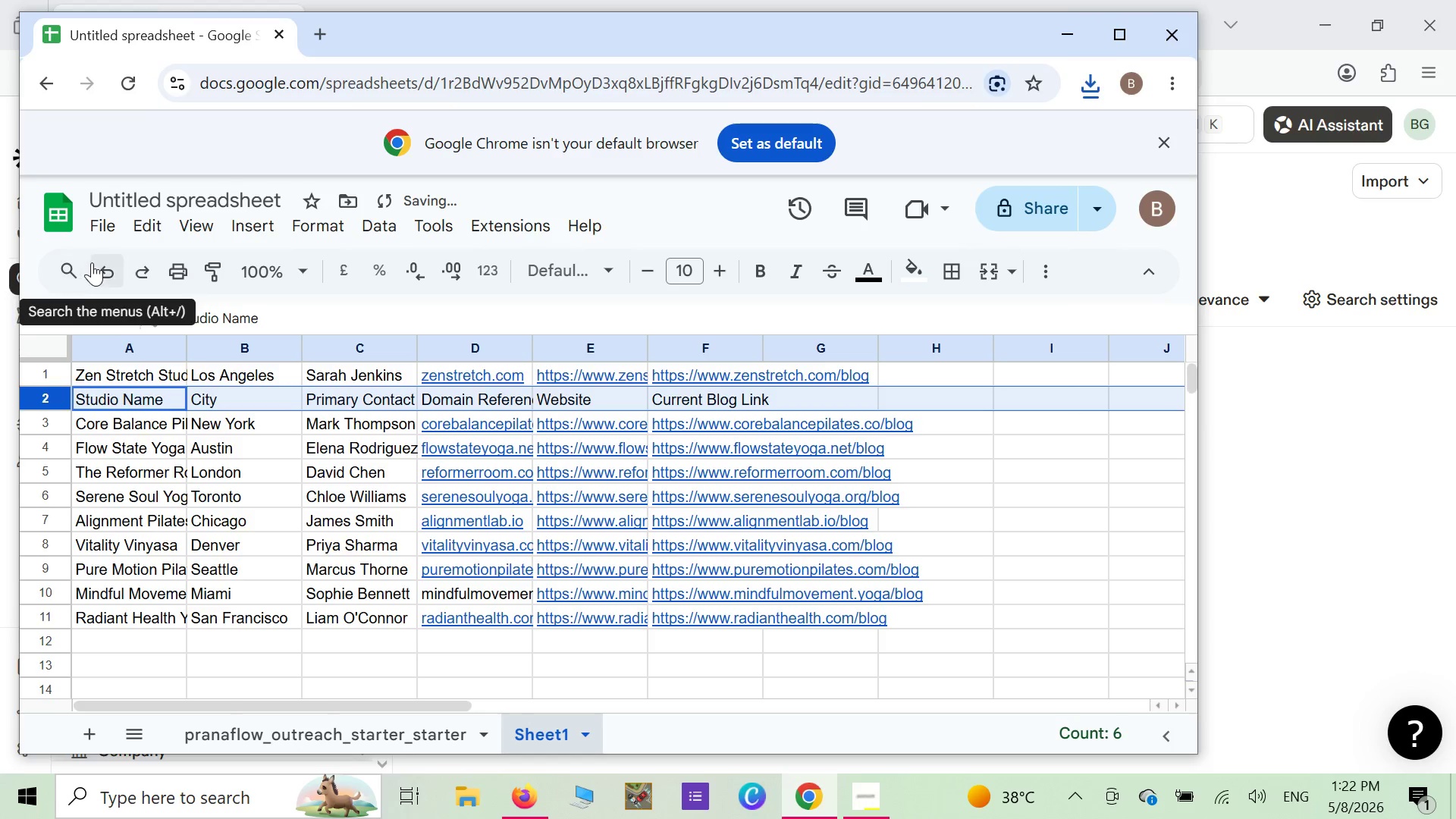 
left_click([99, 261])
 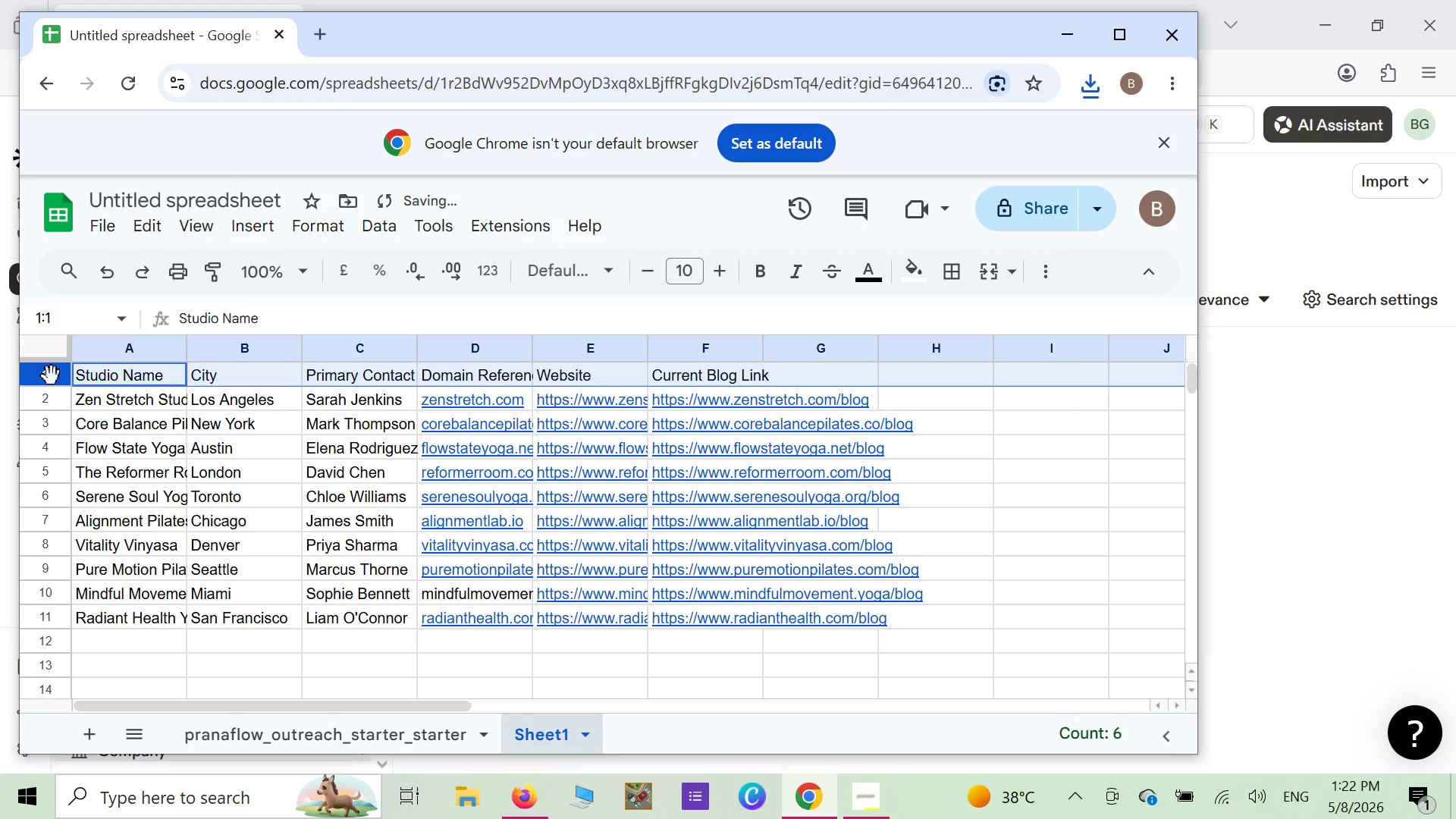 
left_click_drag(start_coordinate=[52, 377], to_coordinate=[63, 401])
 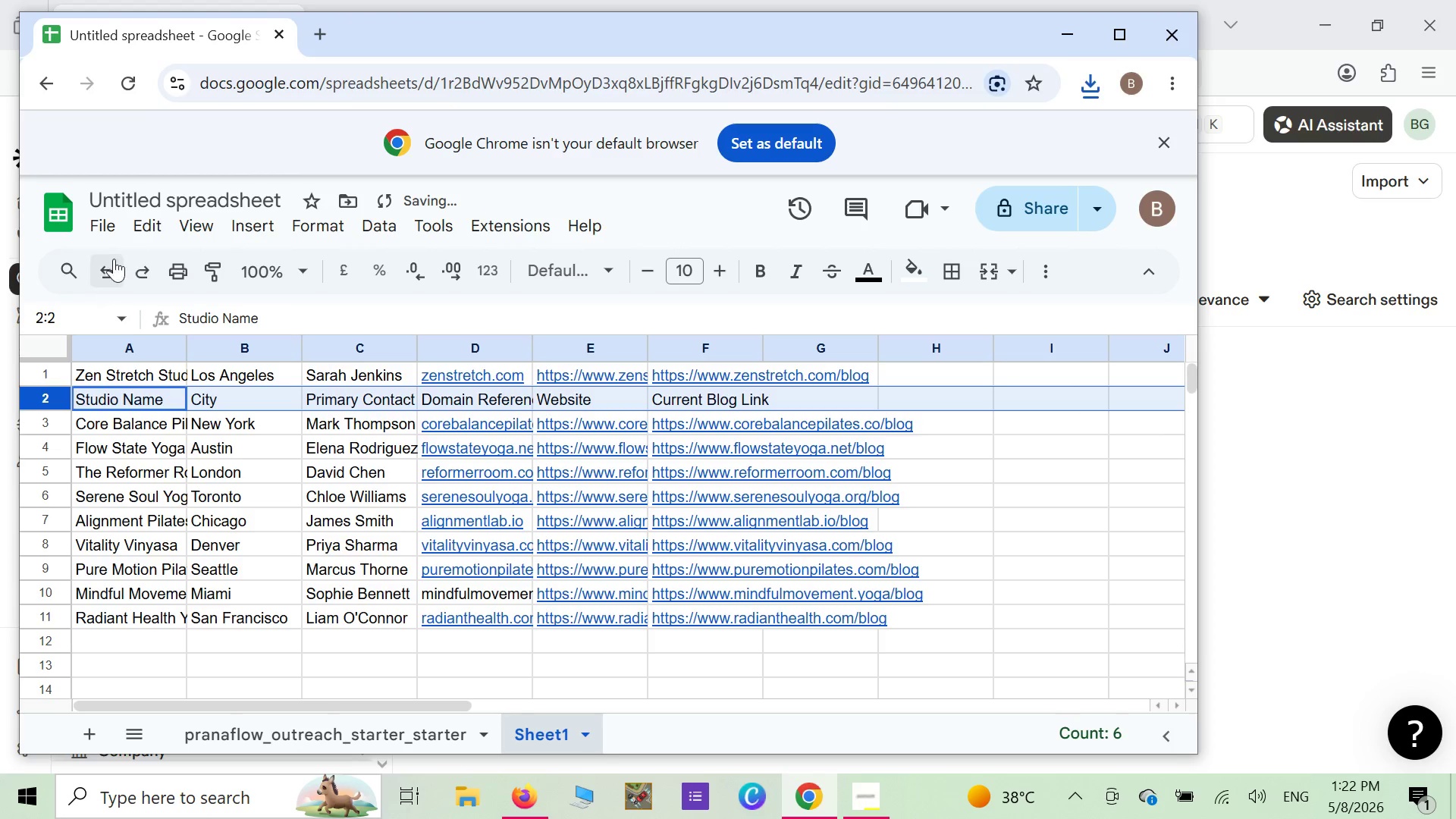 
left_click([115, 258])
 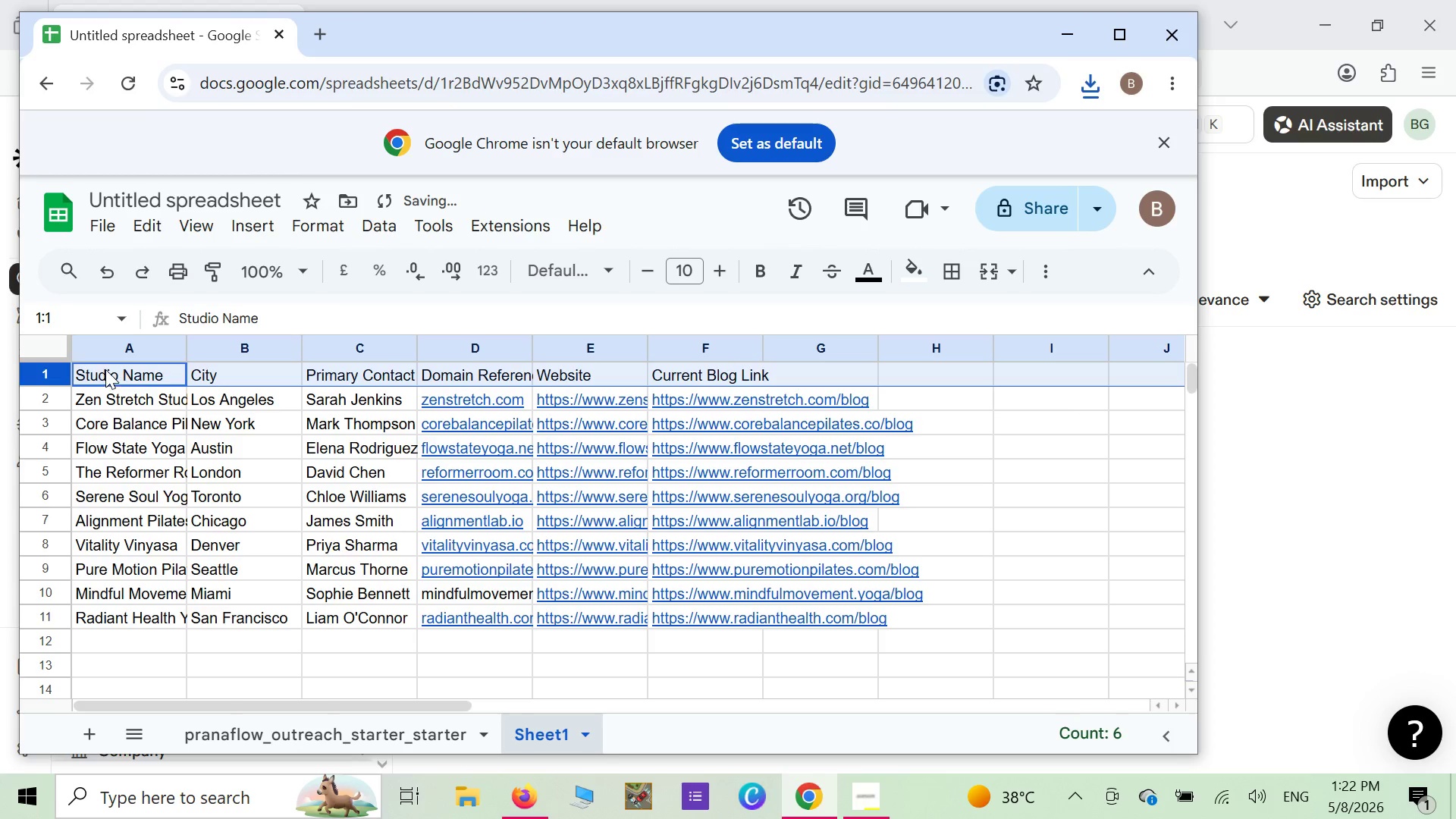 
left_click_drag(start_coordinate=[107, 368], to_coordinate=[870, 407])
 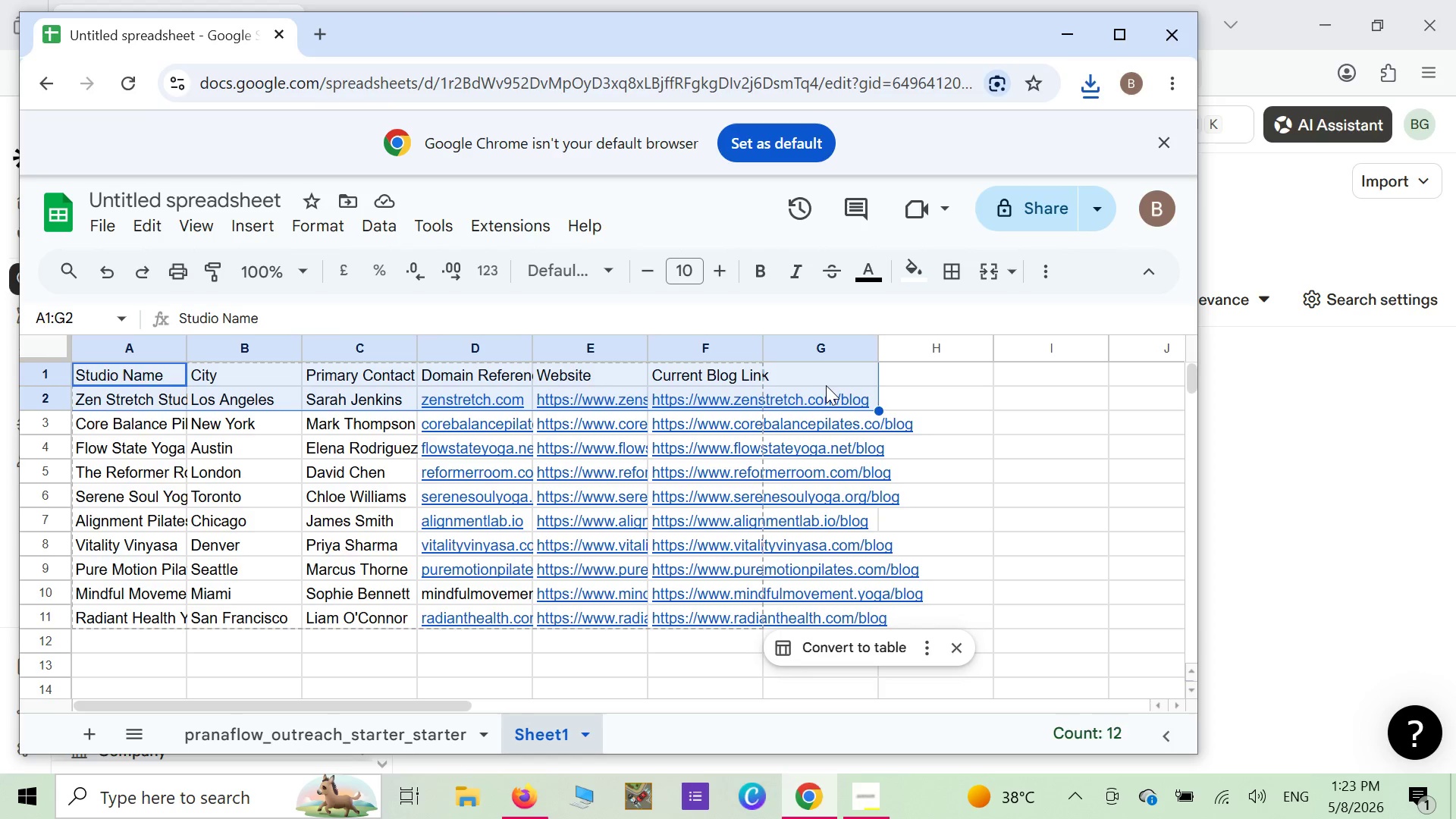 
right_click([824, 385])
 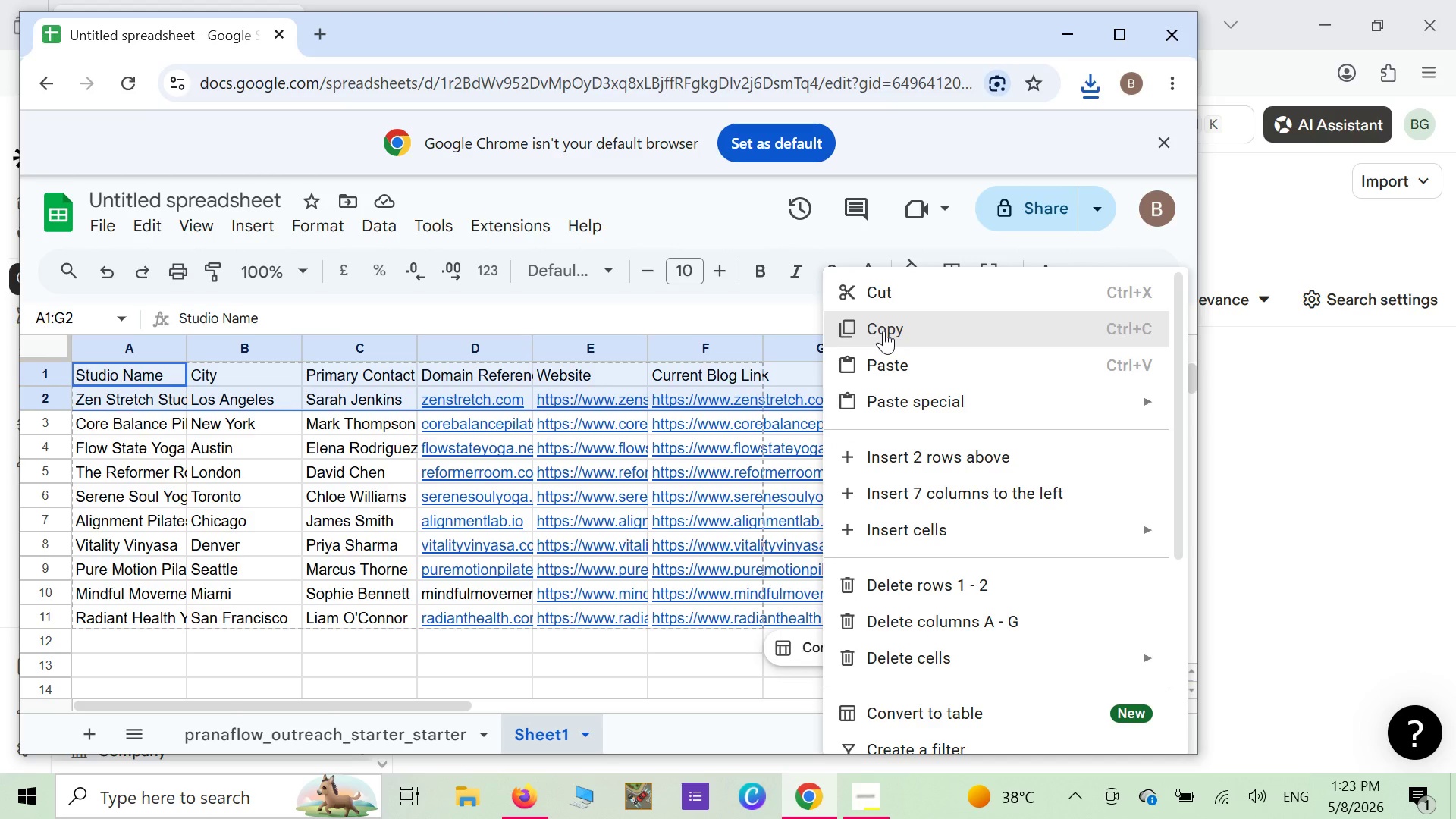 
left_click([883, 331])
 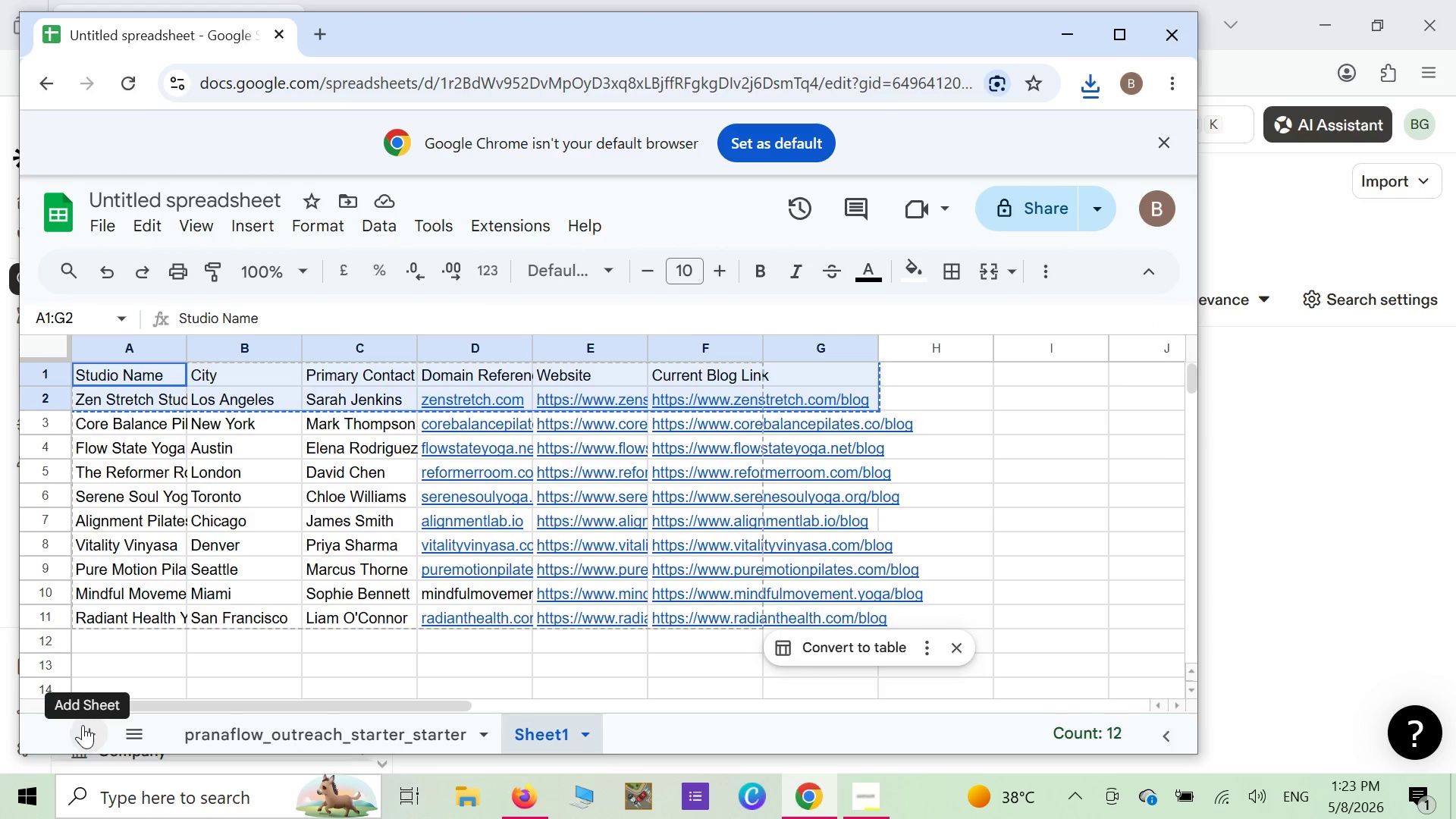 
left_click([83, 728])
 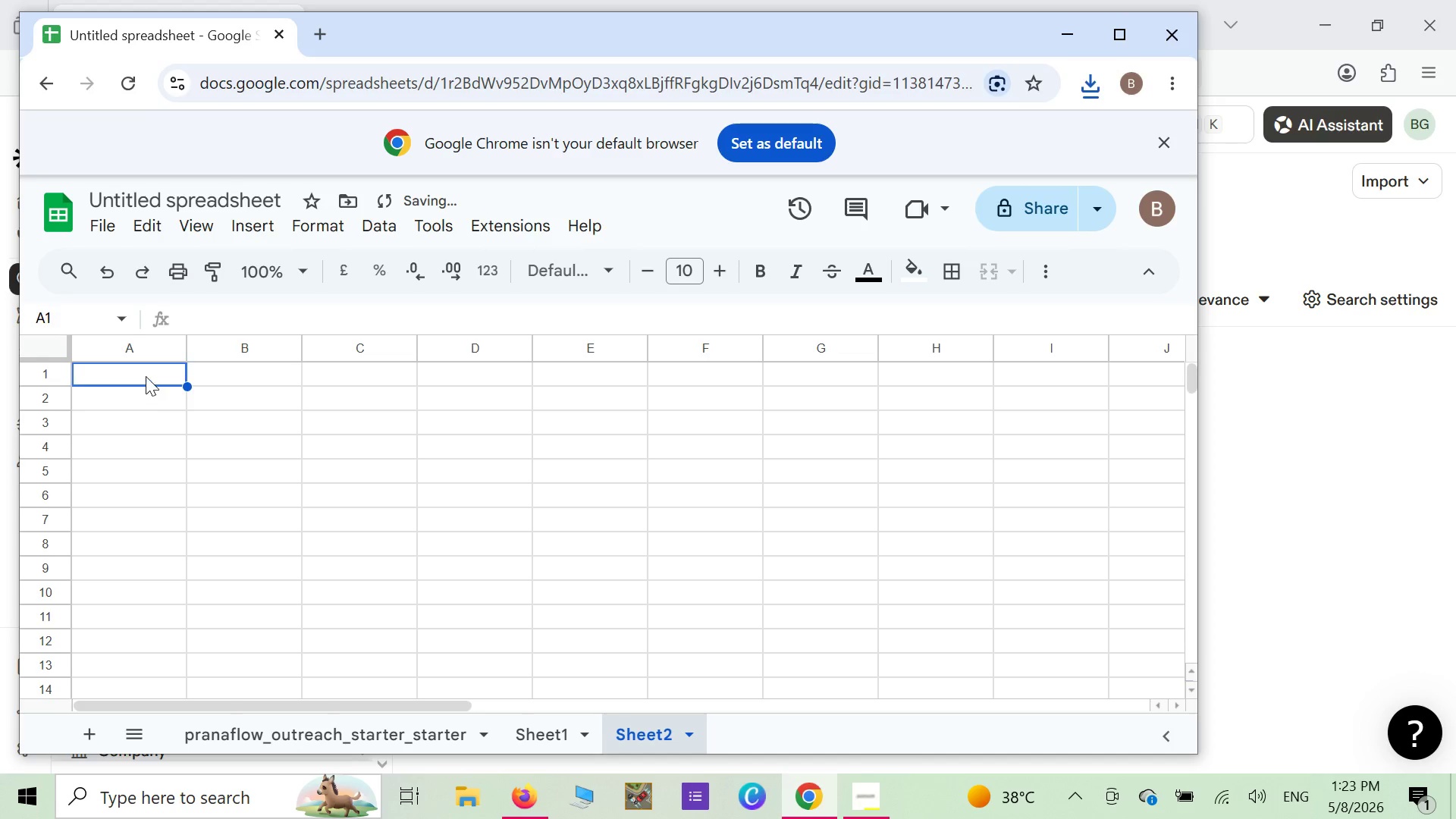 
right_click([146, 376])
 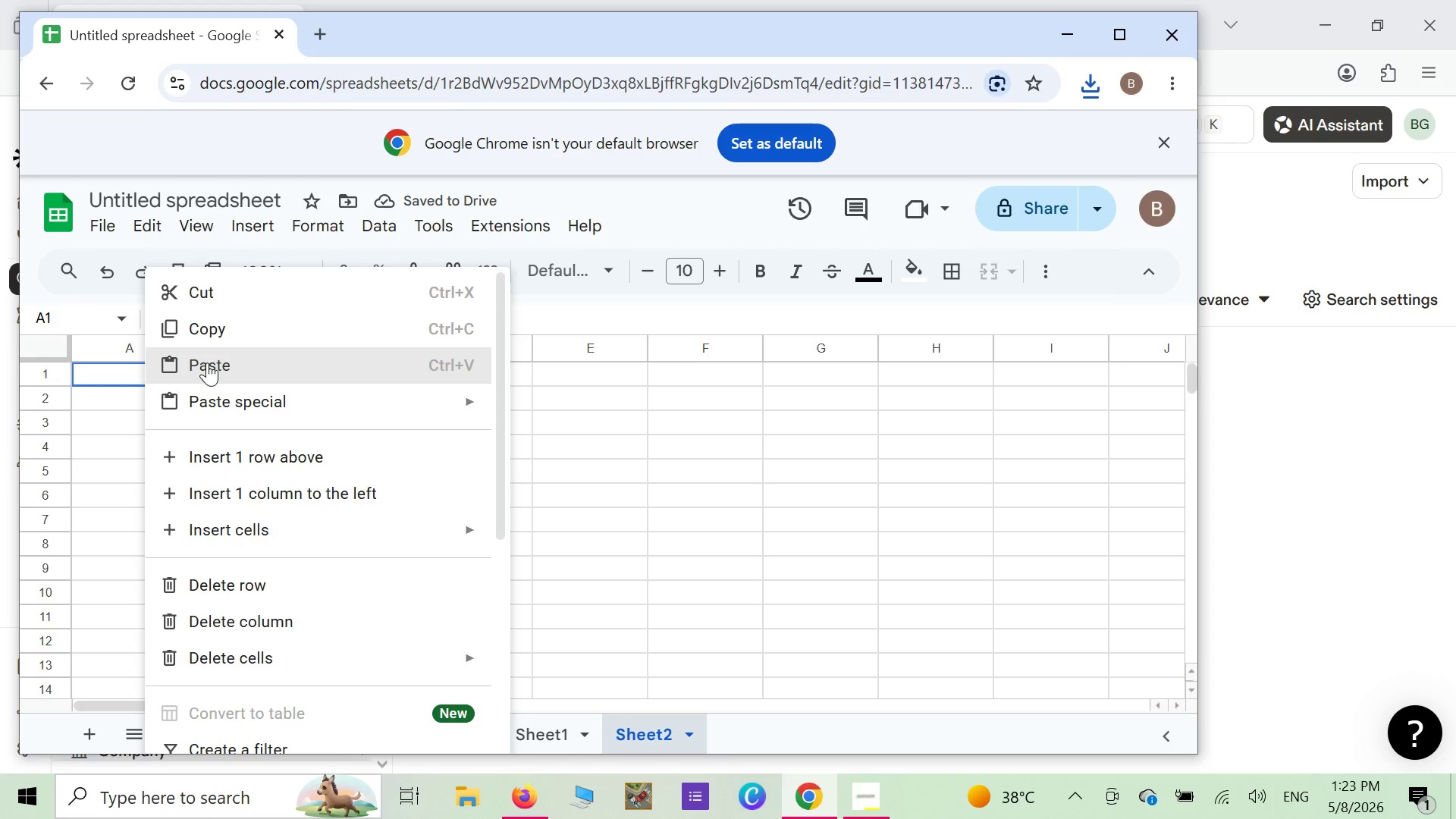 
left_click([207, 362])
 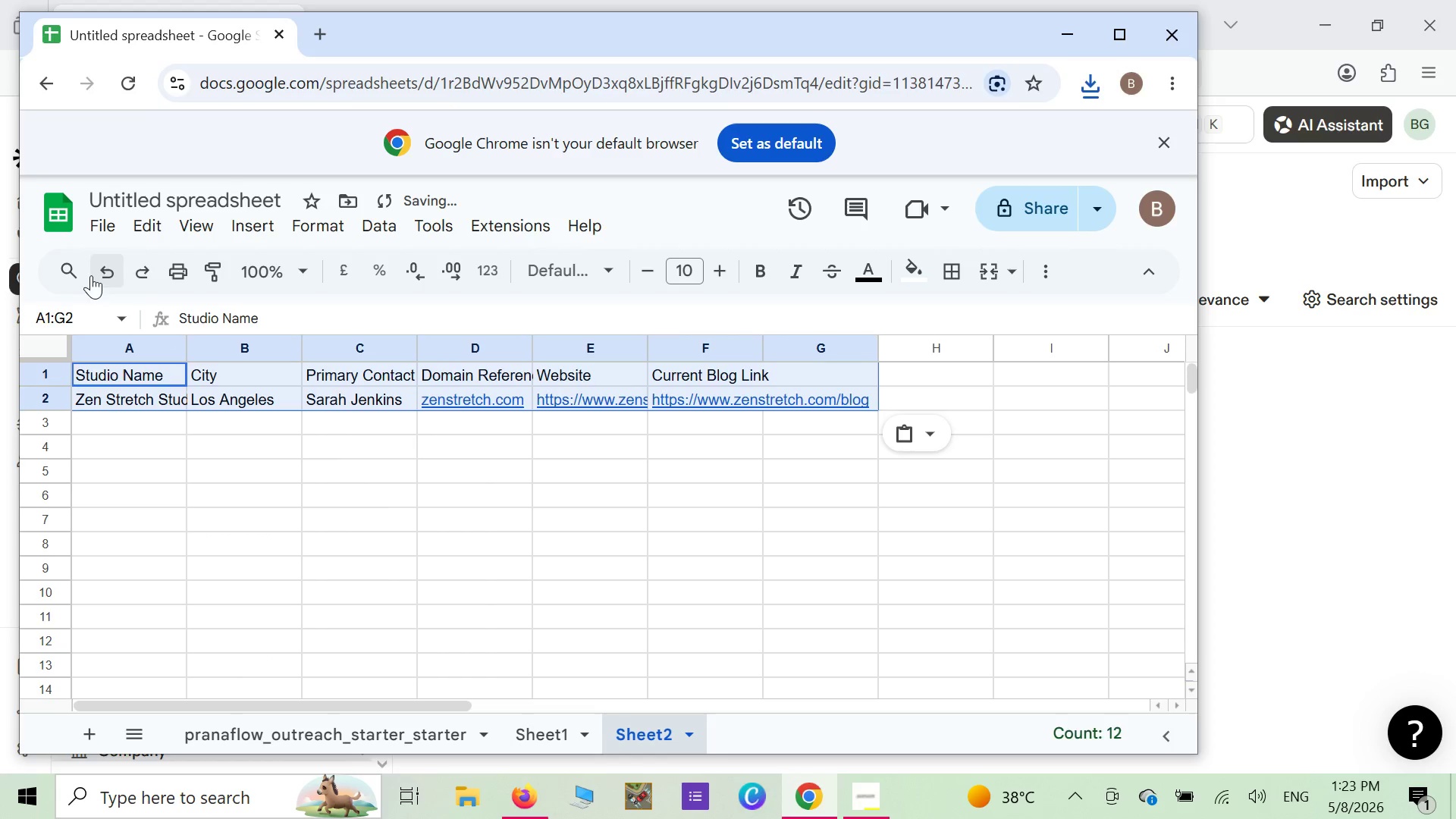 
left_click([118, 216])
 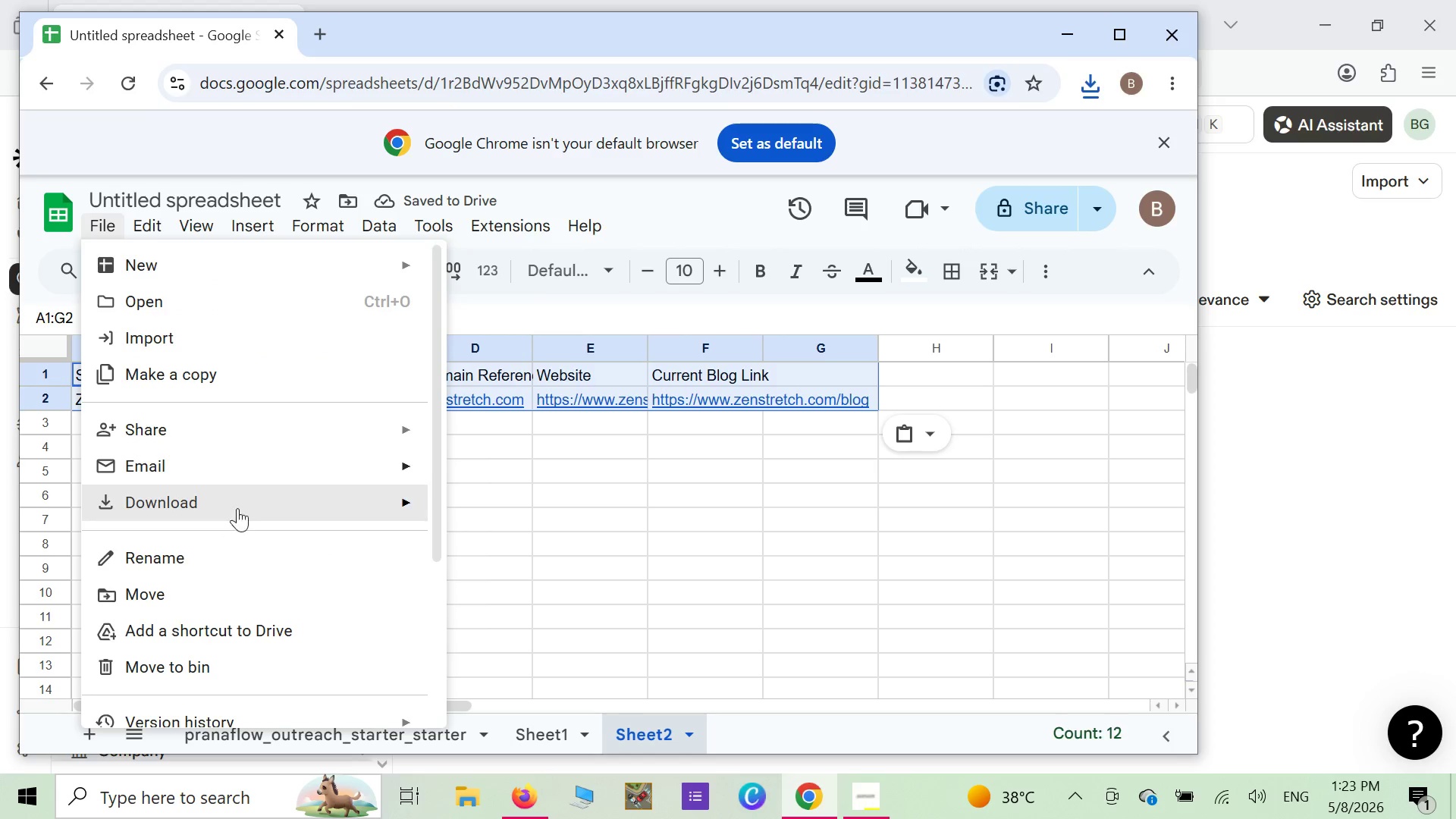 
left_click([243, 516])
 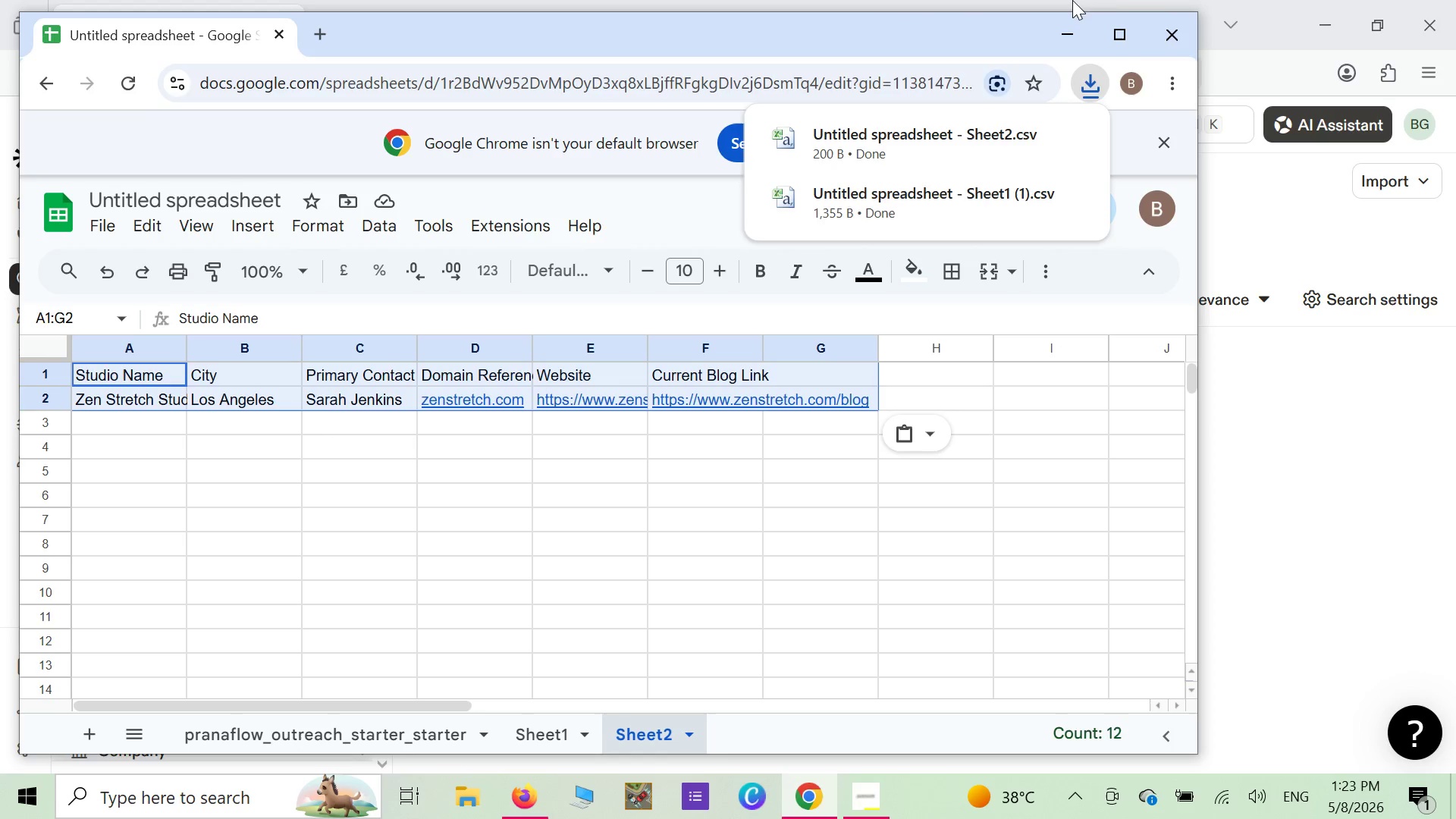 
wait(7.5)
 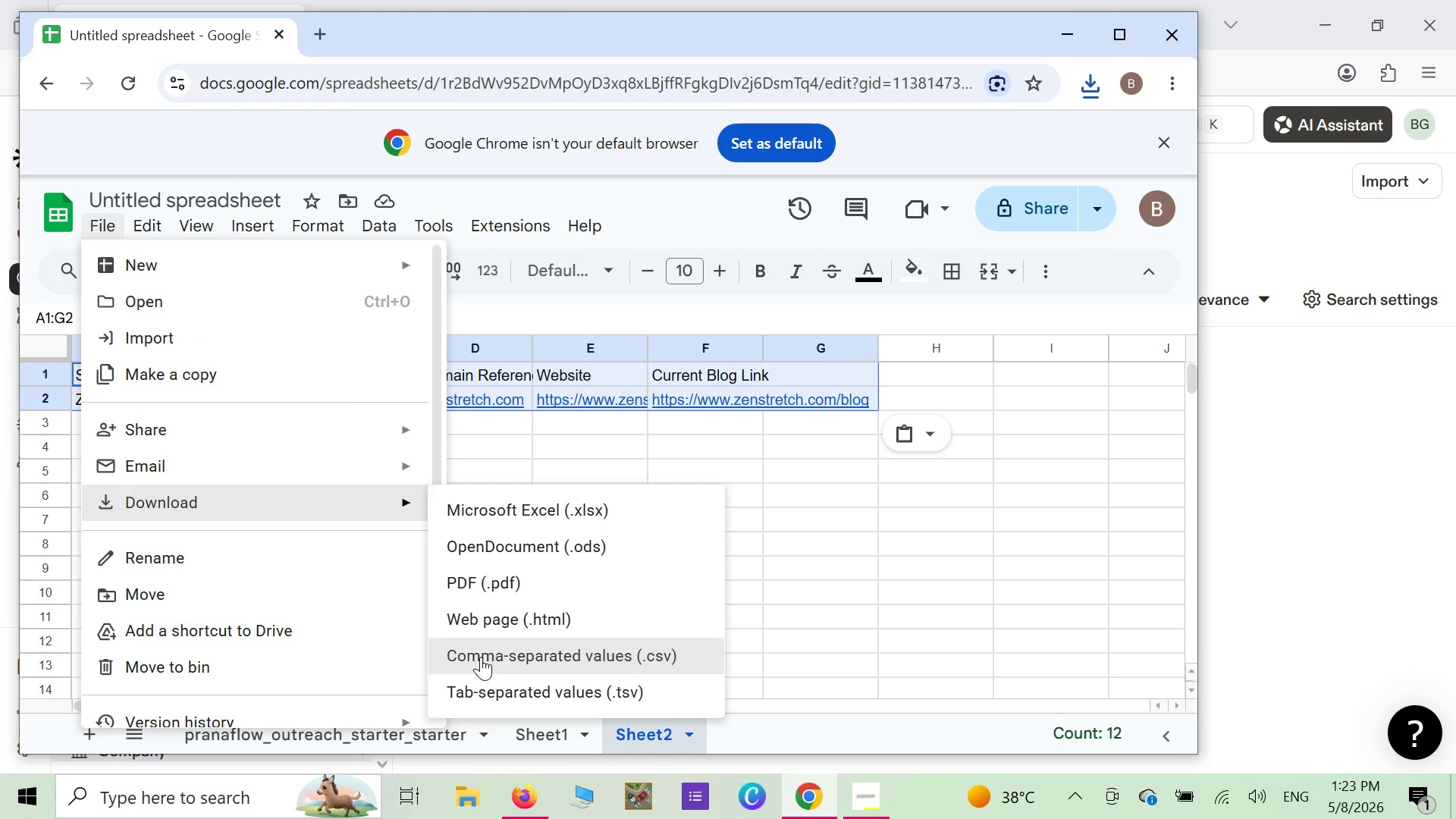 
left_click([1047, 30])
 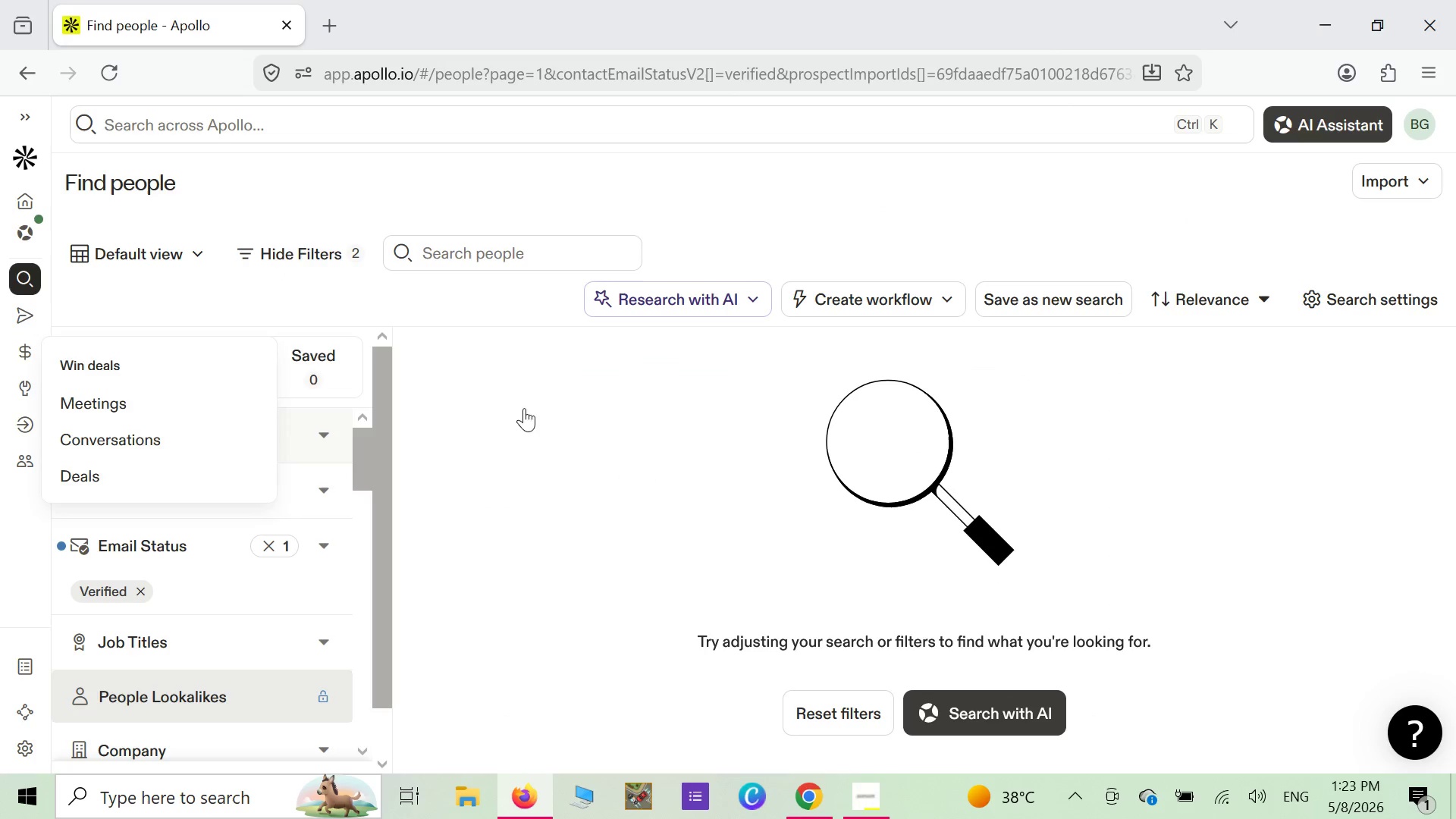 
wait(9.7)
 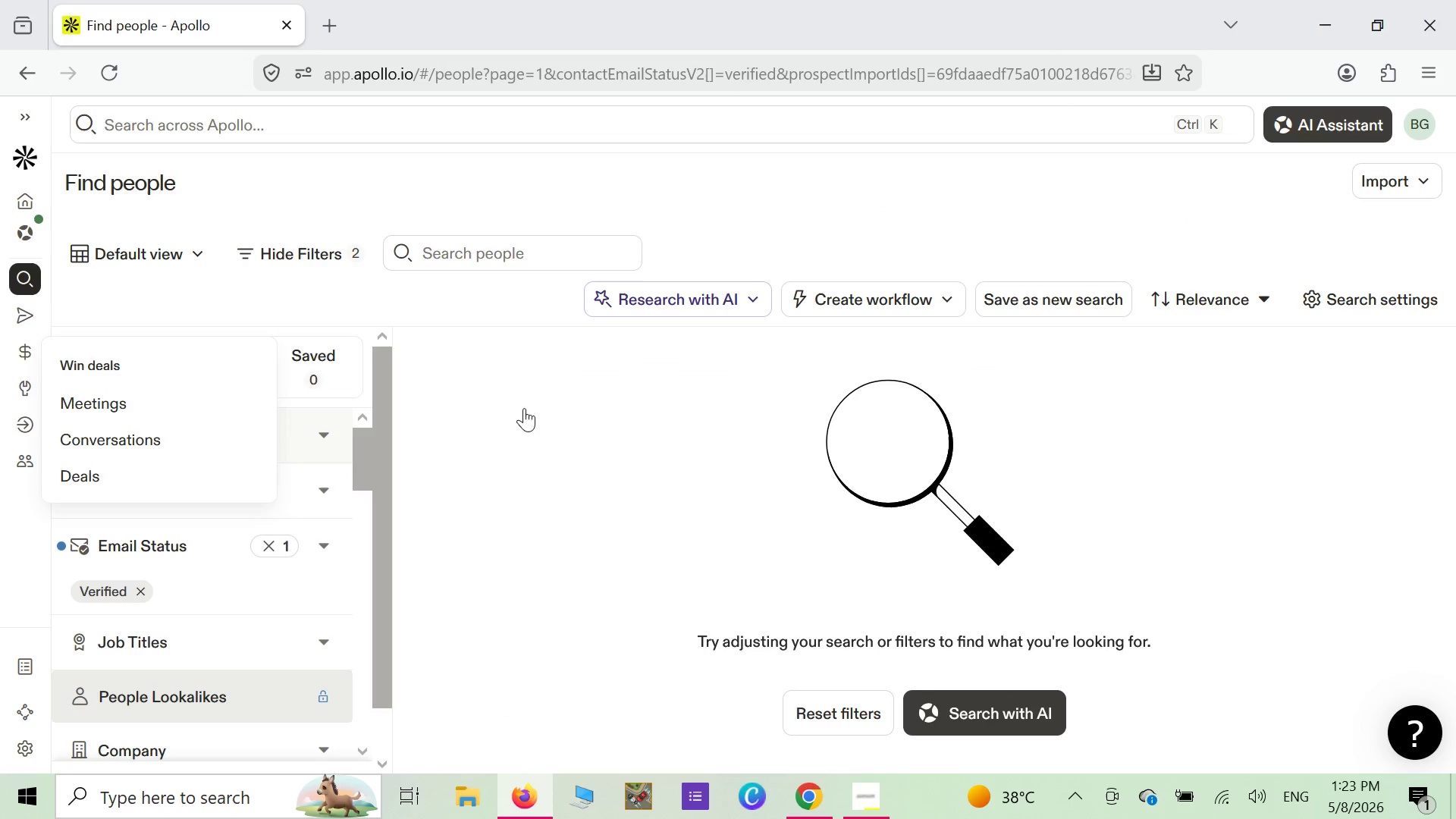 
left_click([101, 326])
 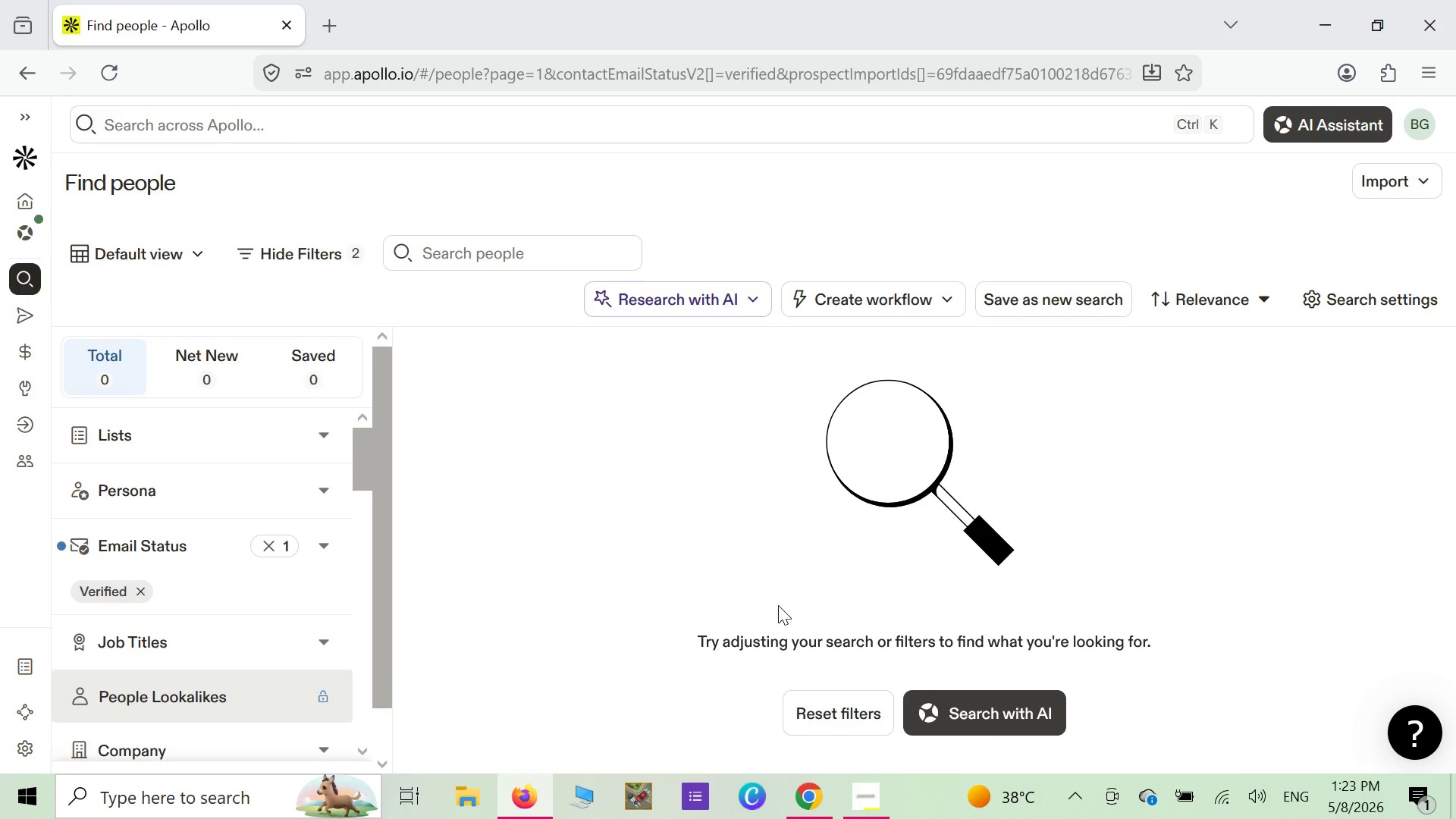 
mouse_move([1050, 789])
 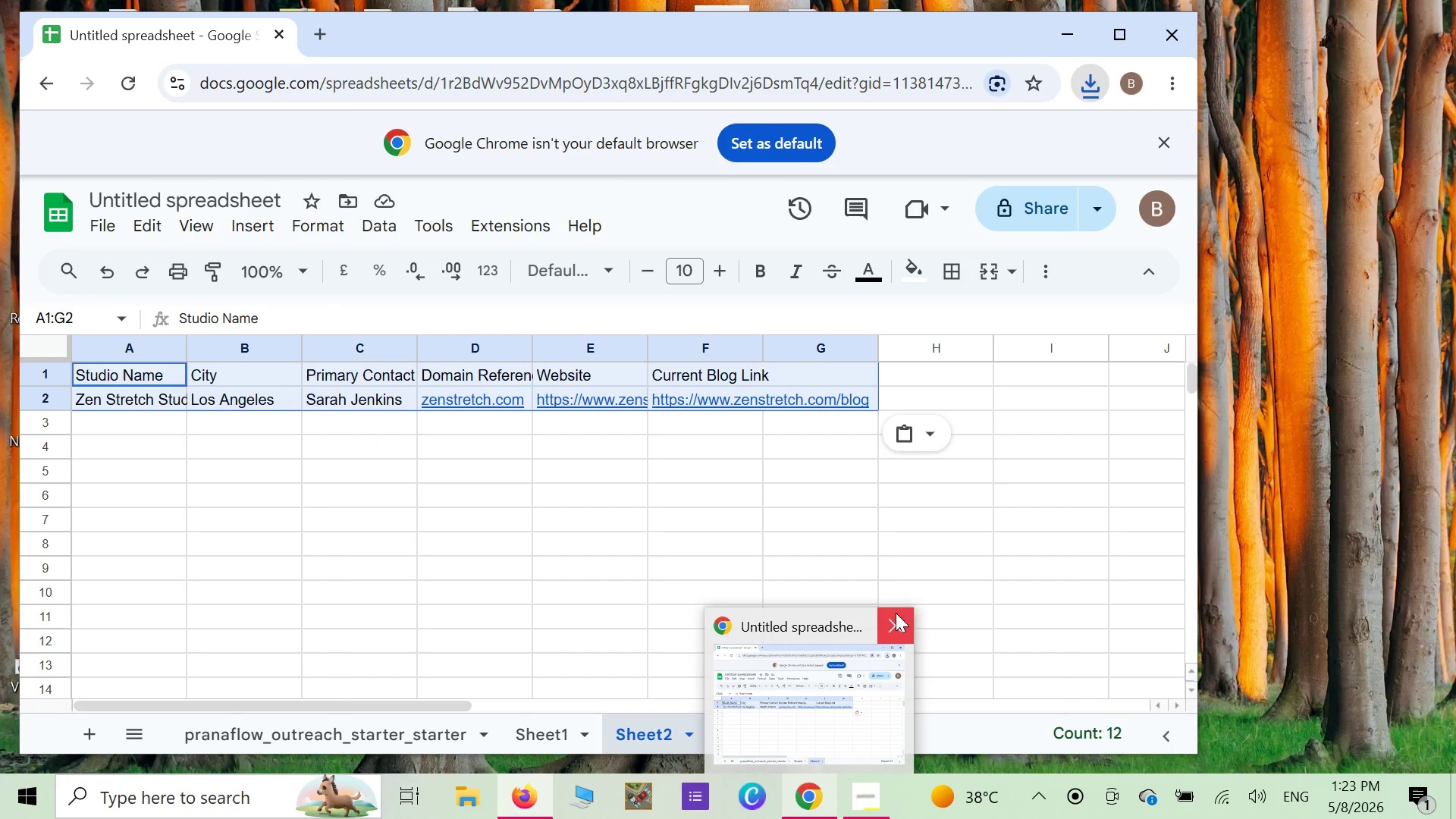 
left_click([904, 627])